 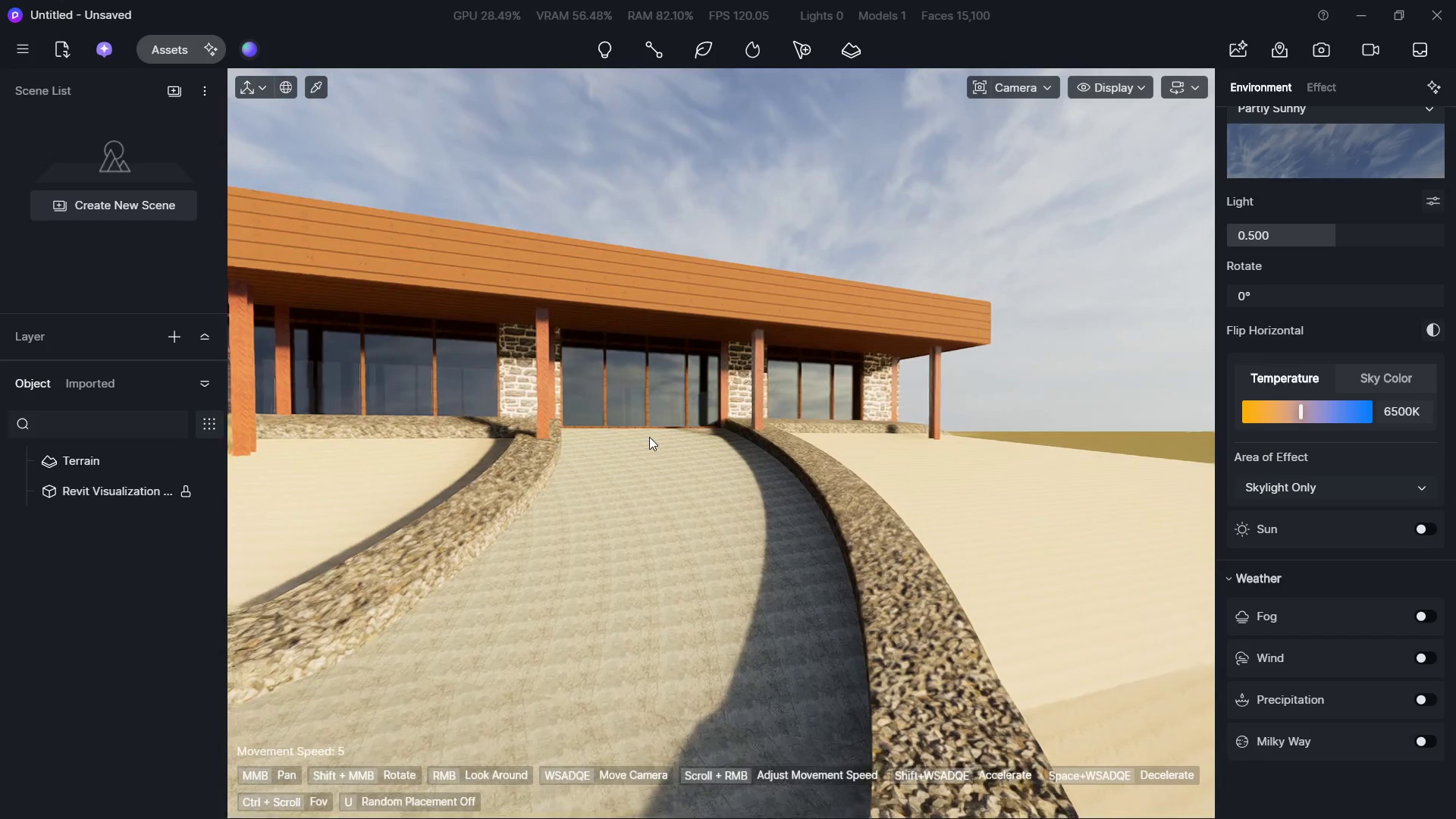 
hold_key(key=W, duration=1.64)
 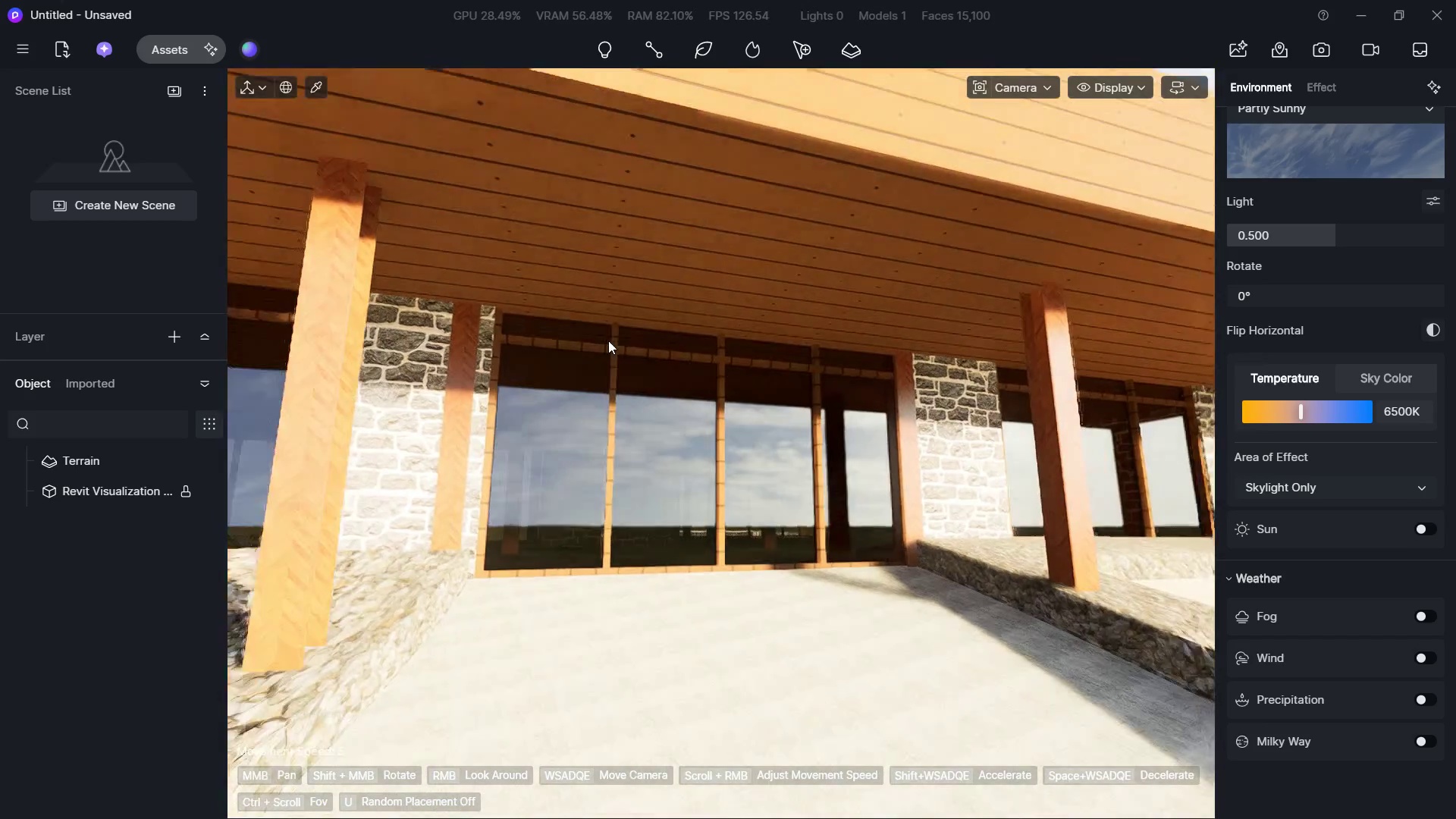 
hold_key(key=ShiftLeft, duration=2.53)
 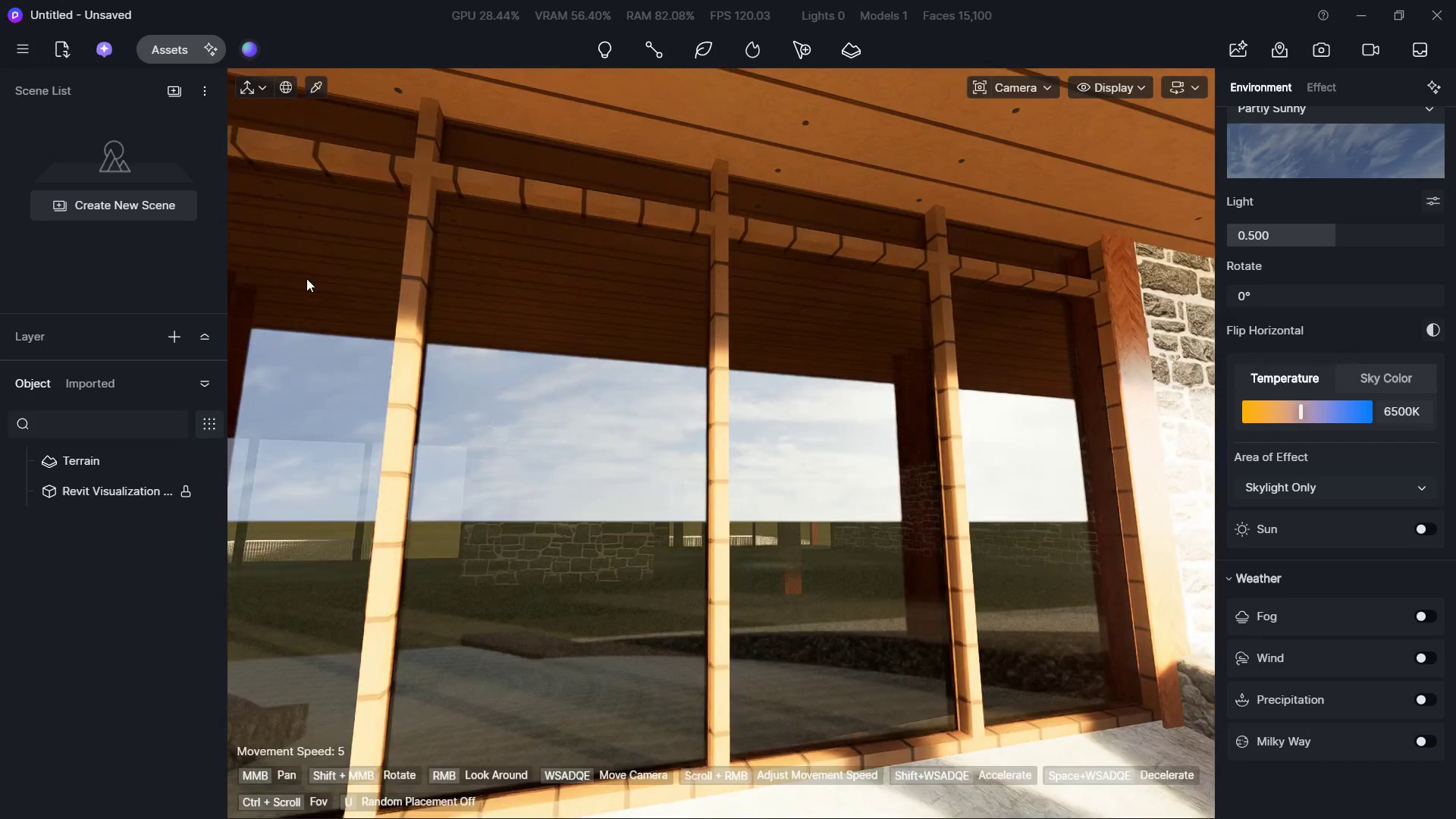 
hold_key(key=S, duration=0.58)
 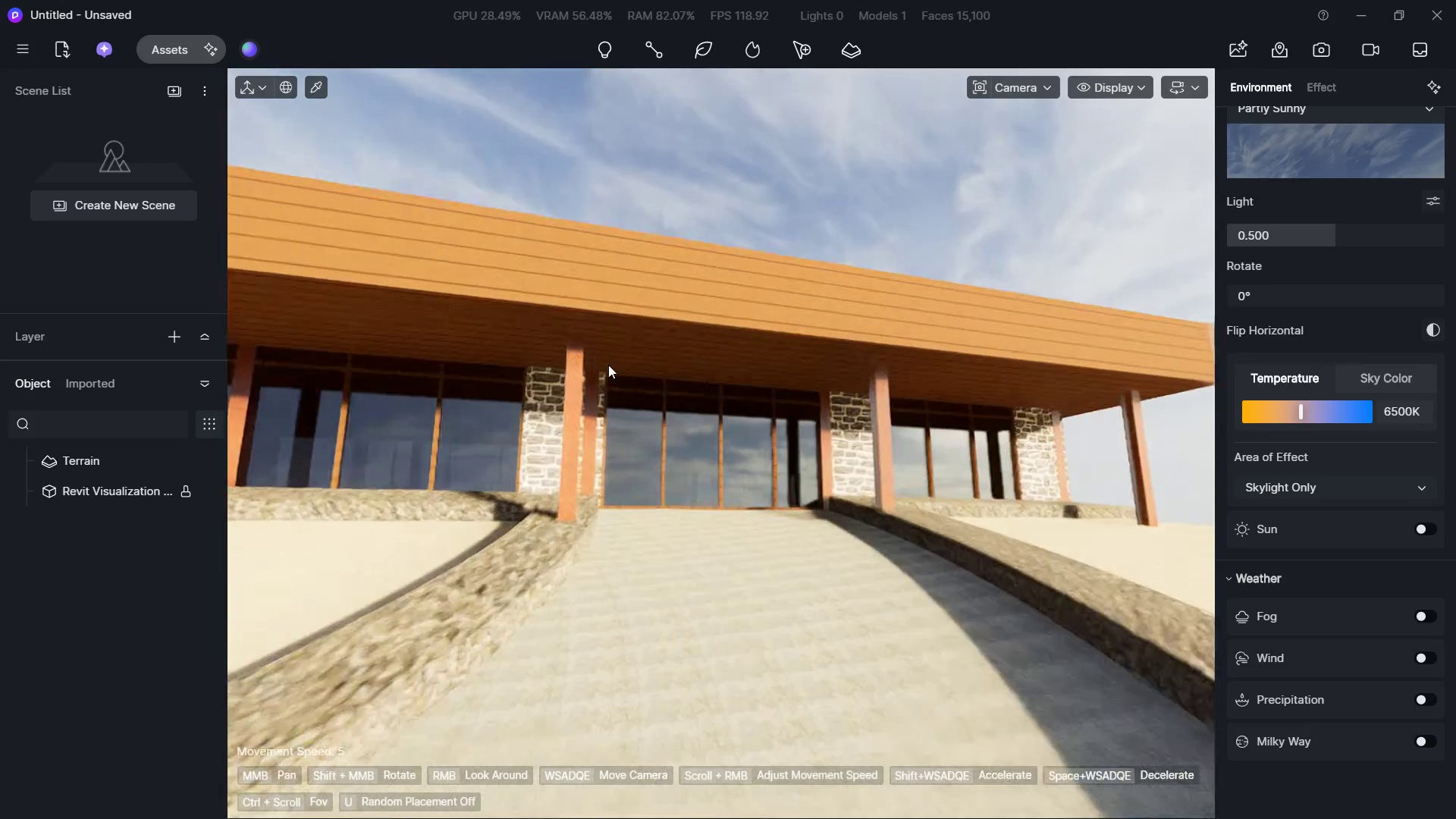 
triple_click([608, 340])
 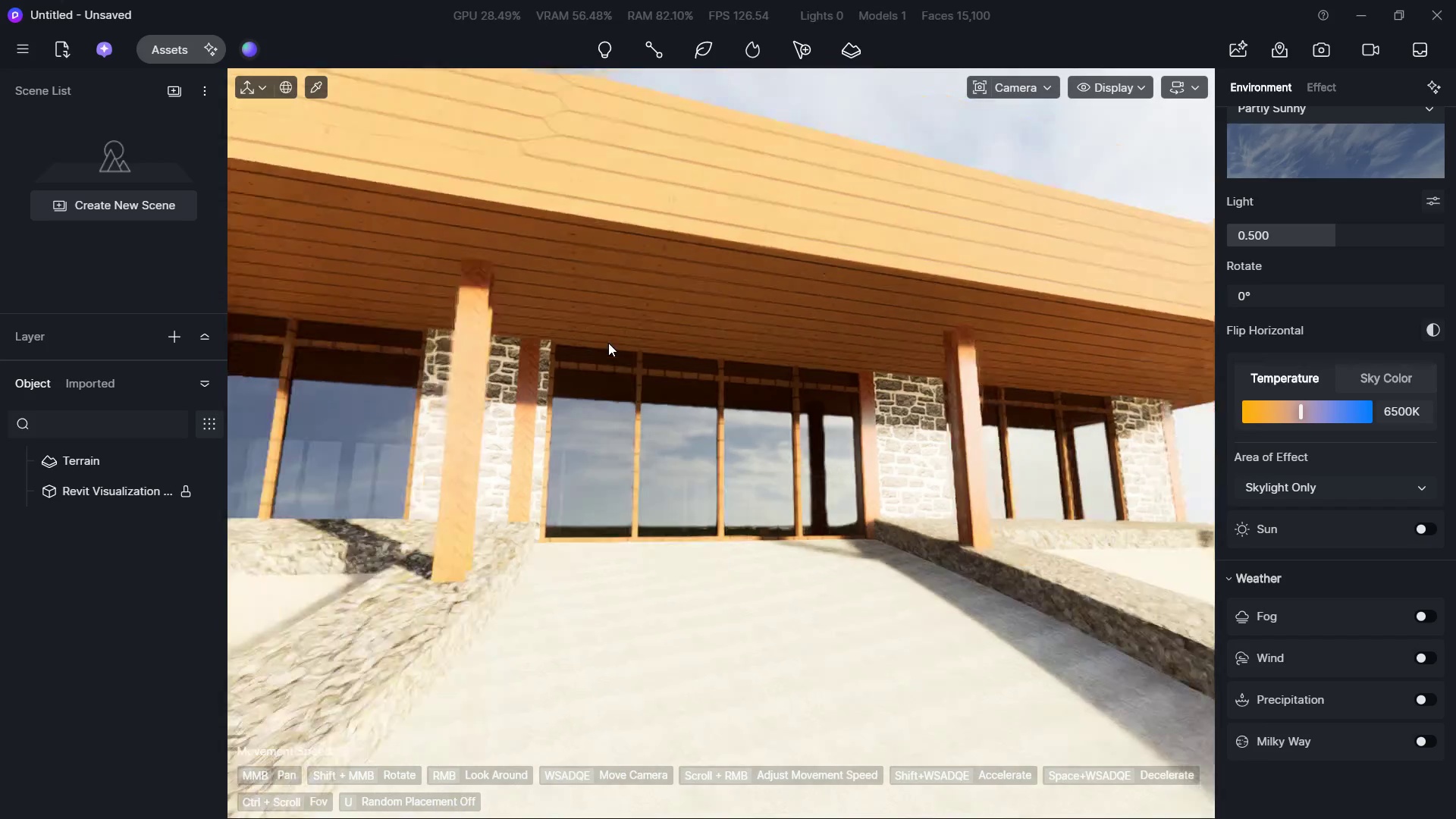 
triple_click([608, 344])
 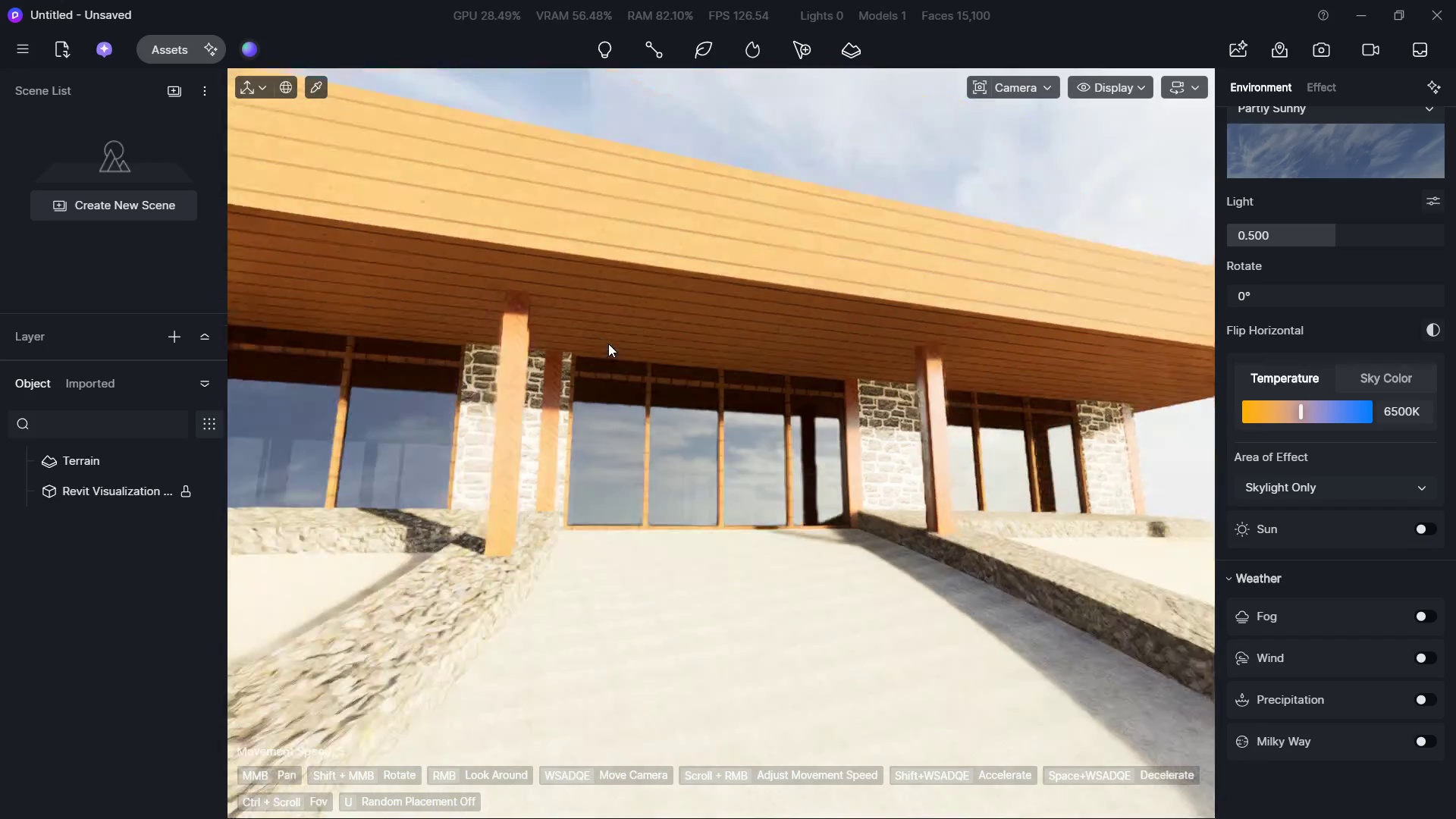 
triple_click([608, 344])
 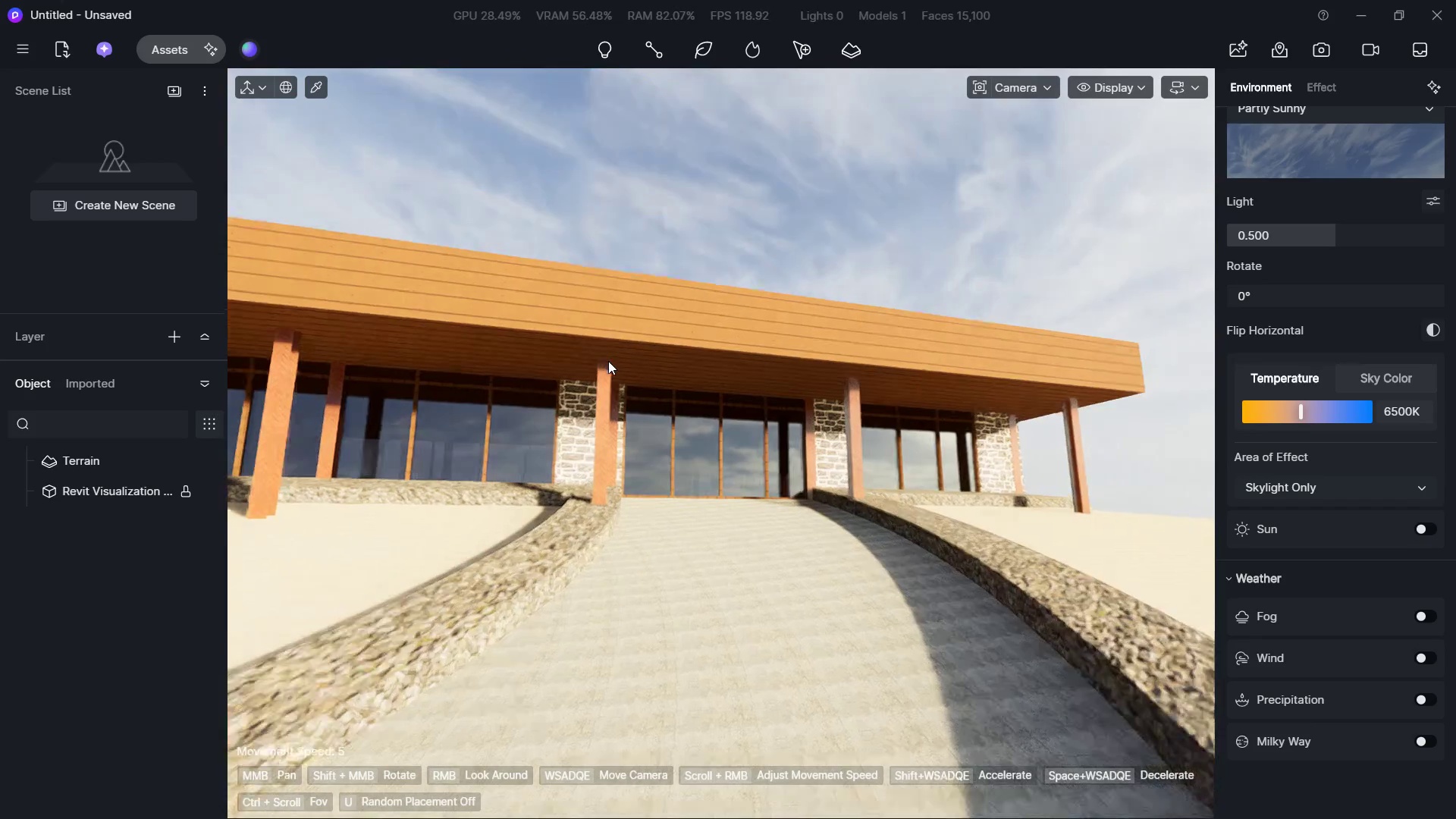 
triple_click([608, 344])
 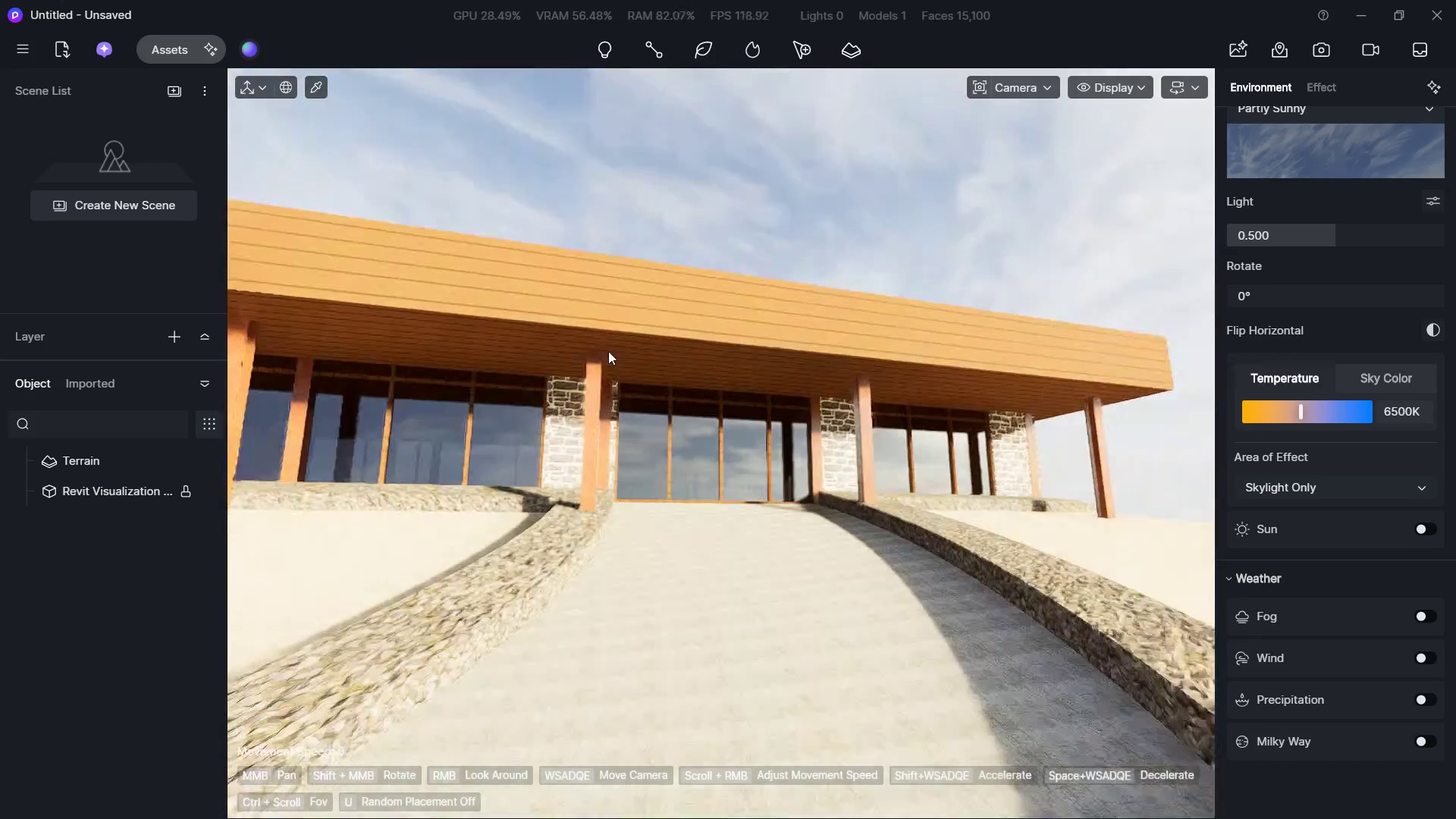 
triple_click([608, 353])
 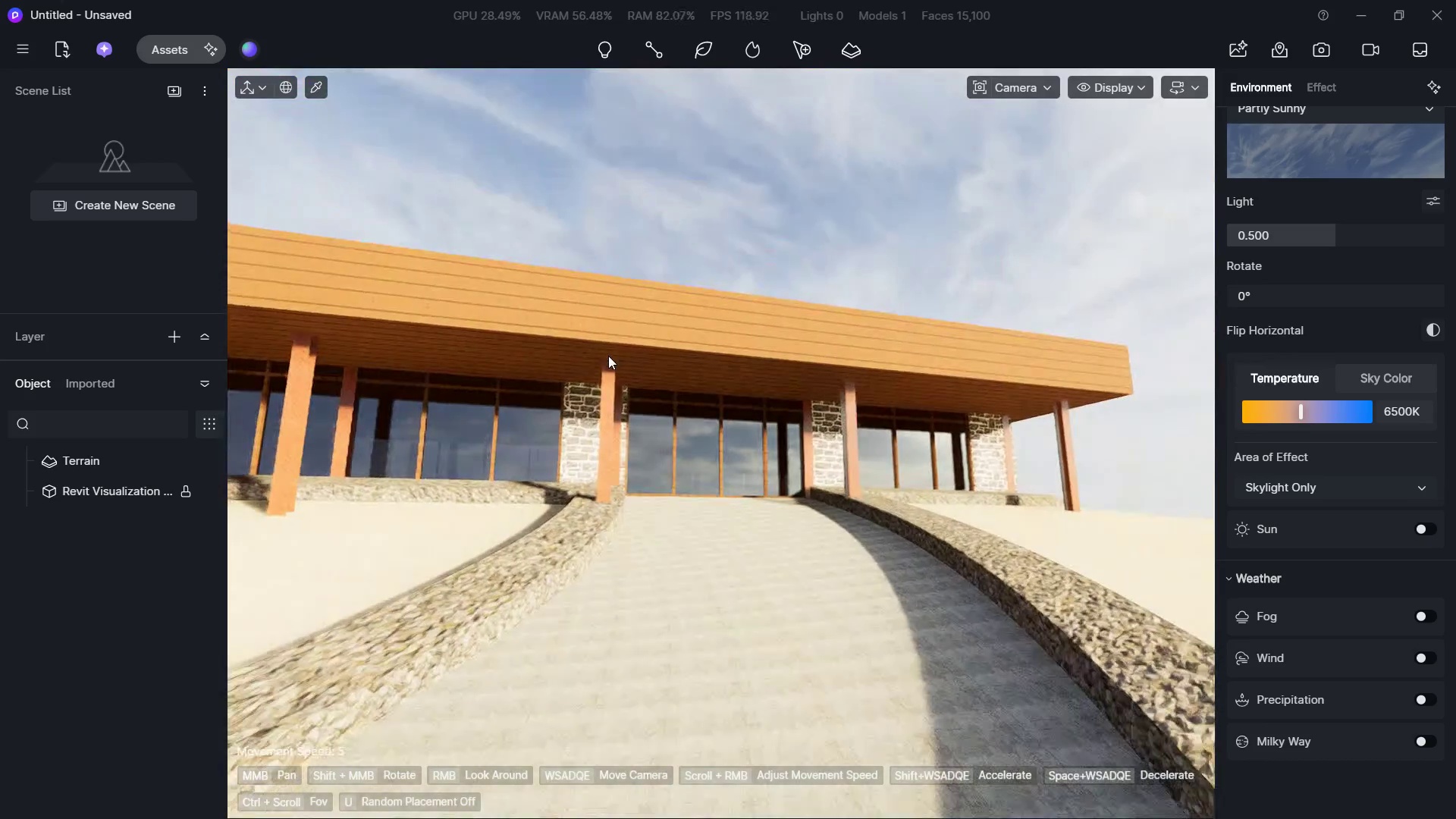 
hold_key(key=W, duration=0.83)
 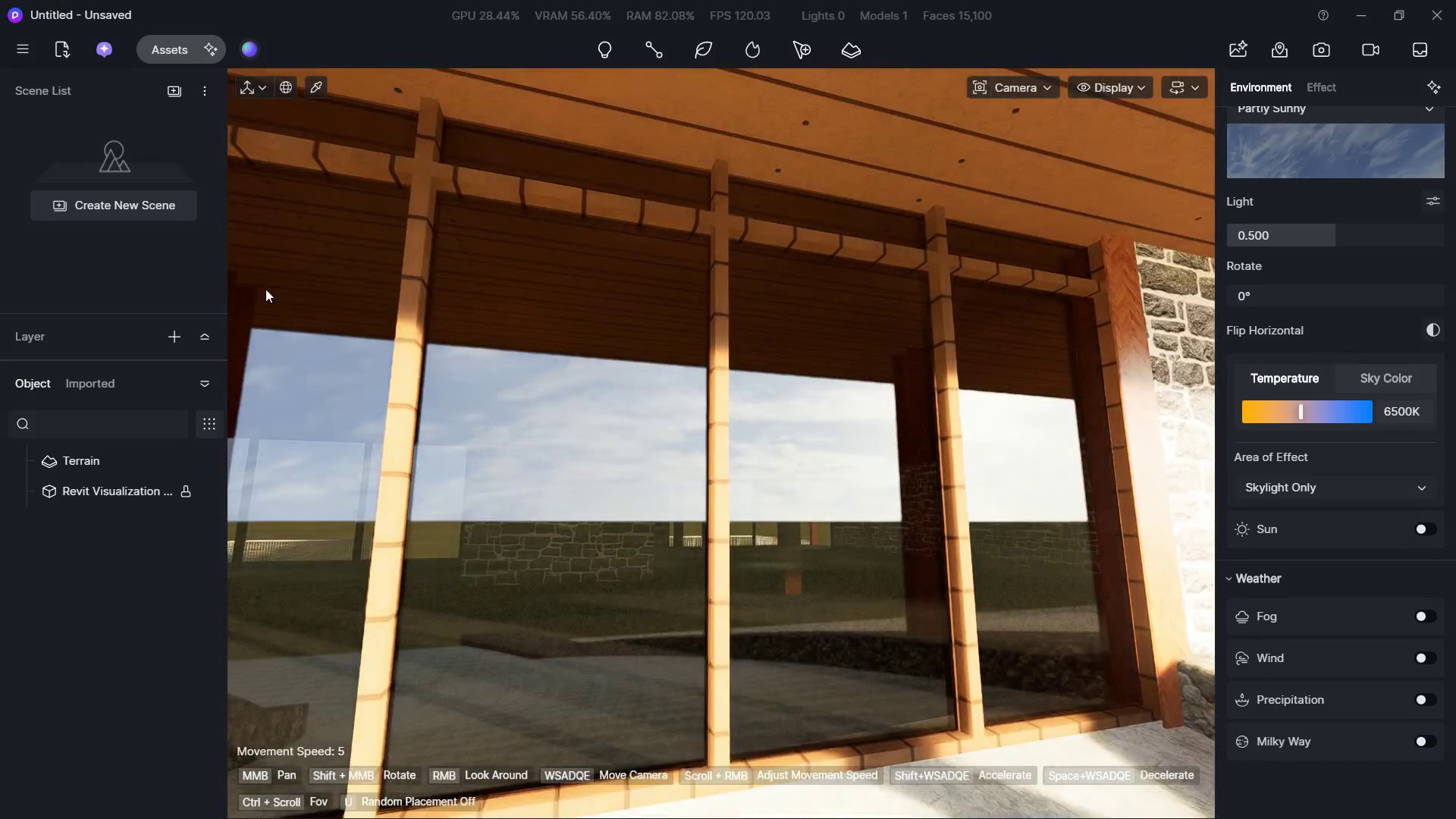 
triple_click([608, 365])
 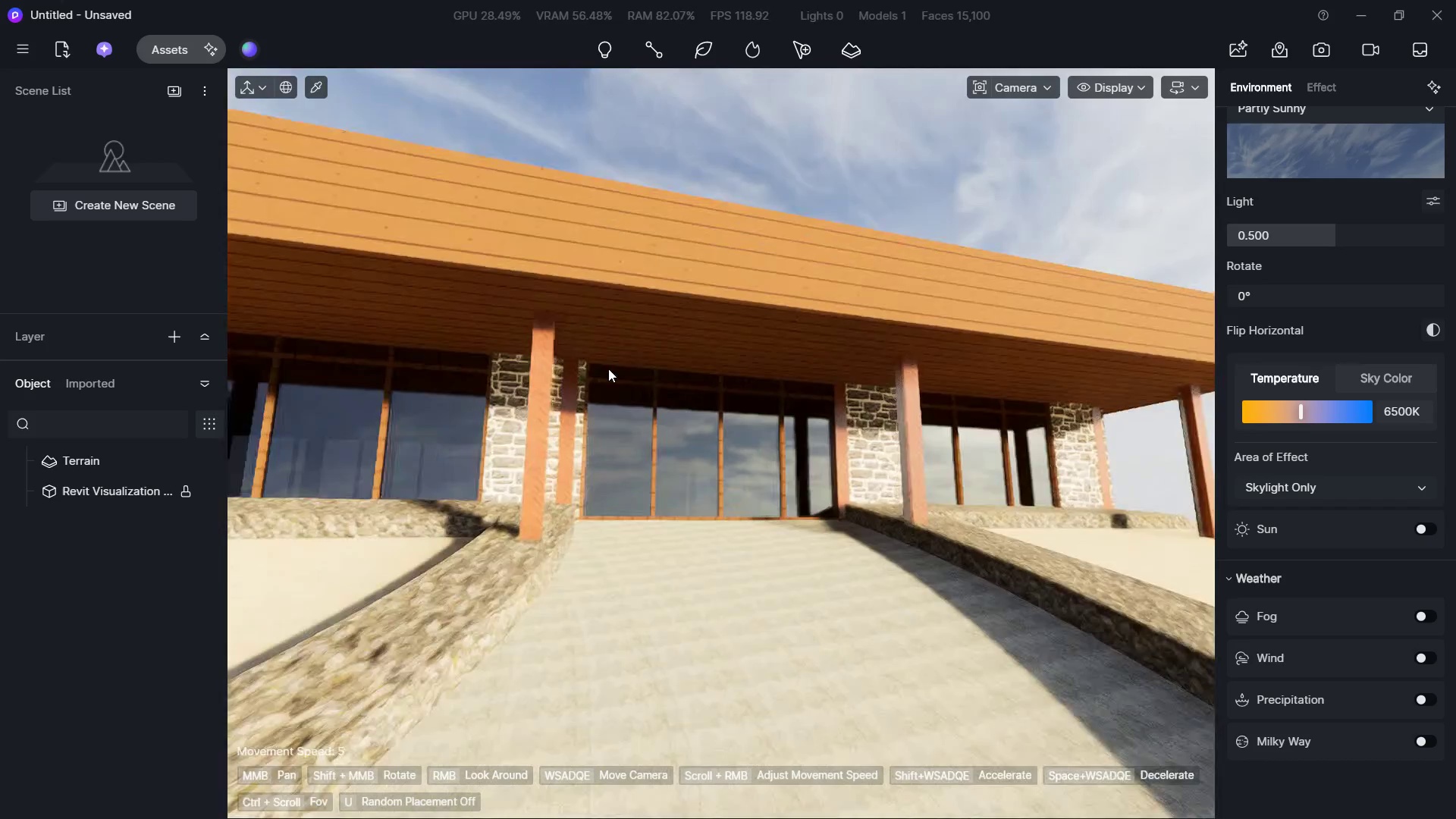 
triple_click([608, 371])
 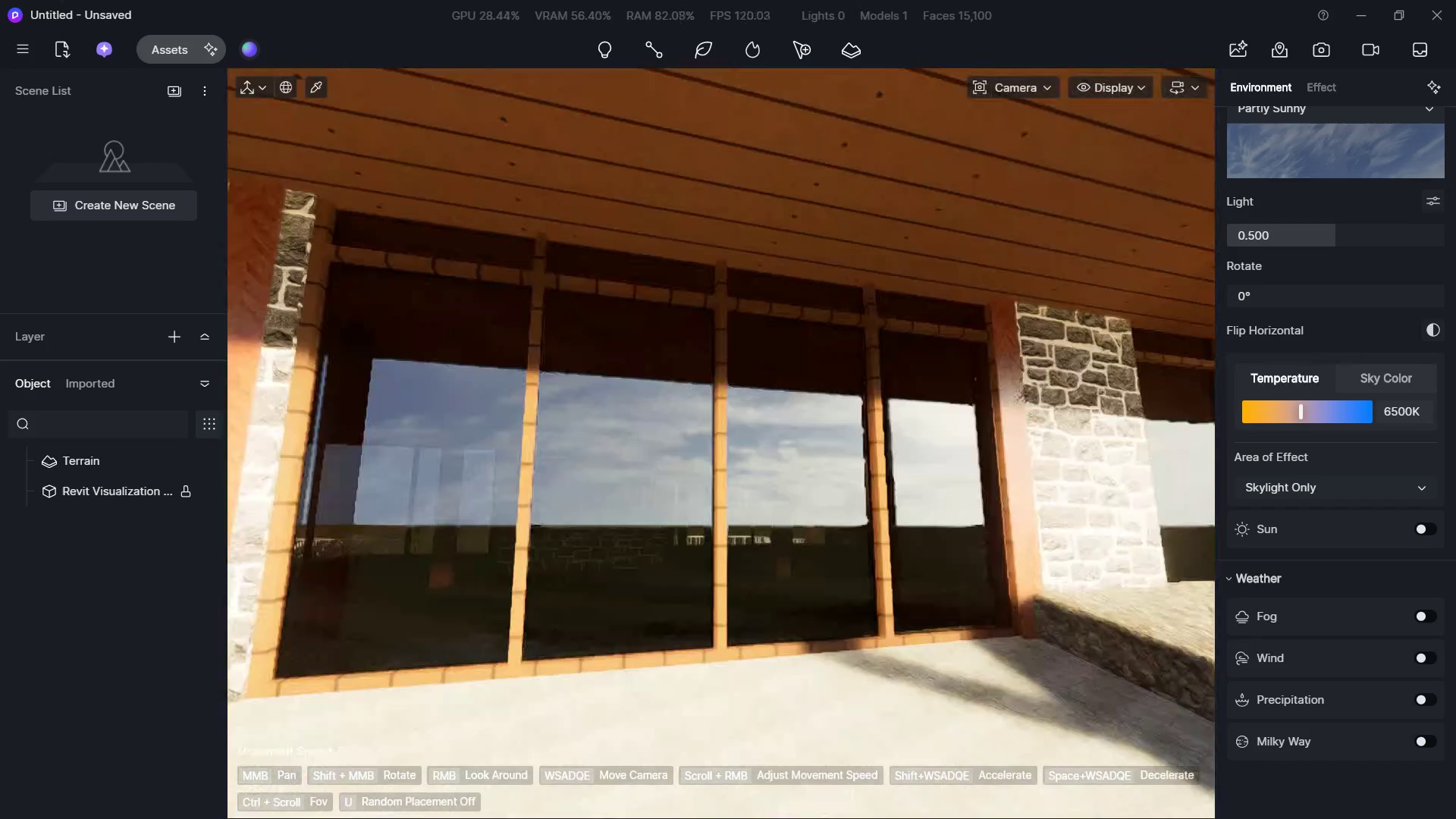 
triple_click([610, 372])
 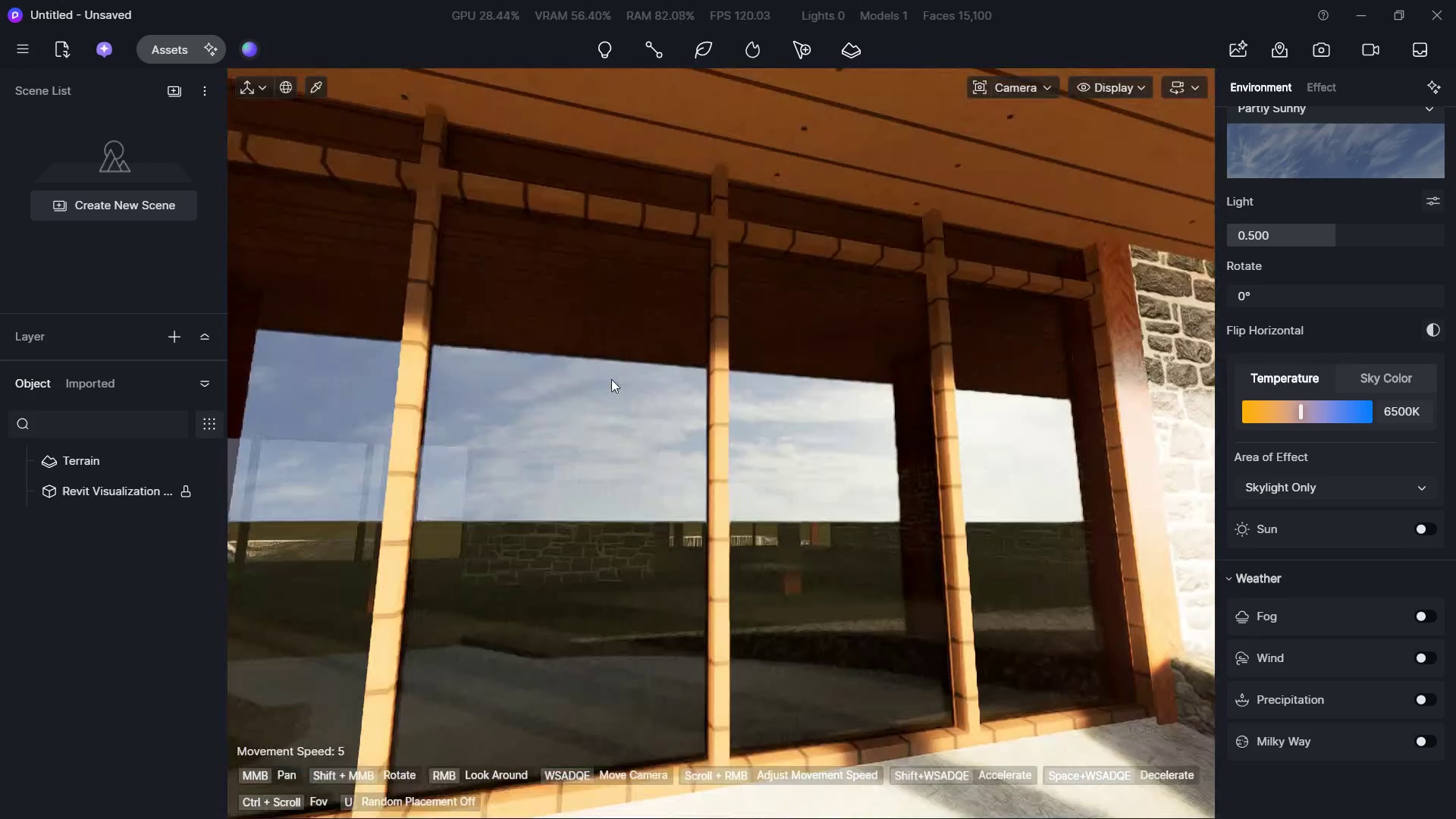 
triple_click([611, 379])
 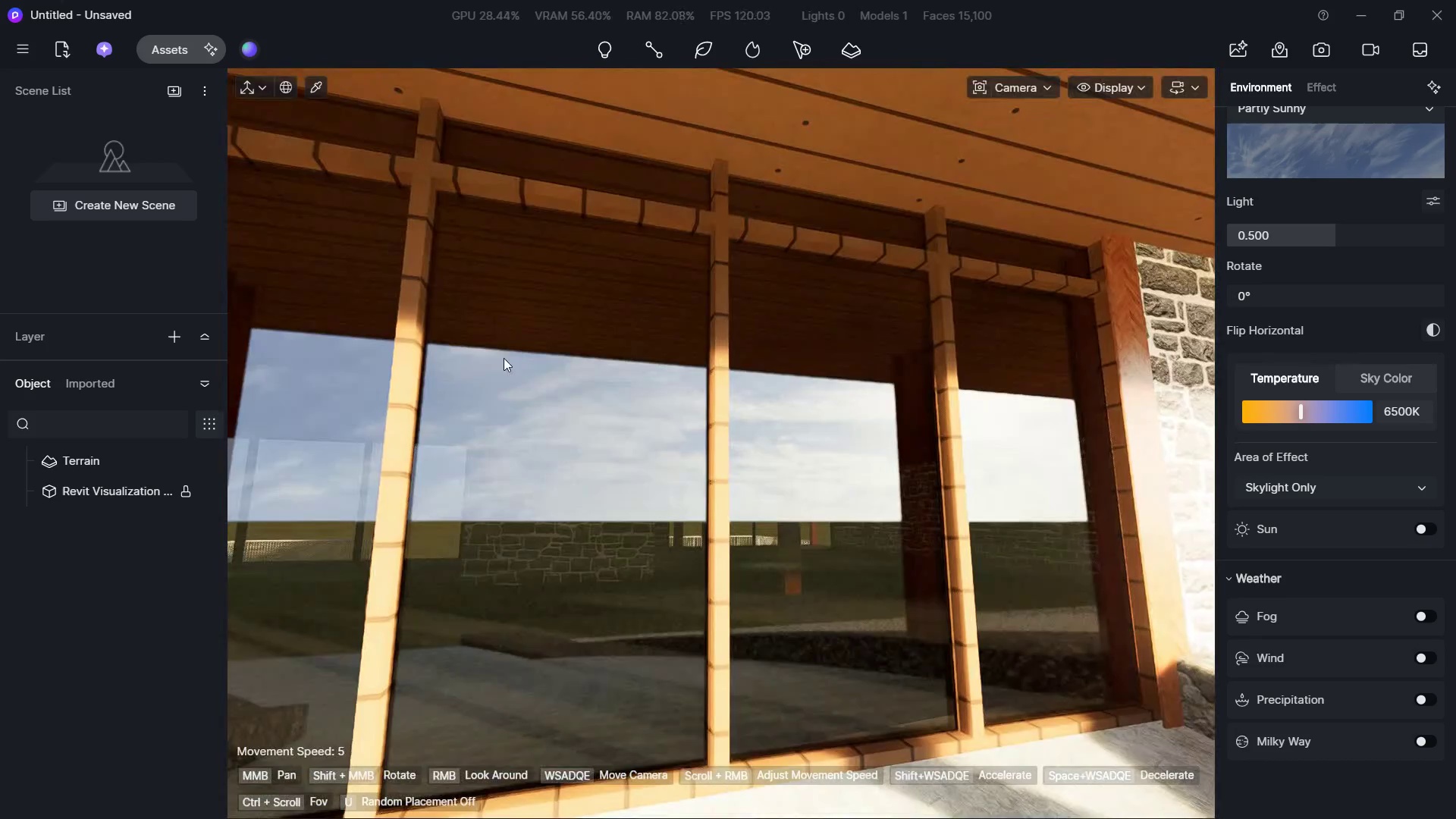 
hold_key(key=S, duration=0.48)
 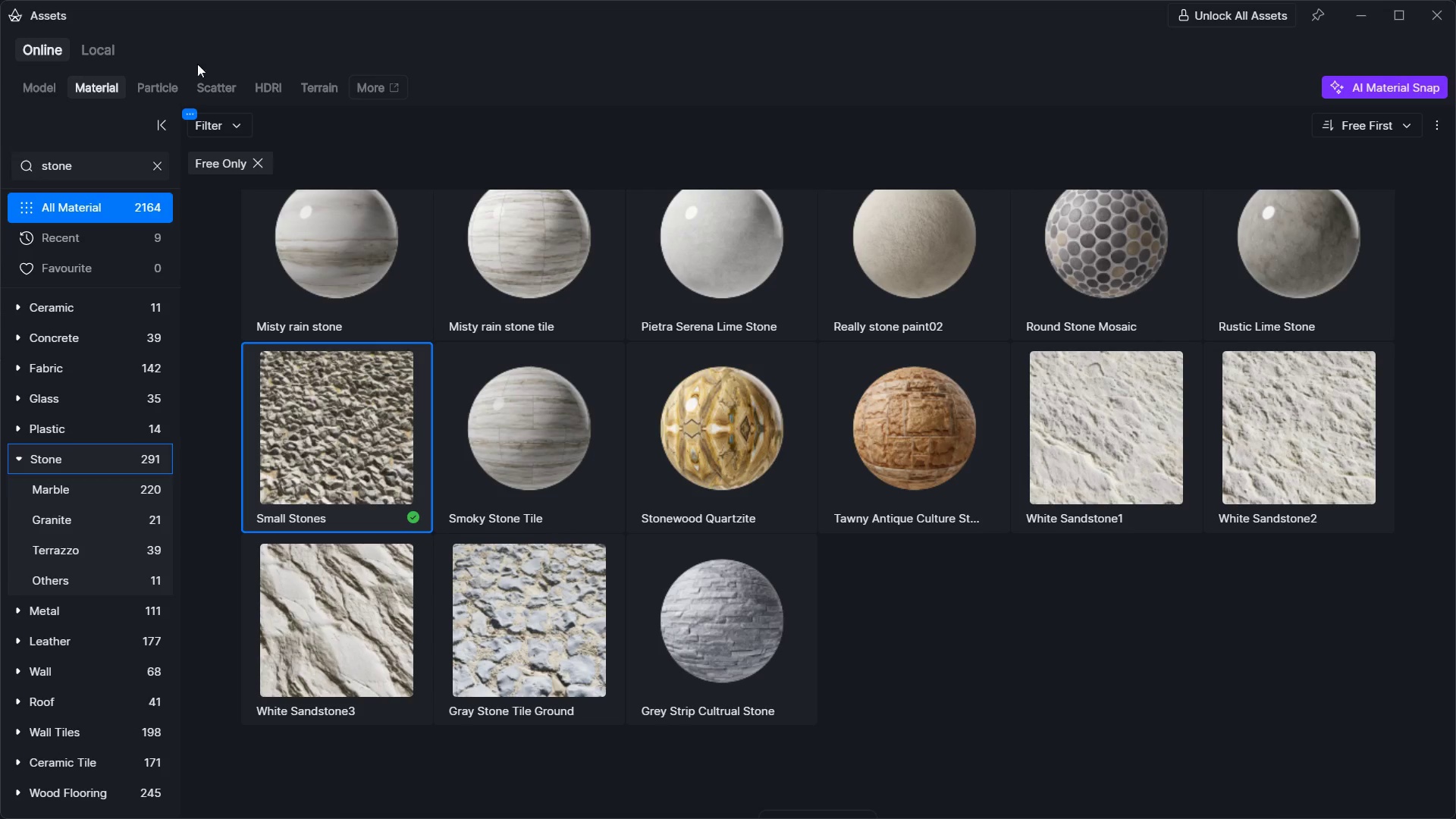 
key(Shift+ShiftLeft)
 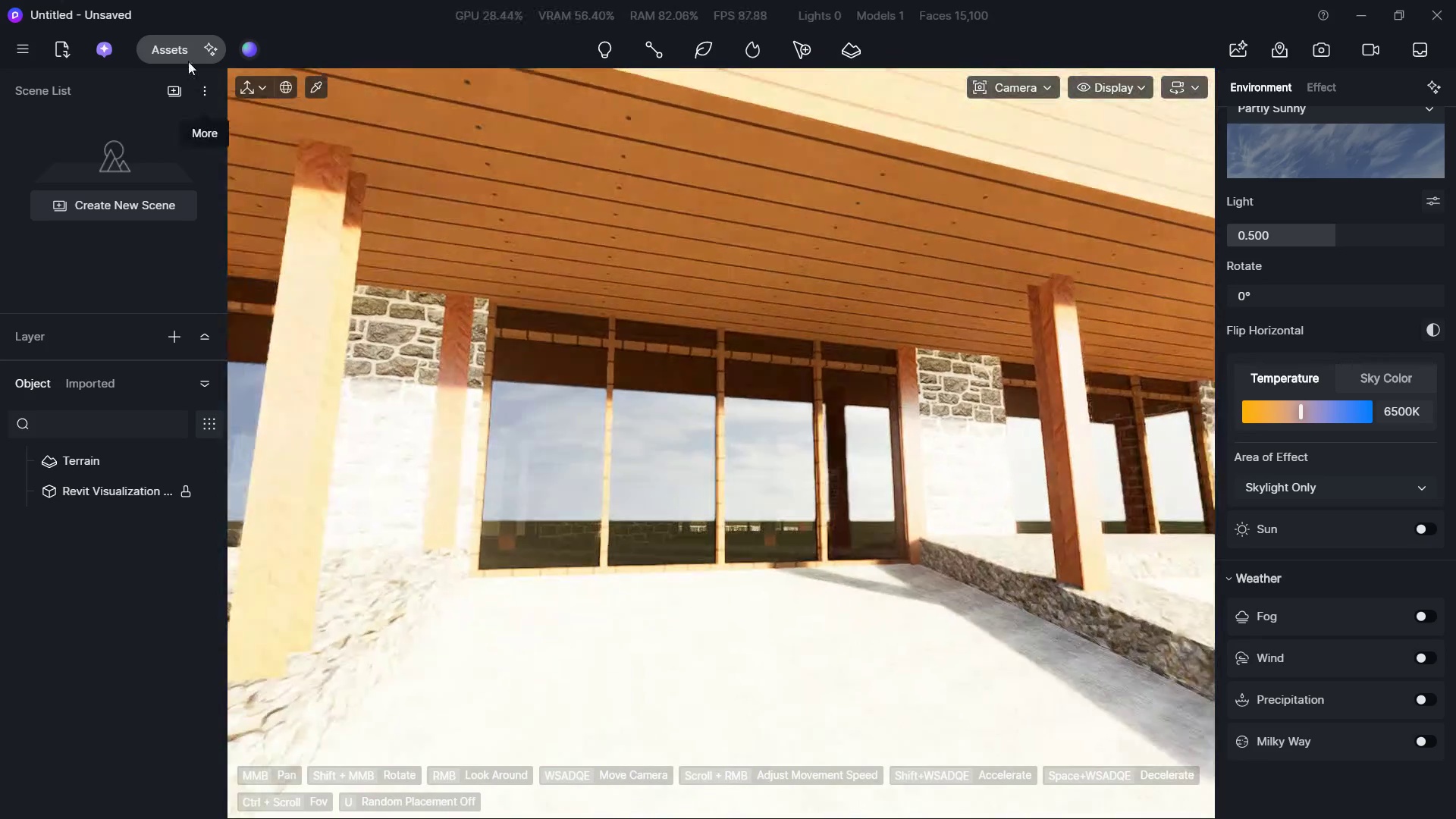 
left_click([184, 53])
 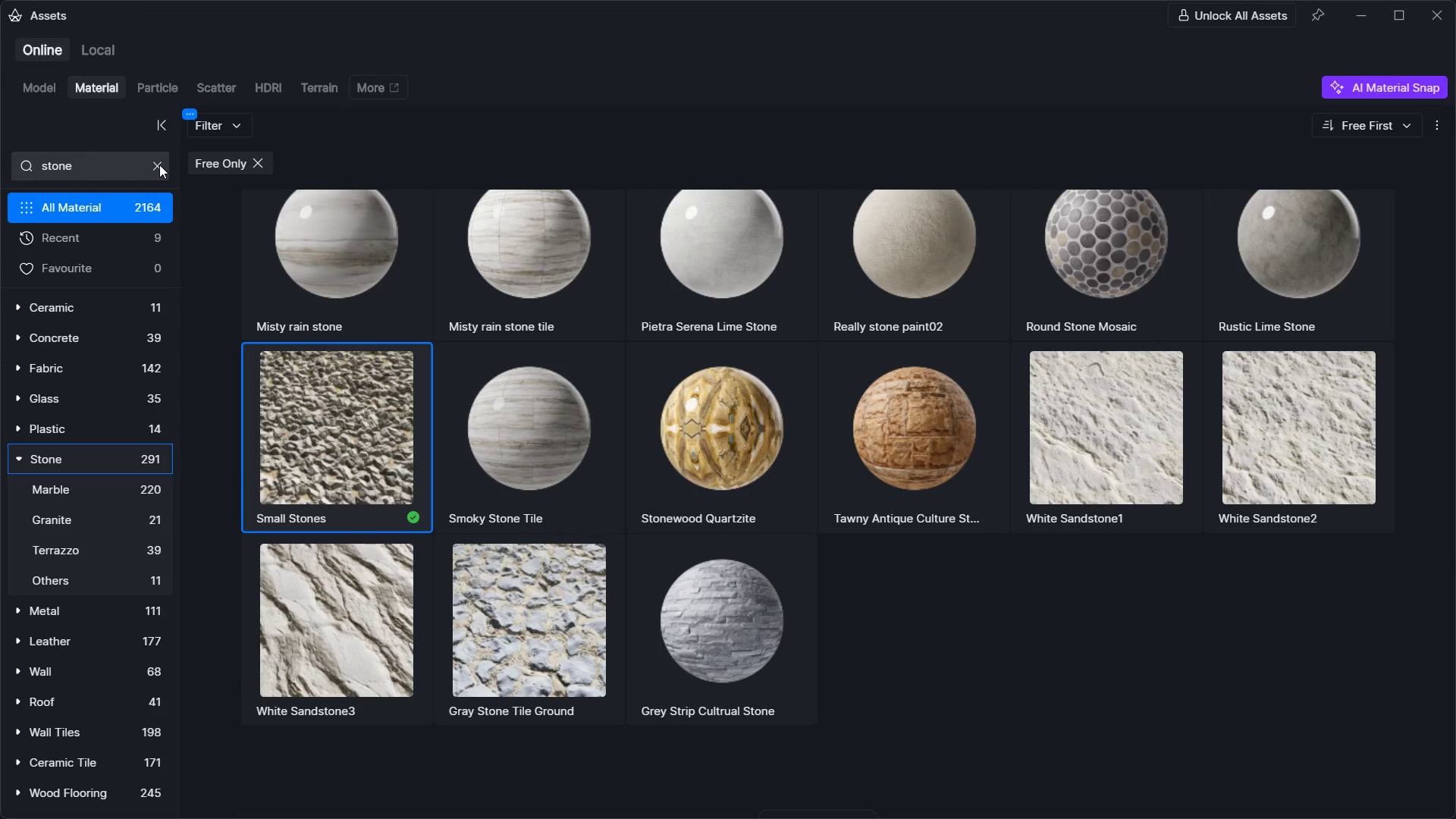 
double_click([111, 171])
 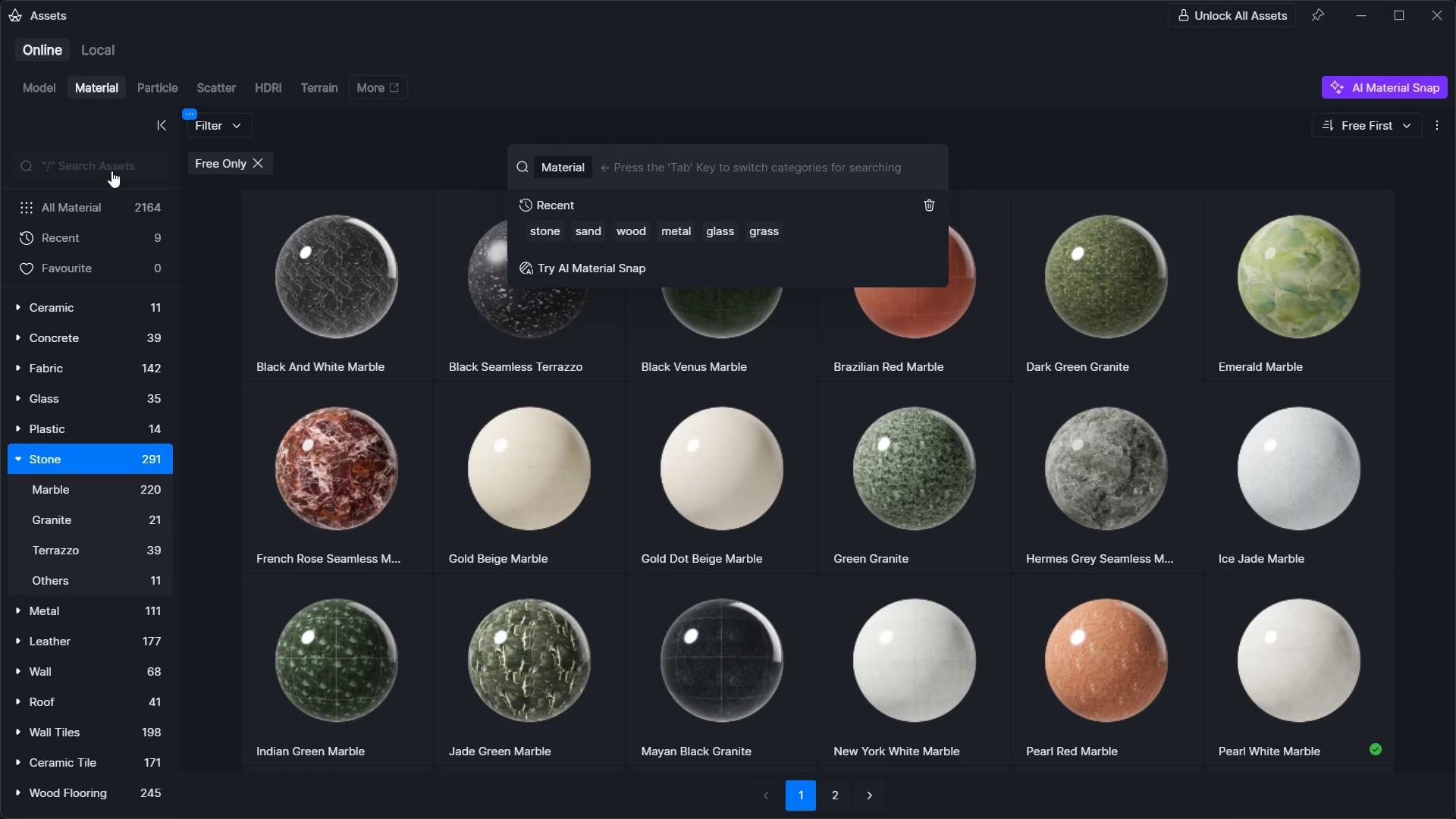 
type(wood)
 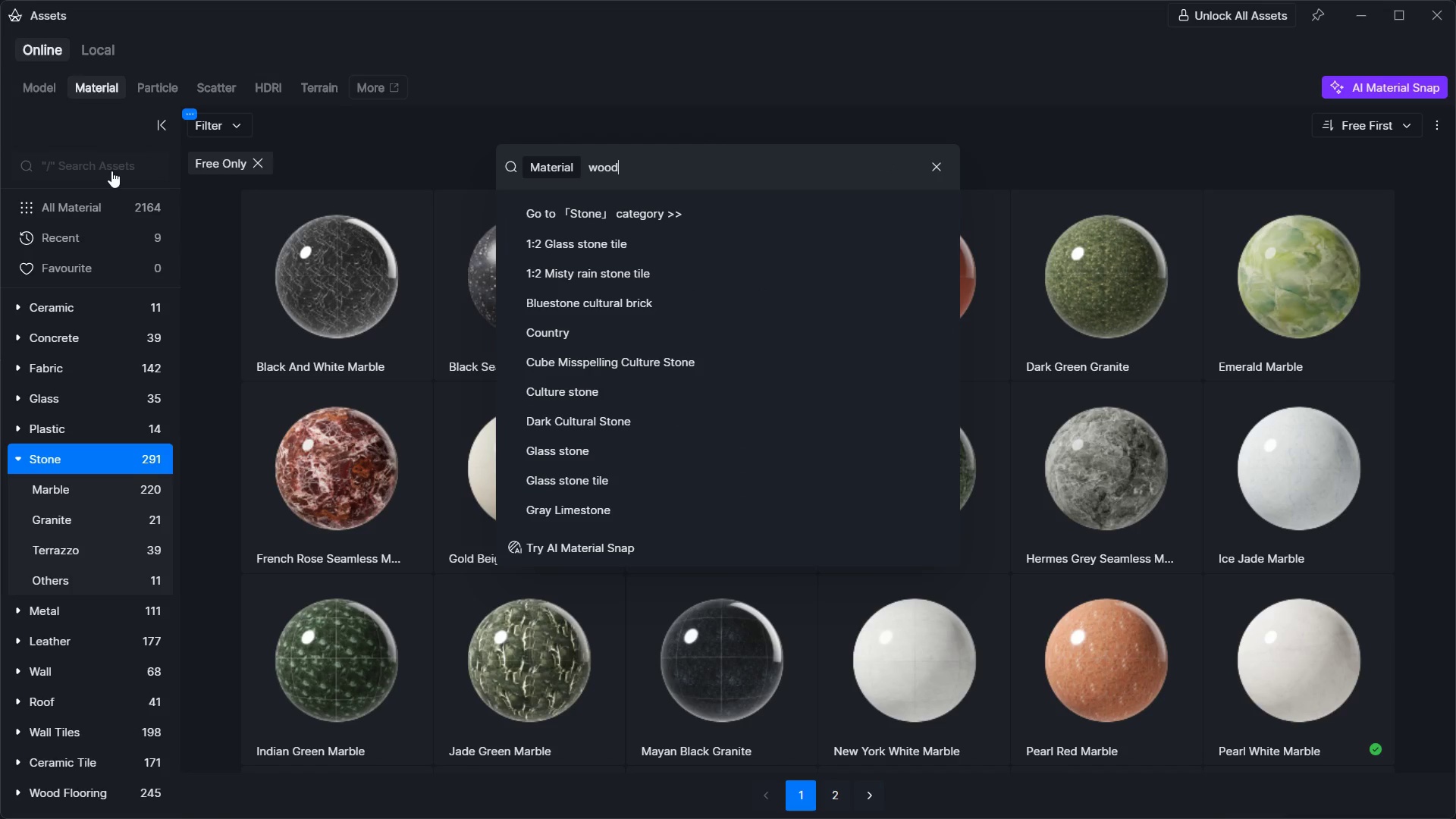 
key(Enter)
 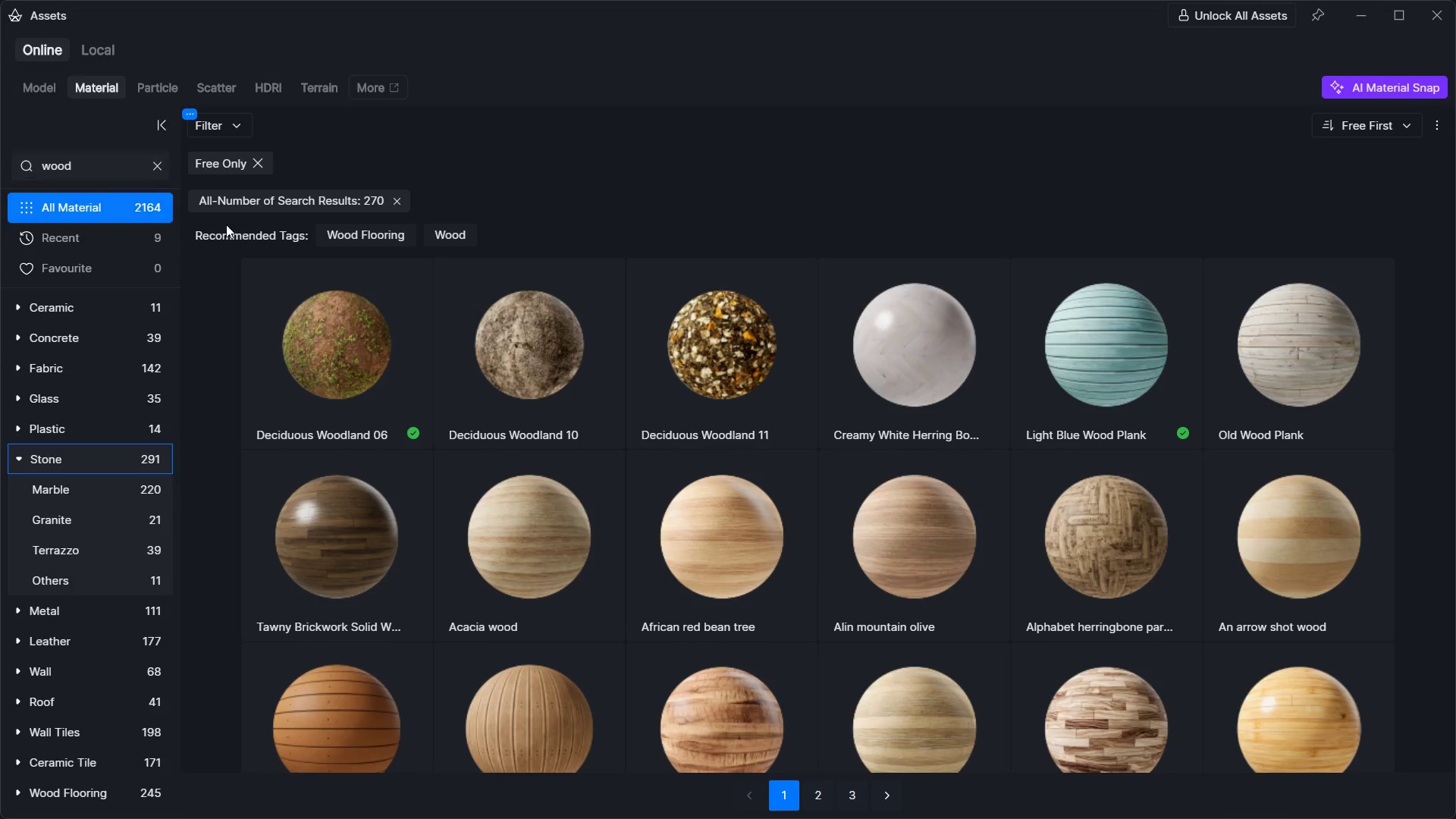 
scroll: coordinate [737, 352], scroll_direction: down, amount: 8.0
 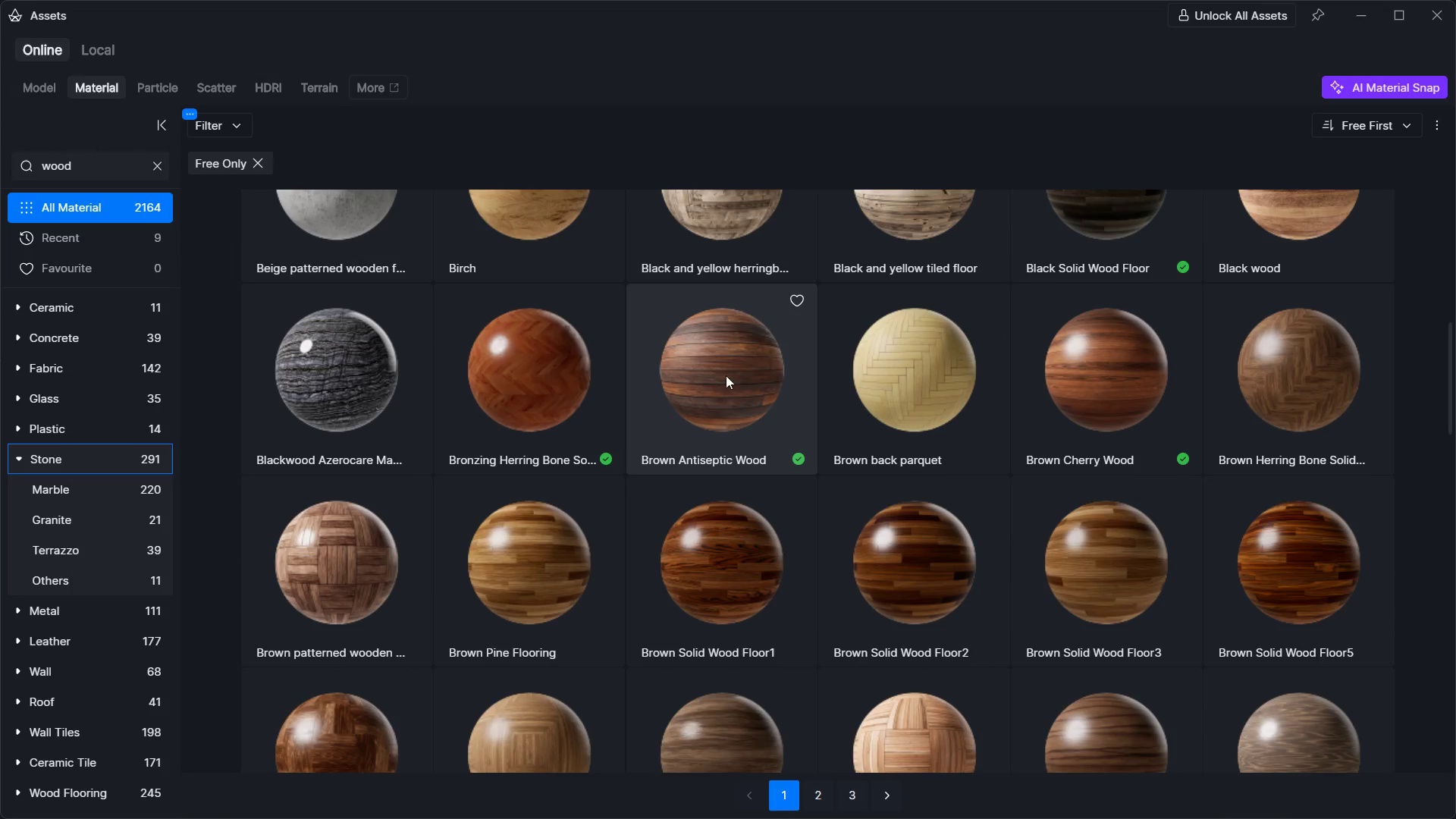 
left_click([698, 381])
 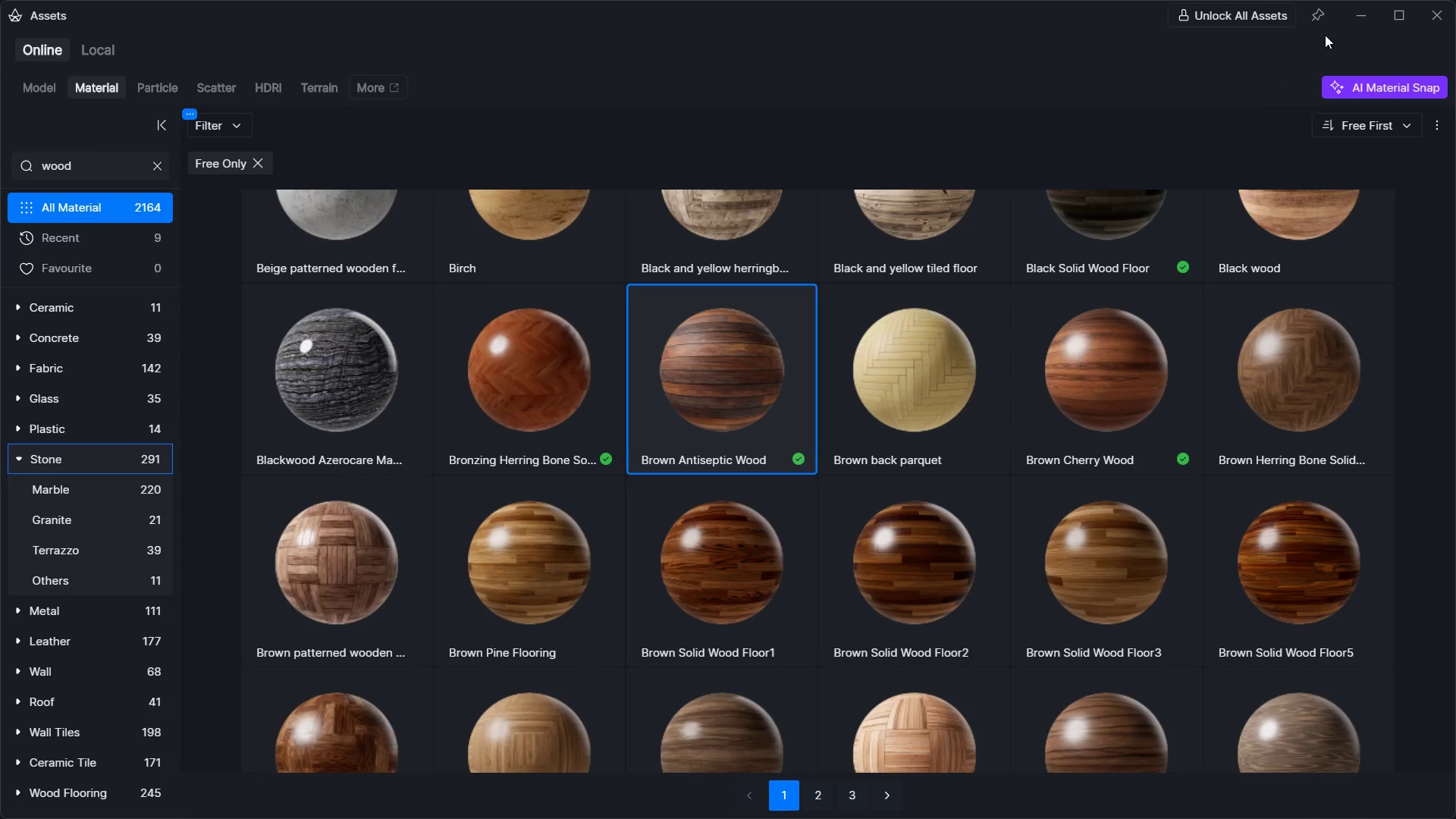 
left_click([1354, 20])
 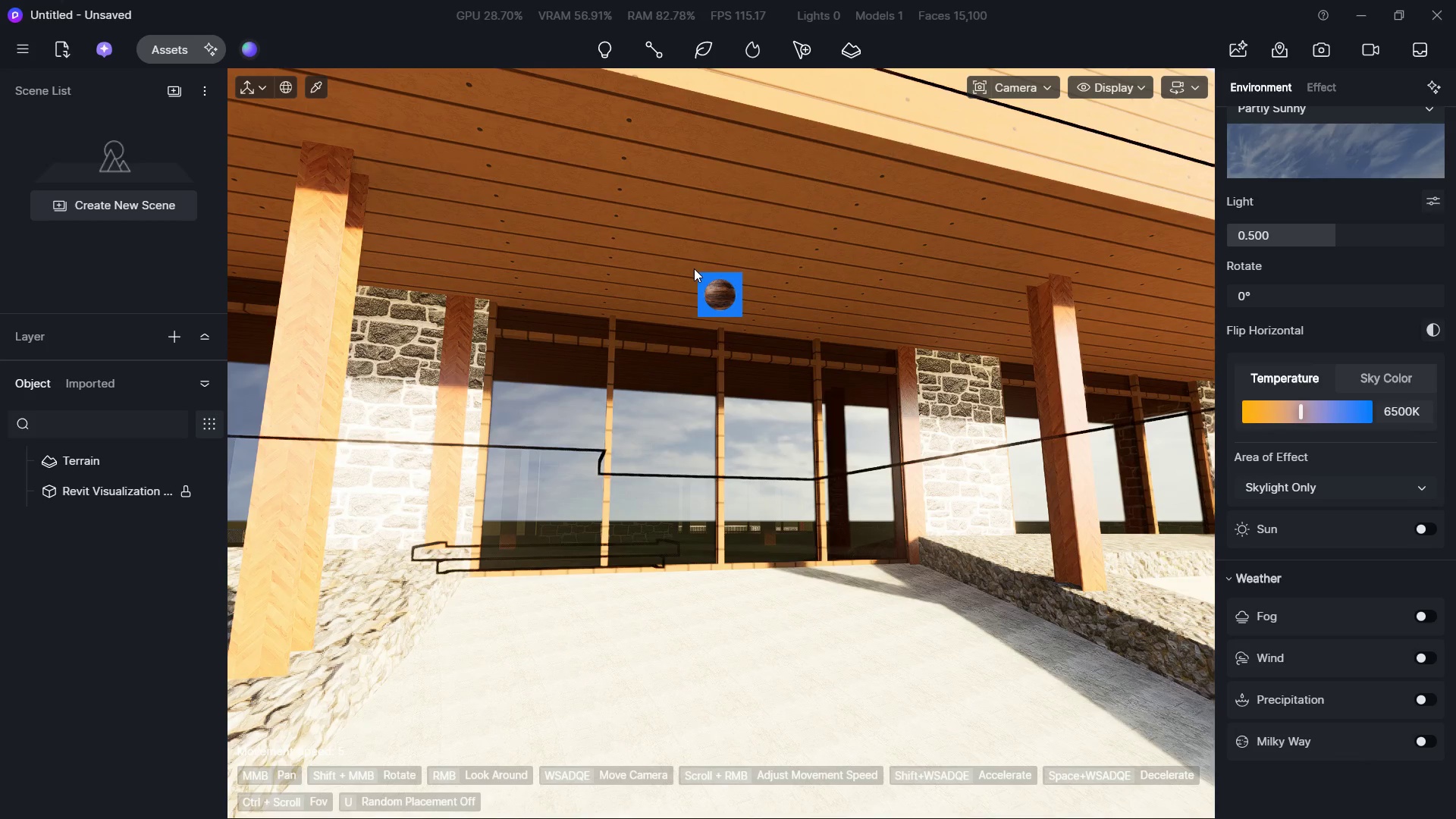 
left_click([692, 268])
 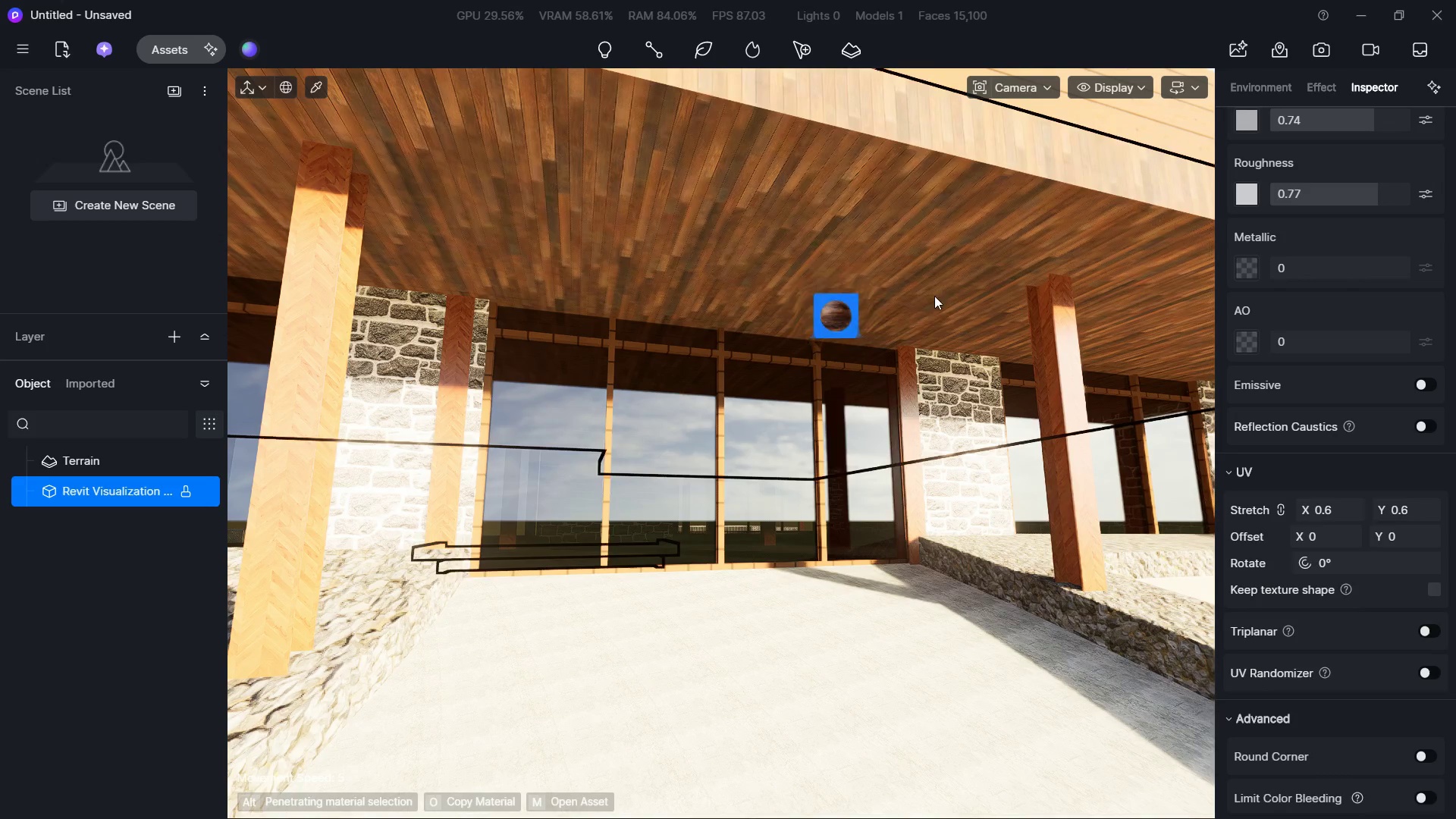 
hold_key(key=ShiftLeft, duration=6.06)
 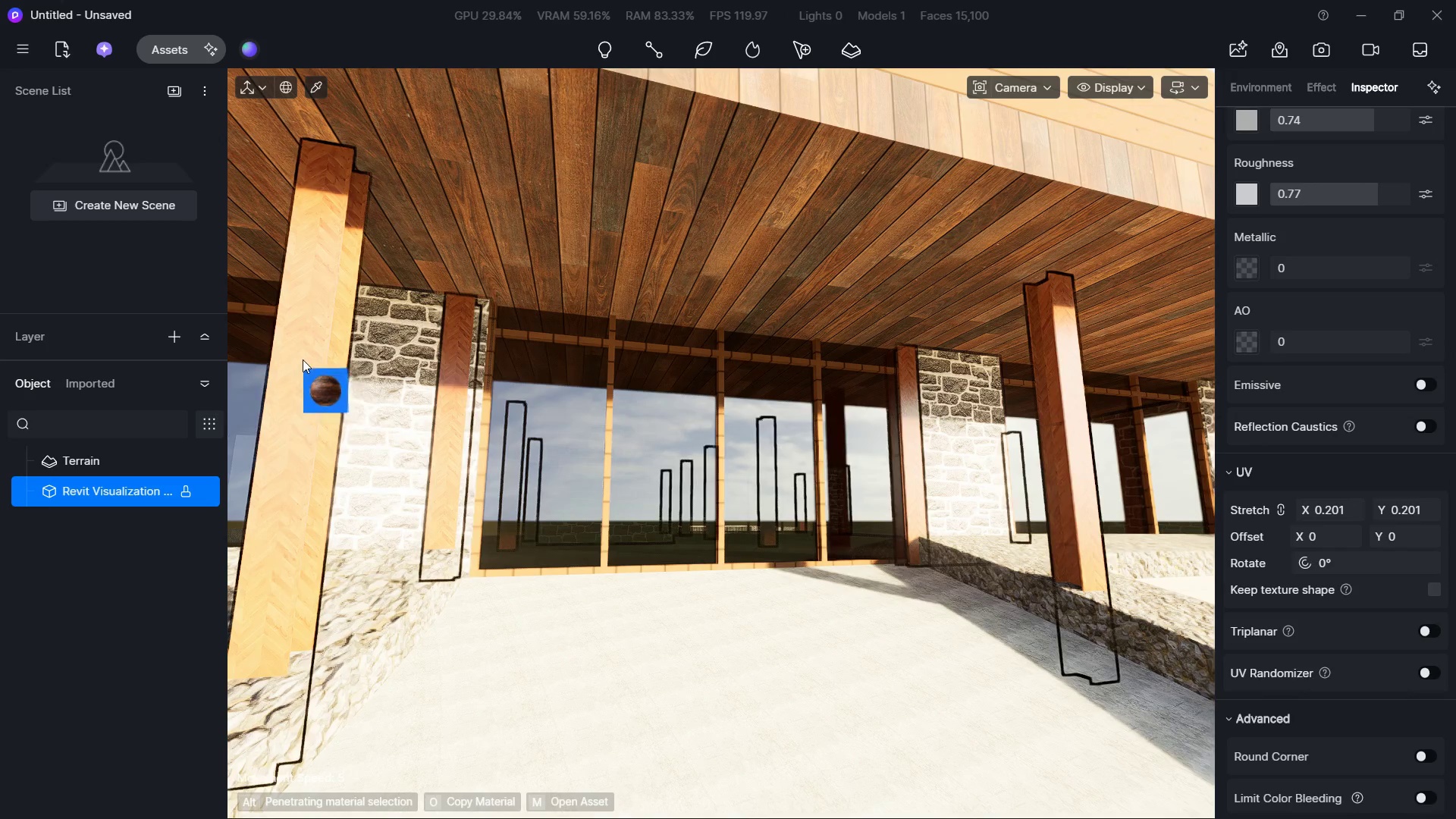 
left_click([297, 353])
 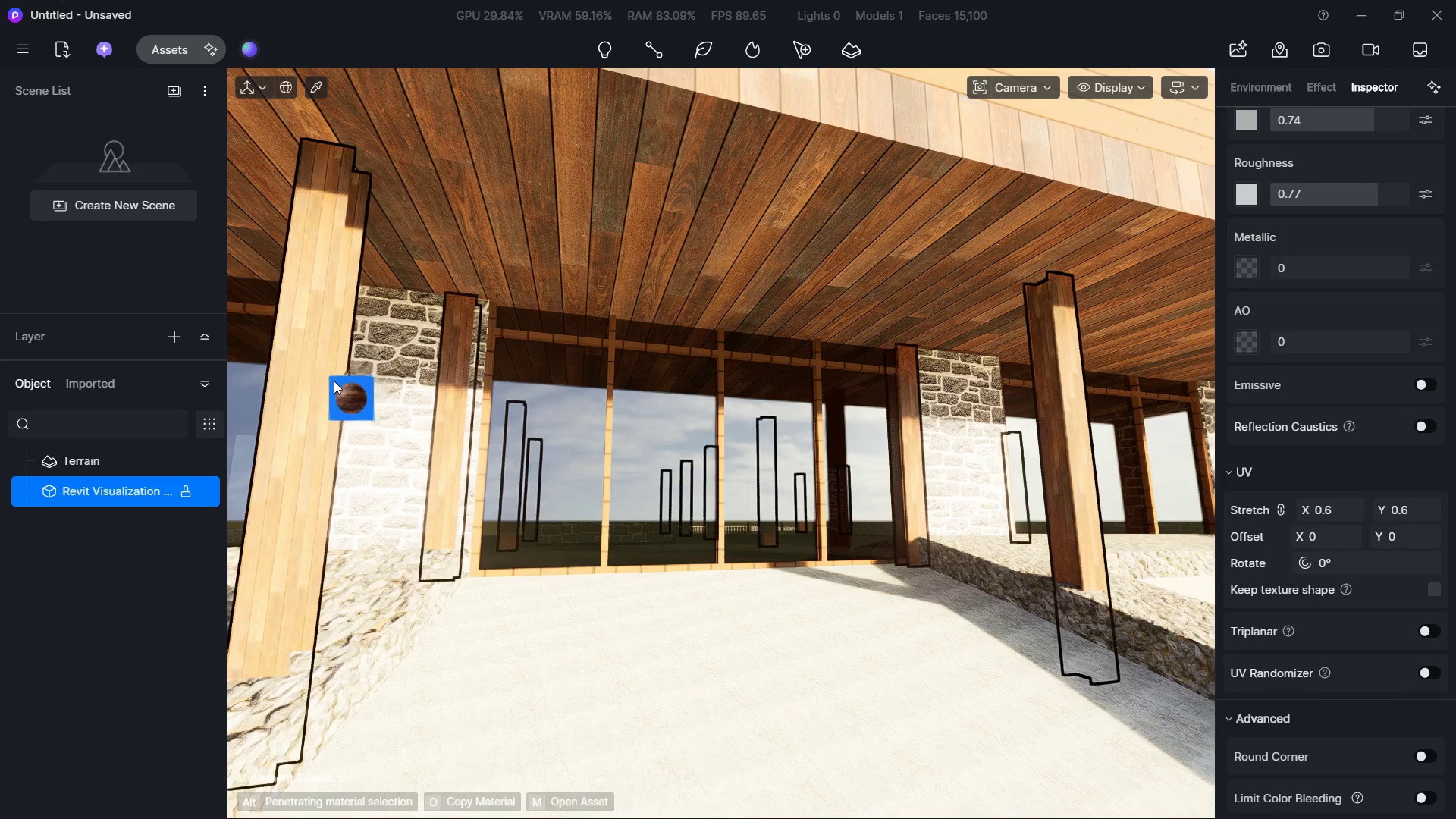 
hold_key(key=S, duration=0.77)
 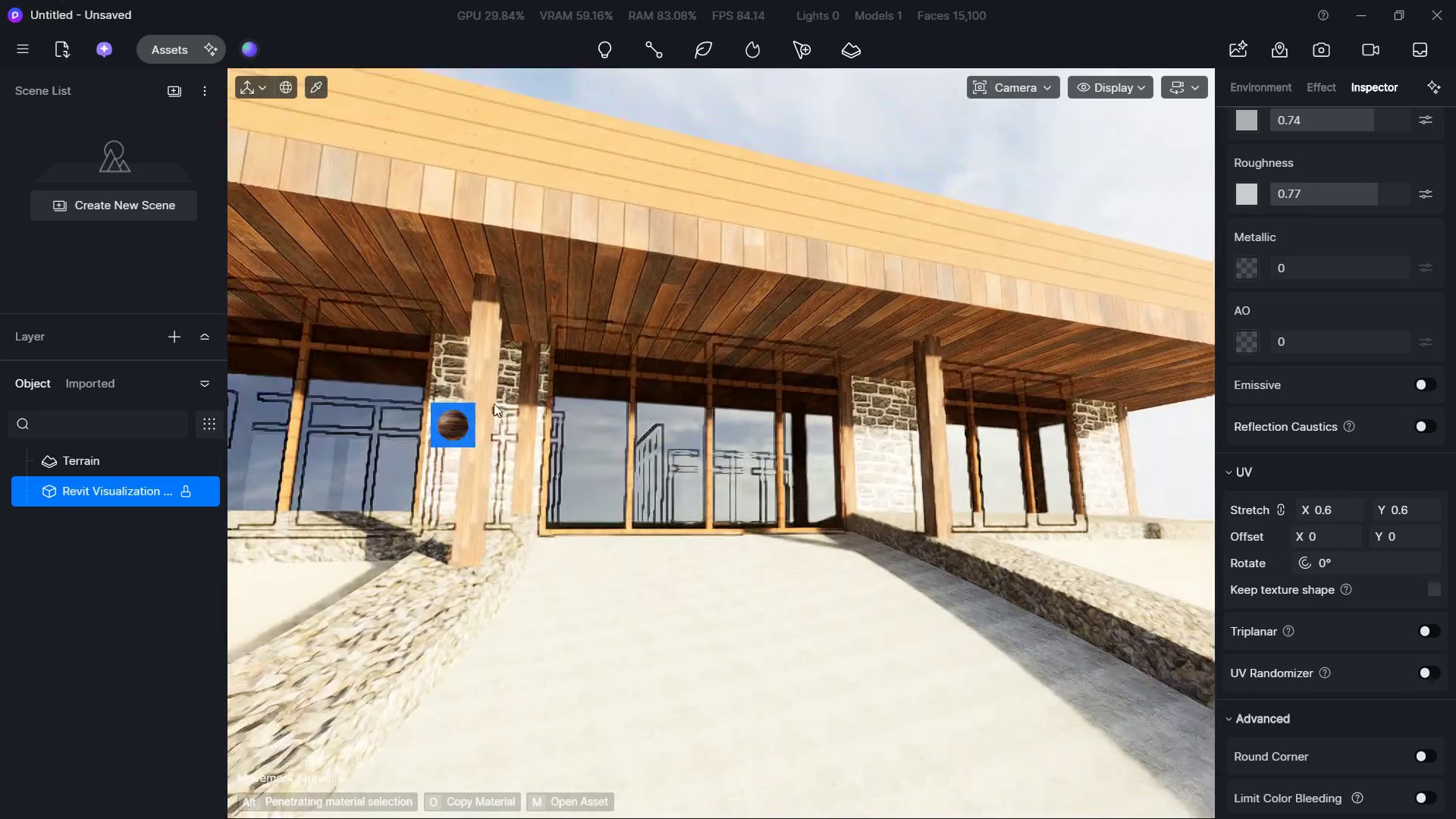 
hold_key(key=W, duration=1.0)
 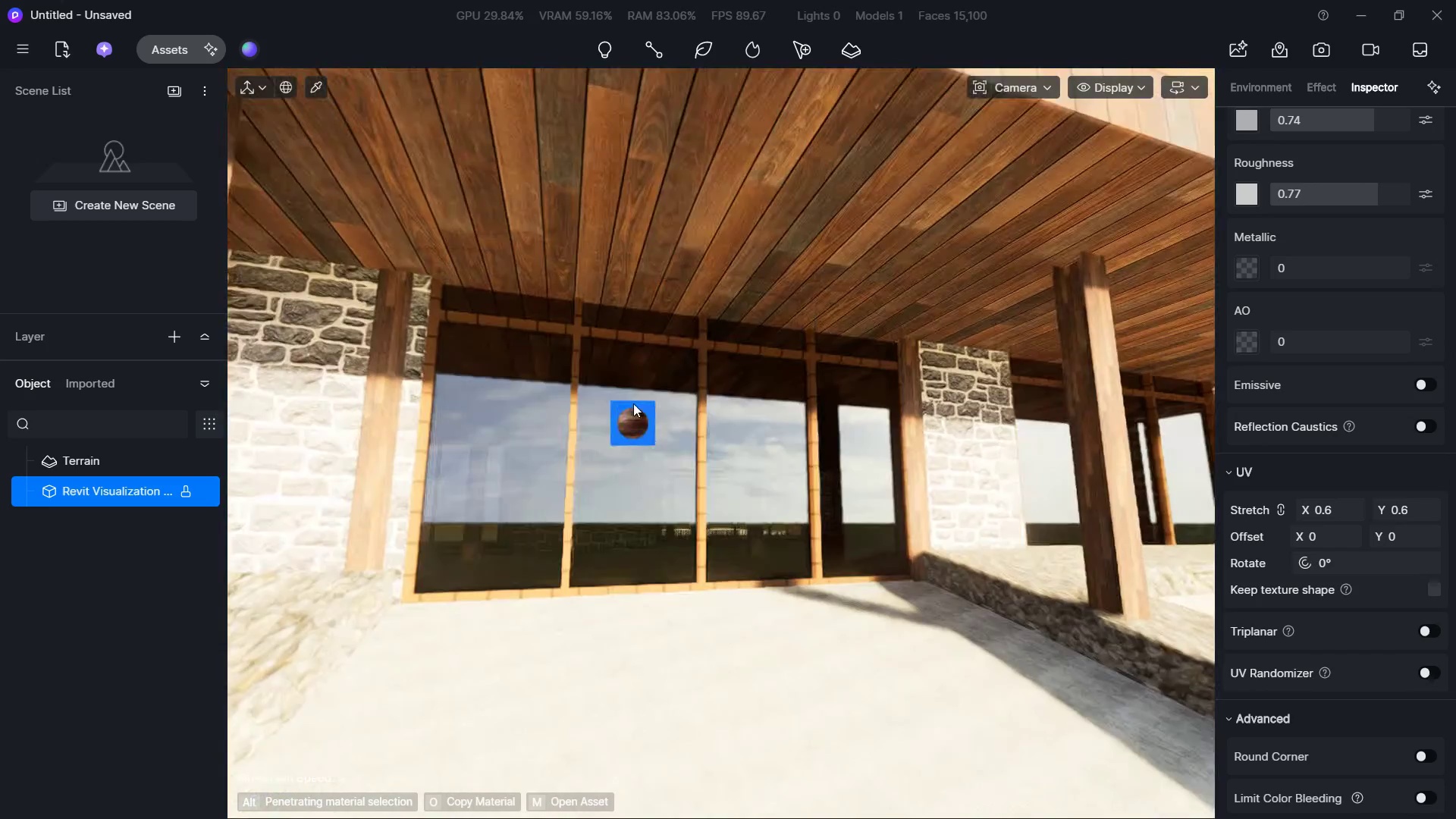 
key(D)
 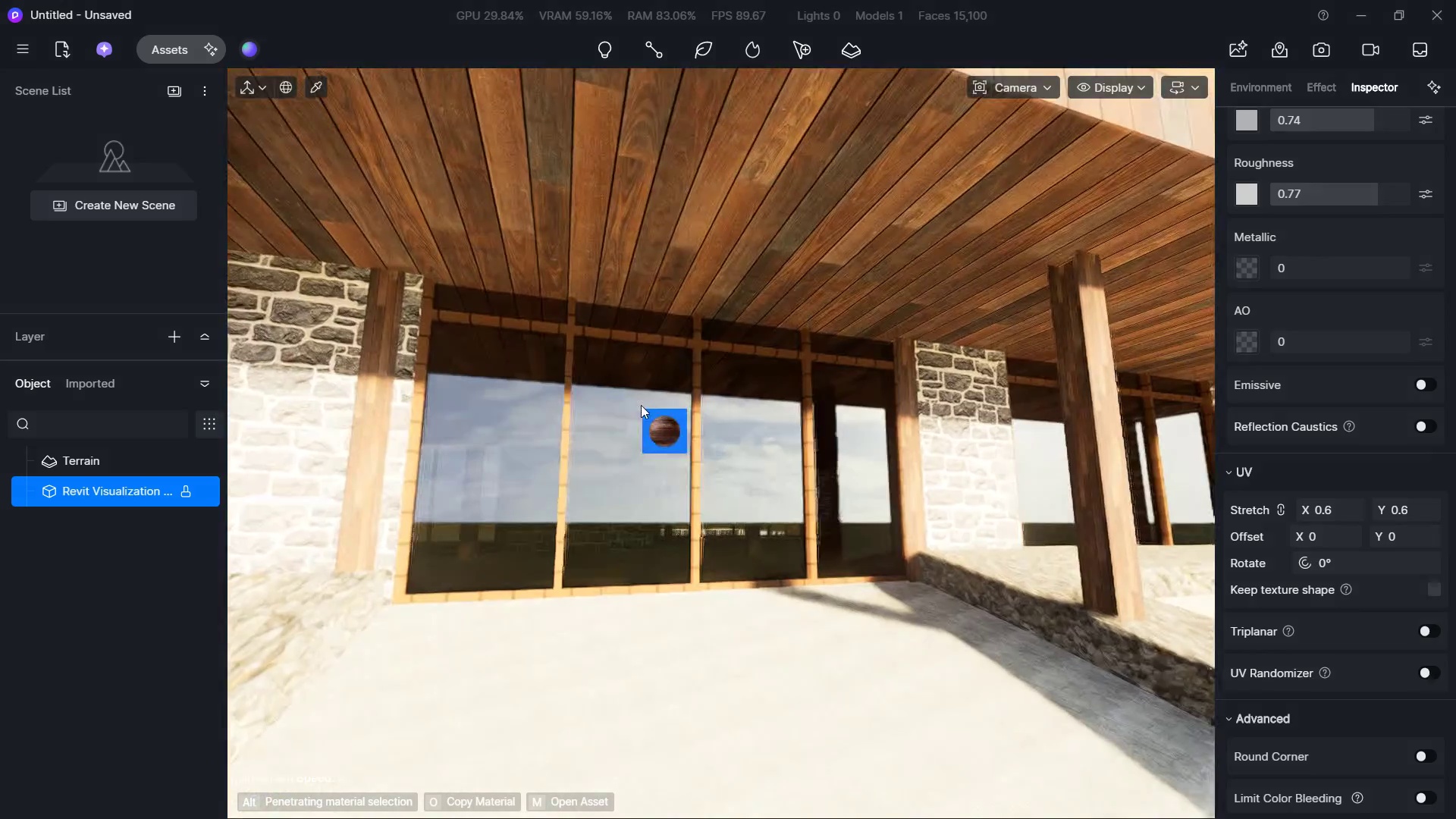 
hold_key(key=S, duration=0.47)
 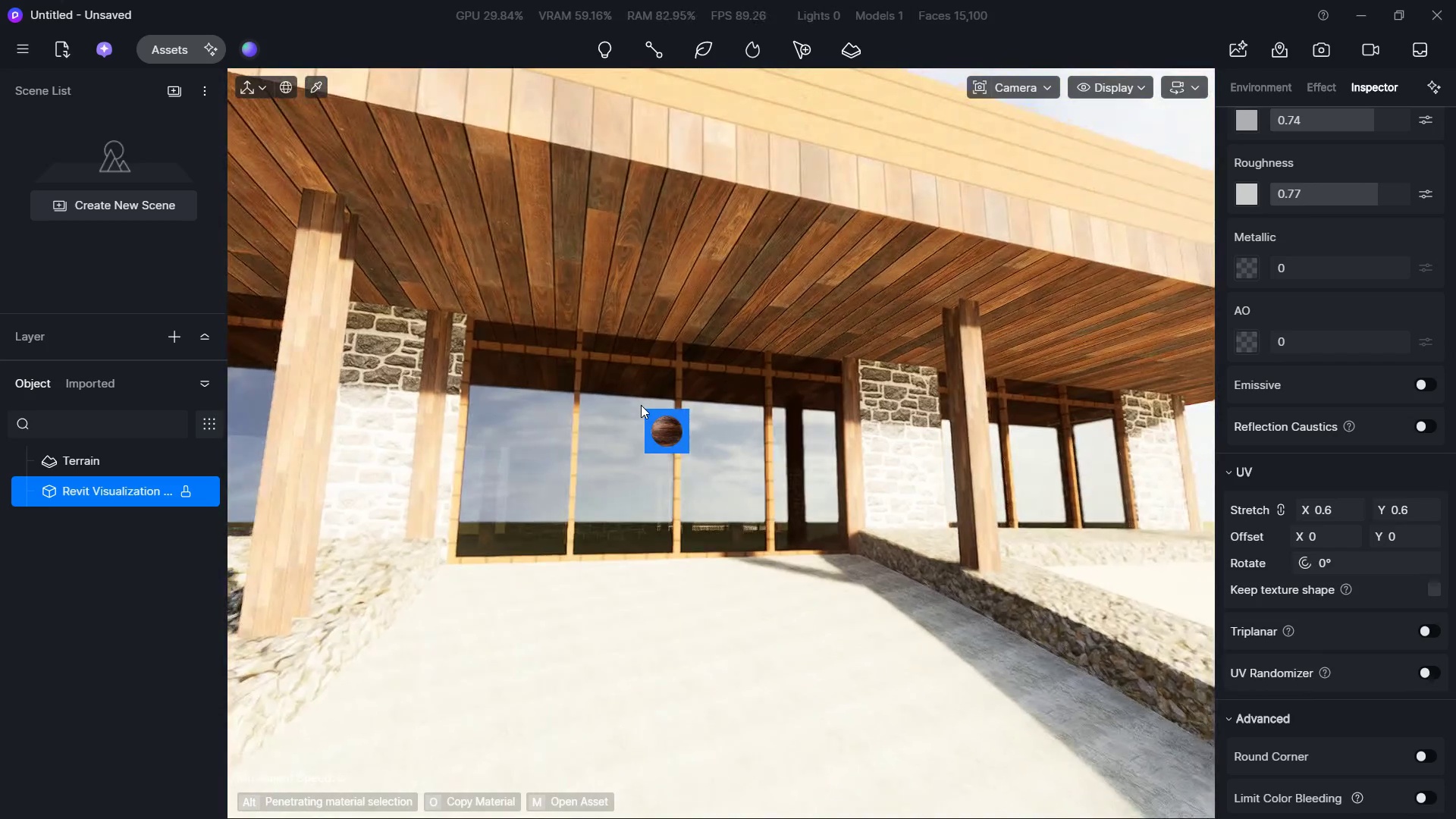 
key(Escape)
 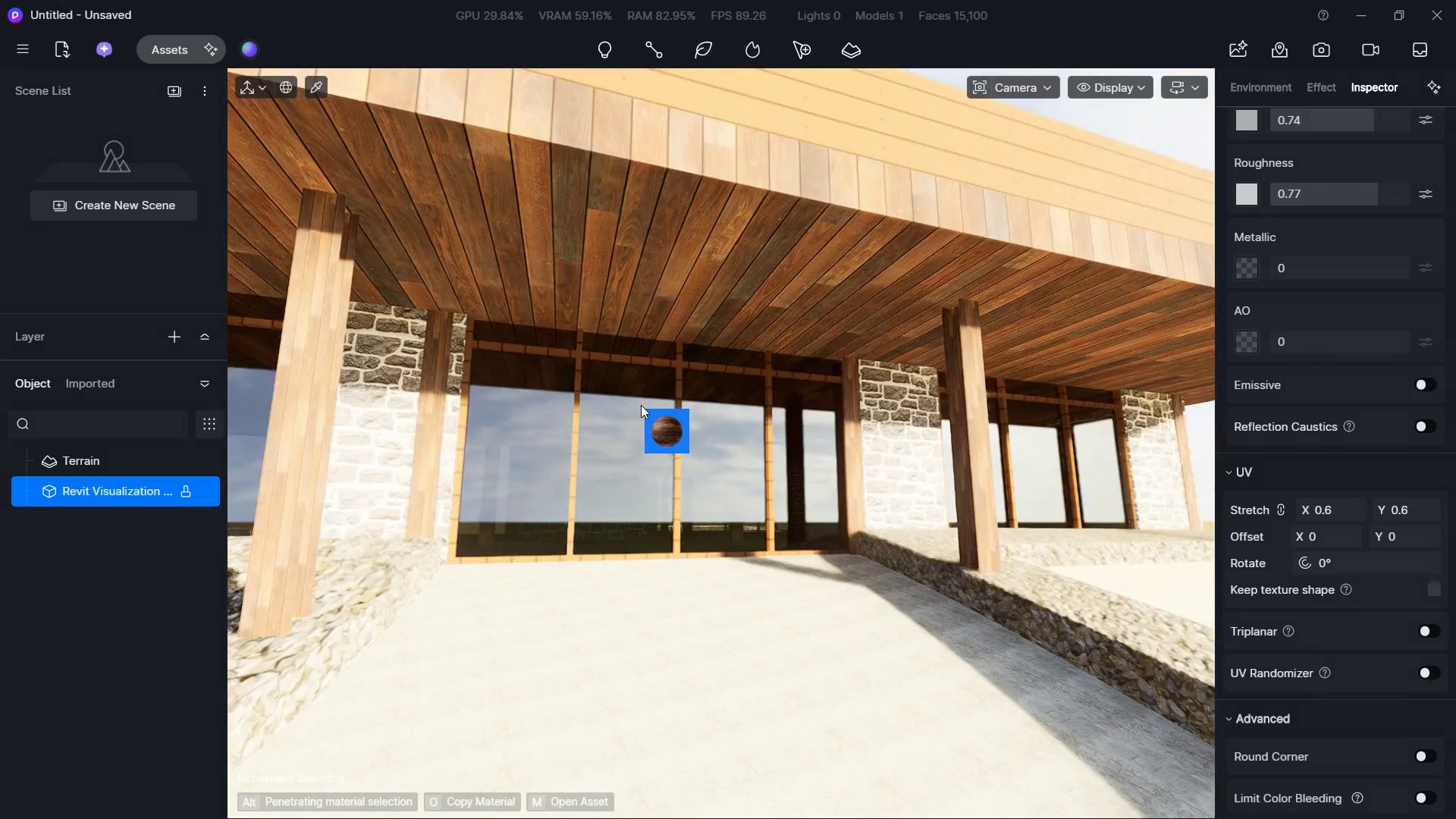 
key(Escape)
 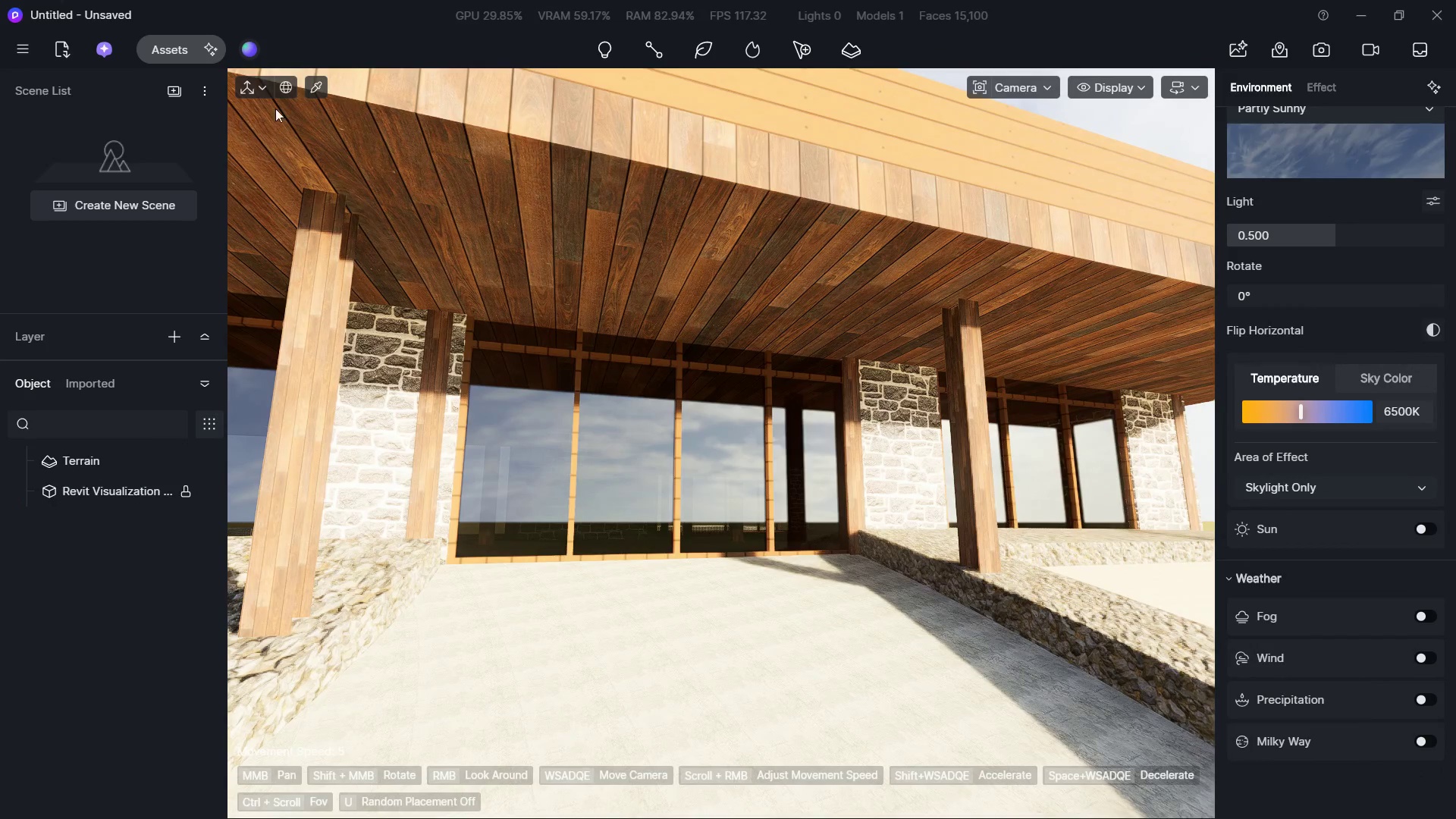 
left_click([306, 92])
 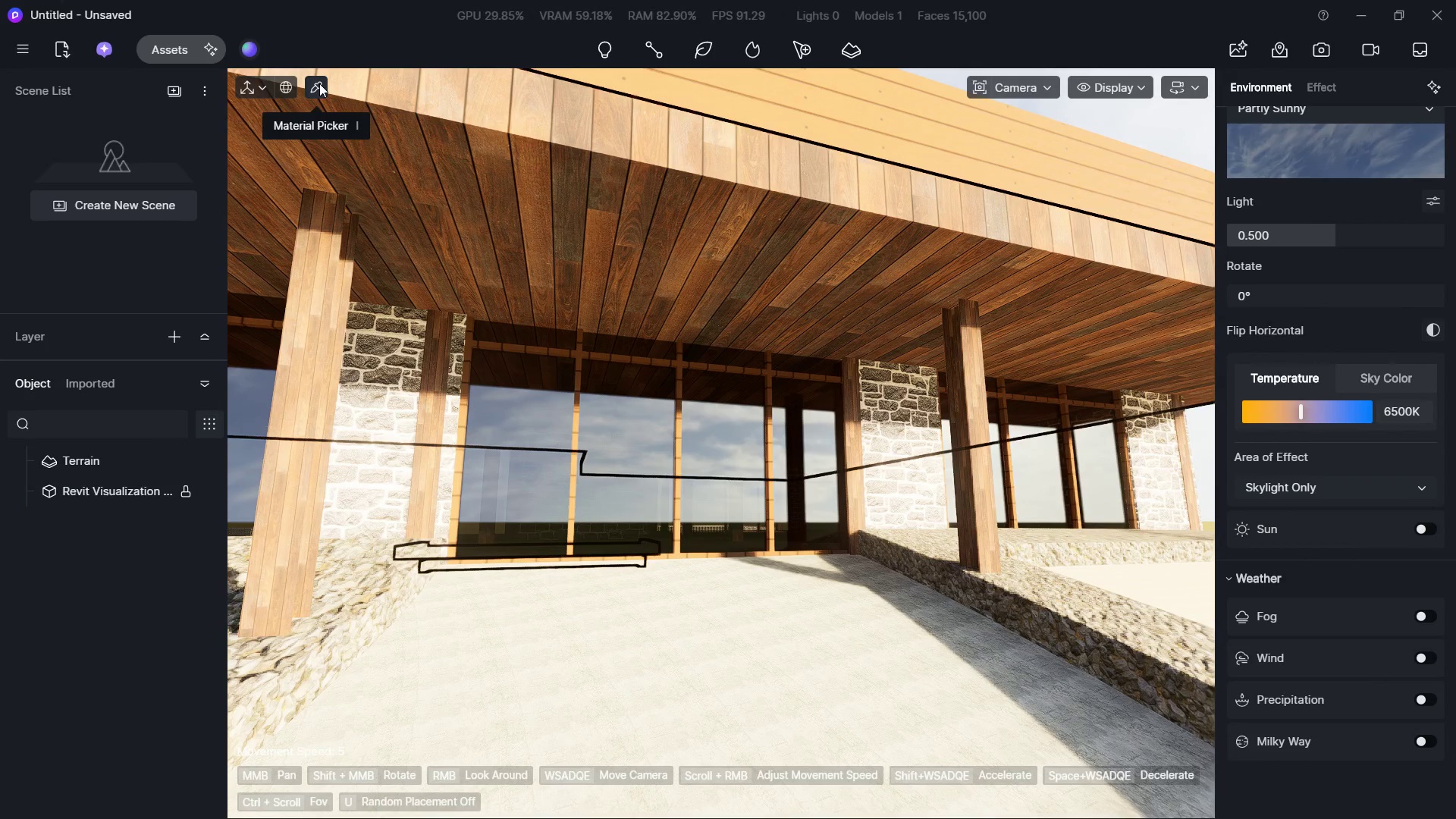 
double_click([576, 228])
 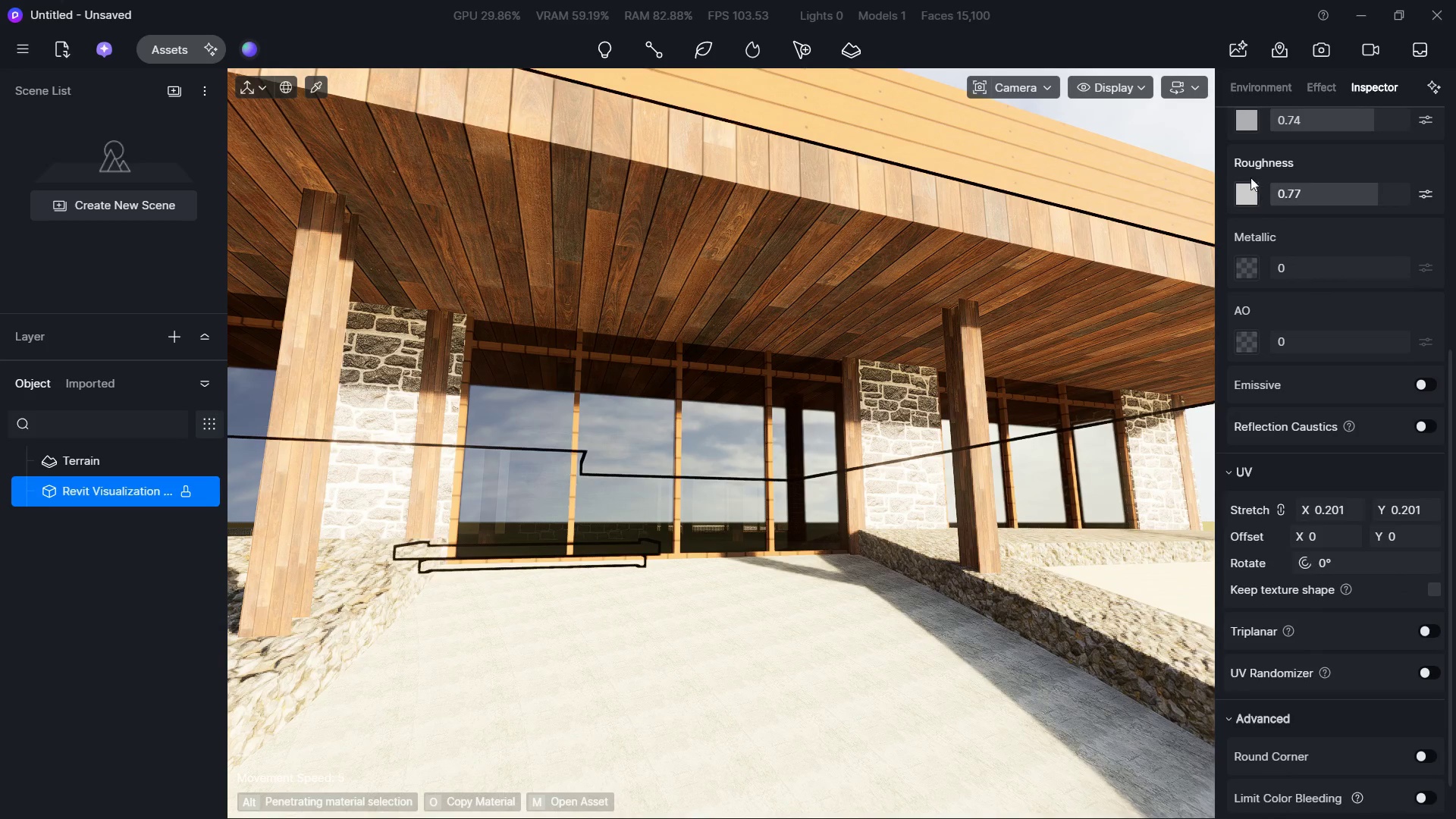 
scroll: coordinate [1319, 238], scroll_direction: up, amount: 4.0
 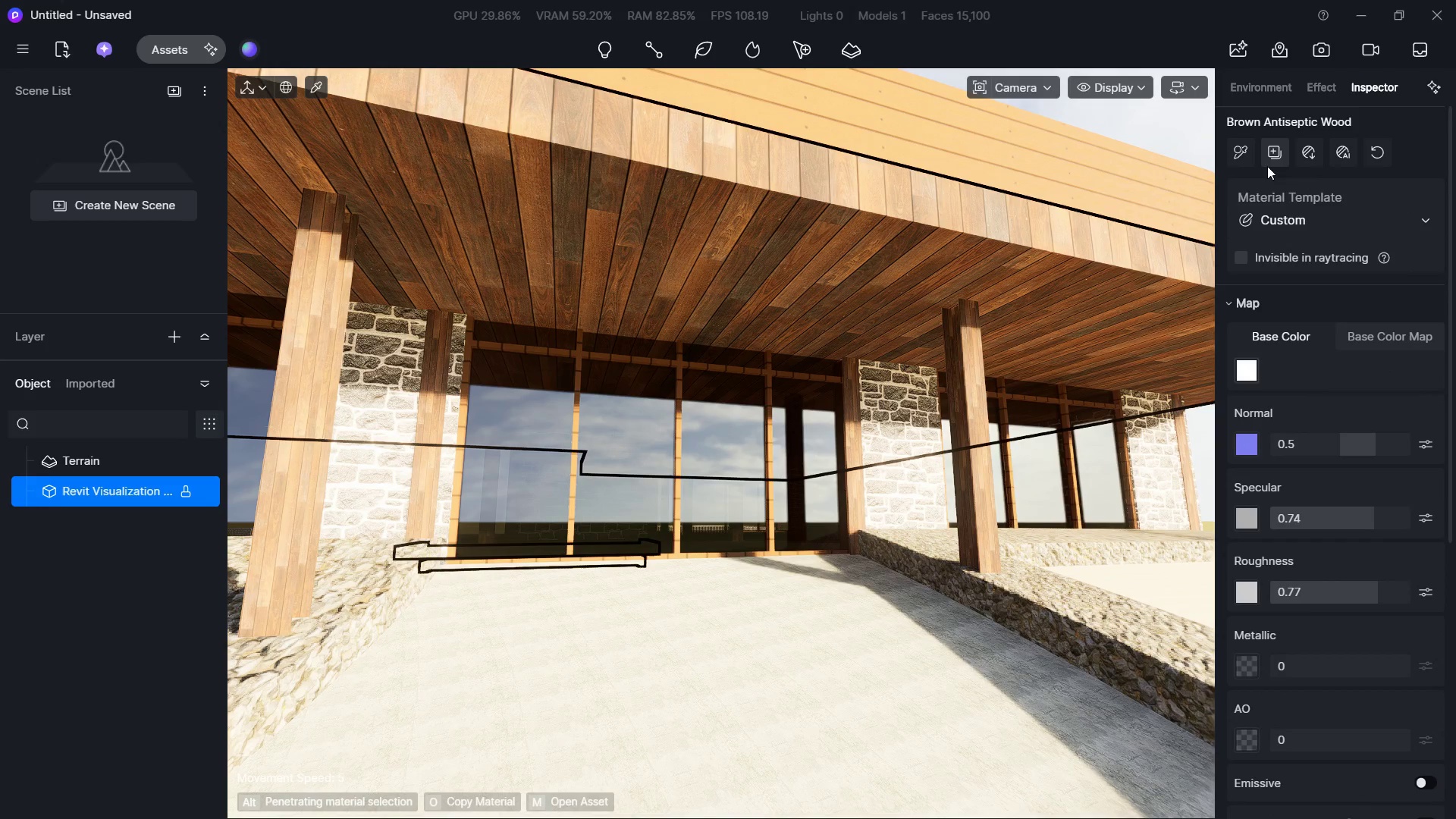 
left_click([1239, 160])
 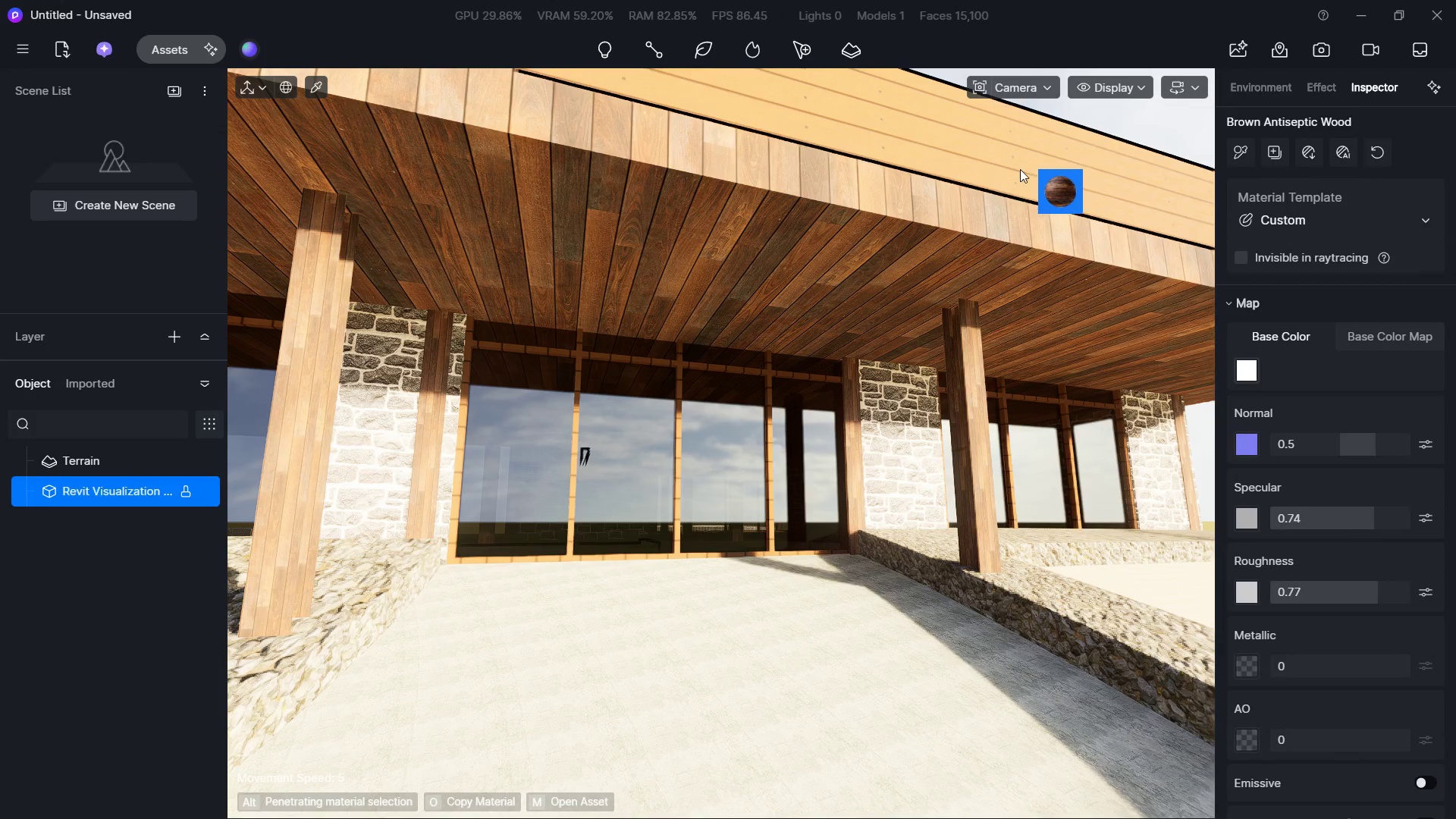 
left_click([1001, 171])
 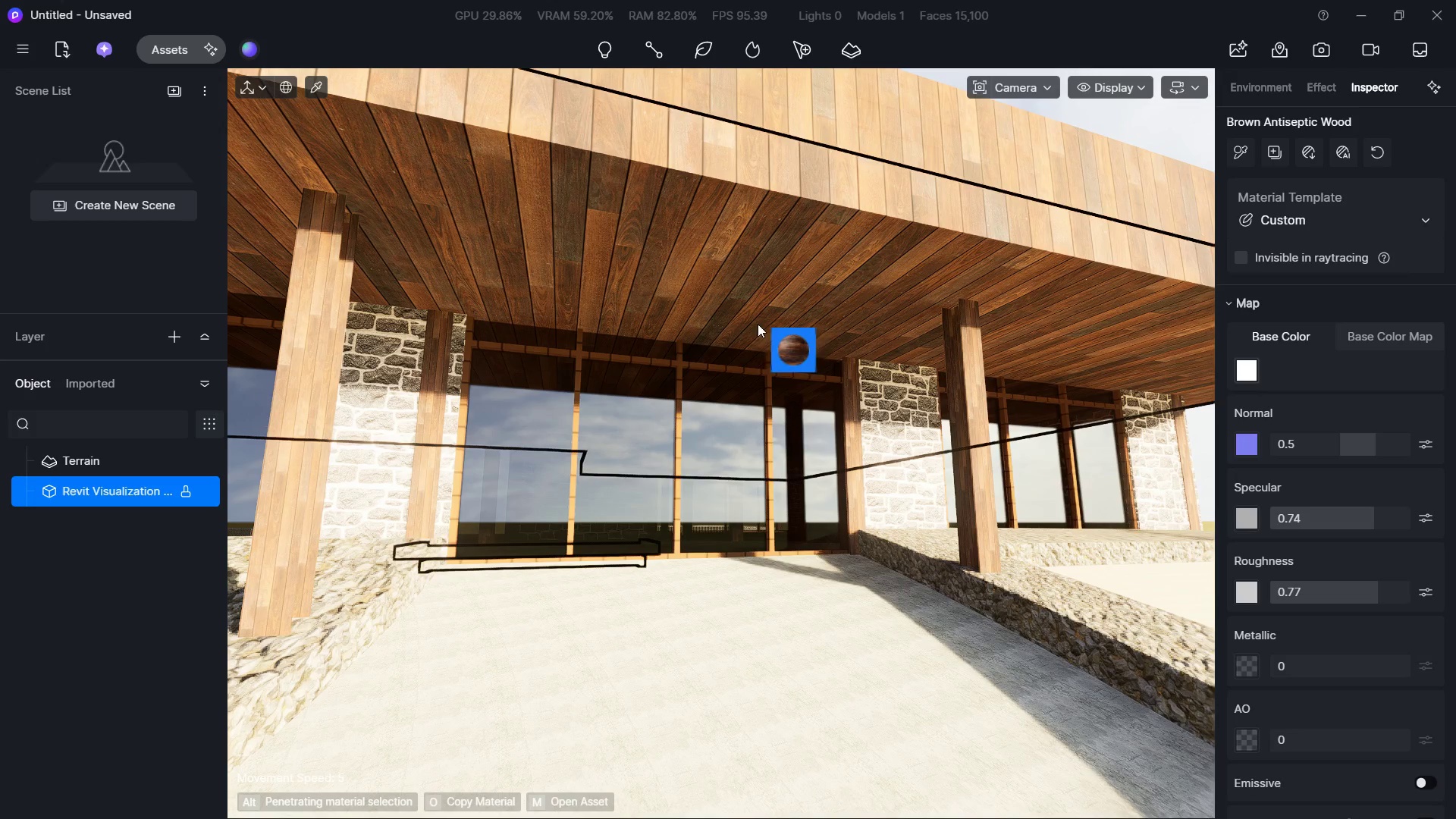 
key(Escape)
key(Escape)
type(WDD)
 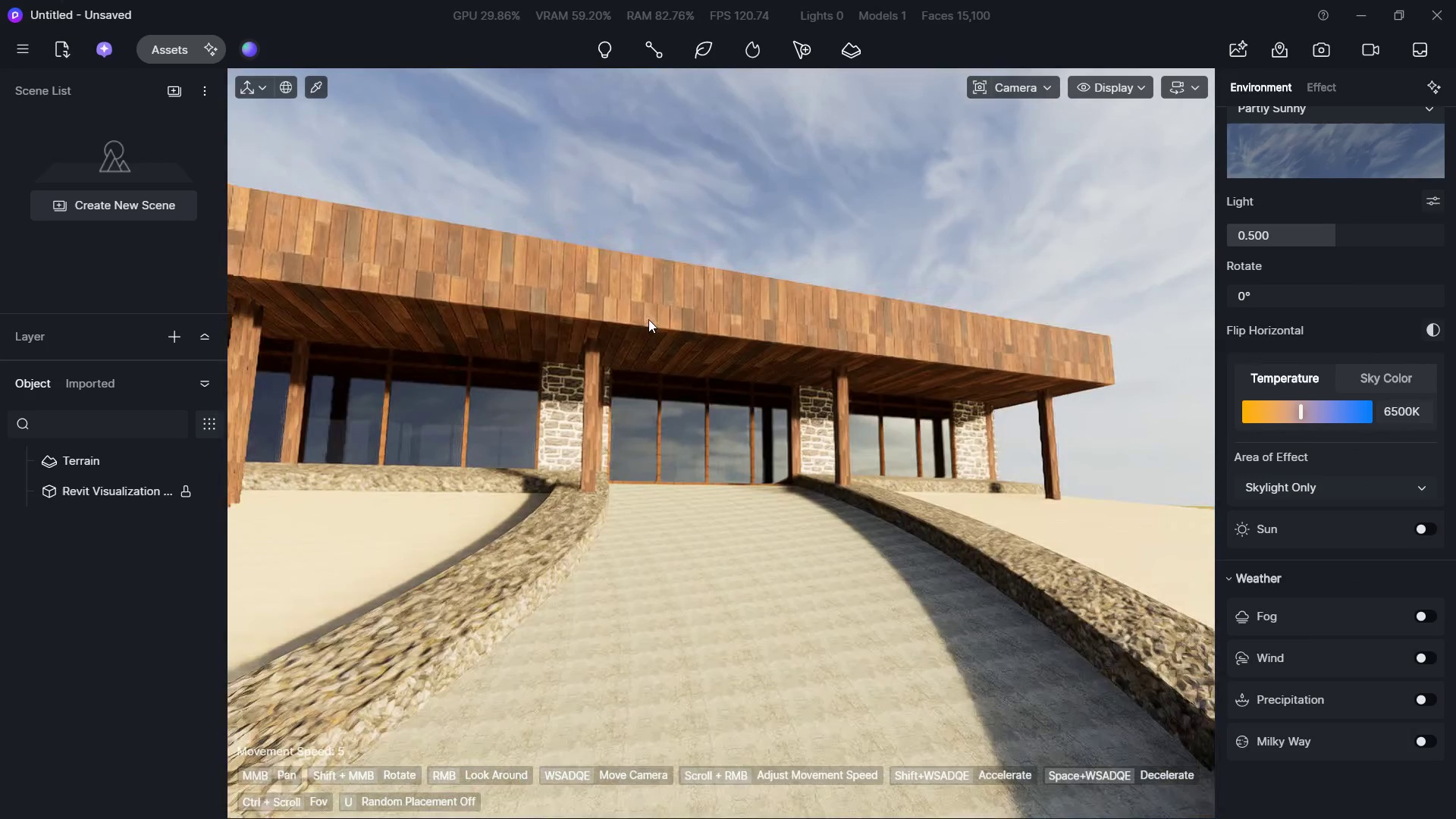 
hold_key(key=S, duration=0.97)
 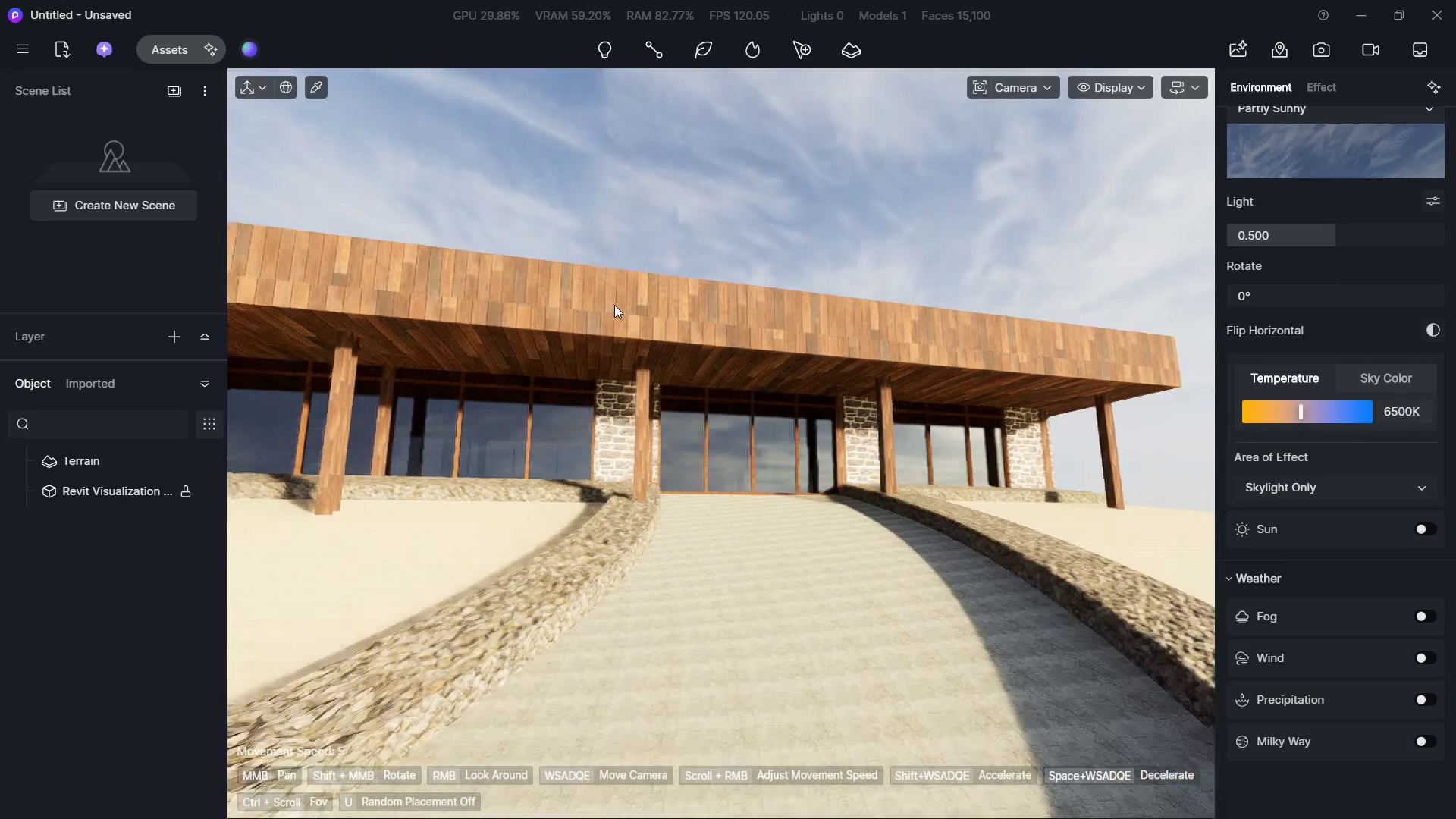 
hold_key(key=A, duration=0.41)
 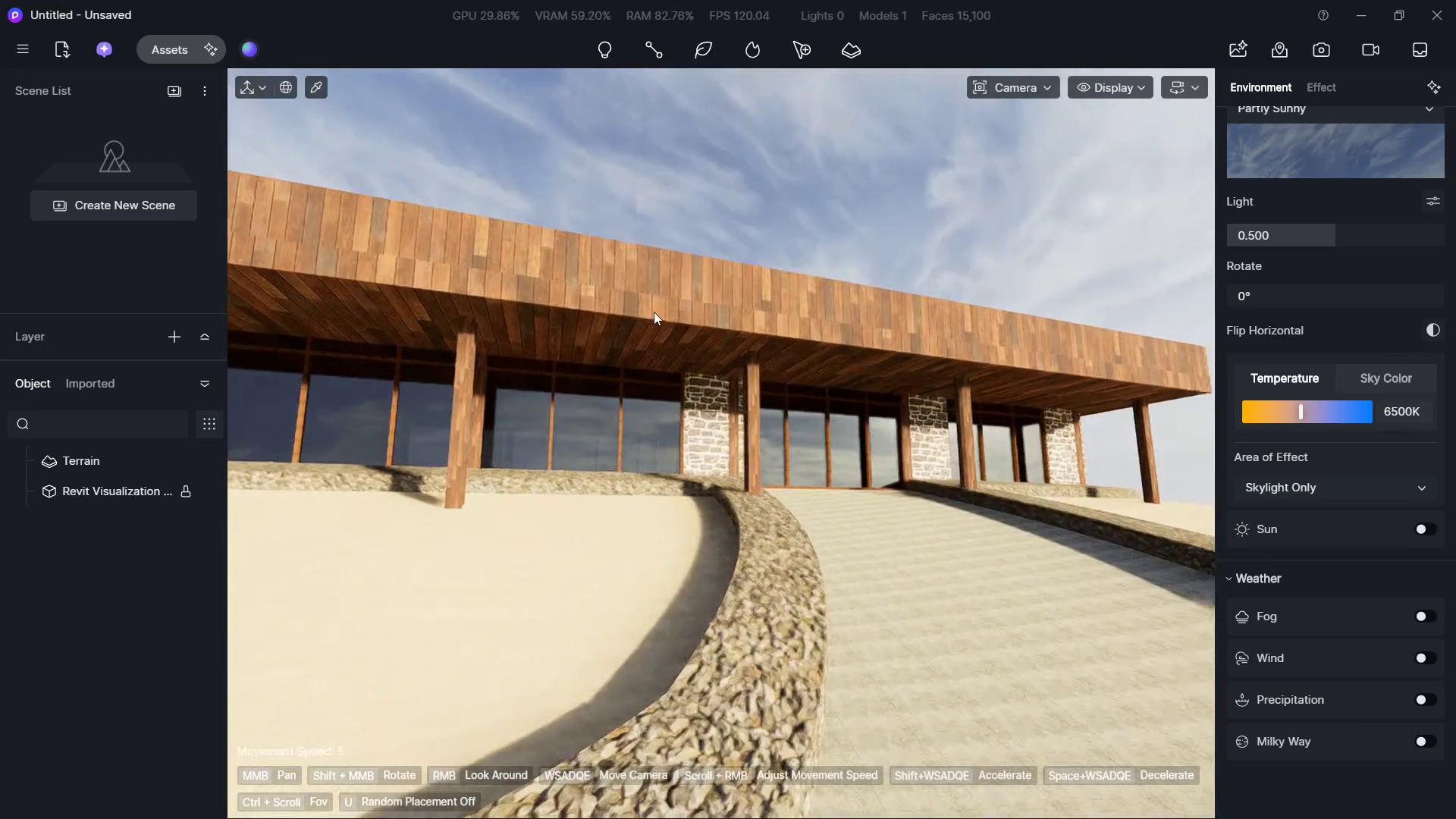 
hold_key(key=S, duration=0.97)
 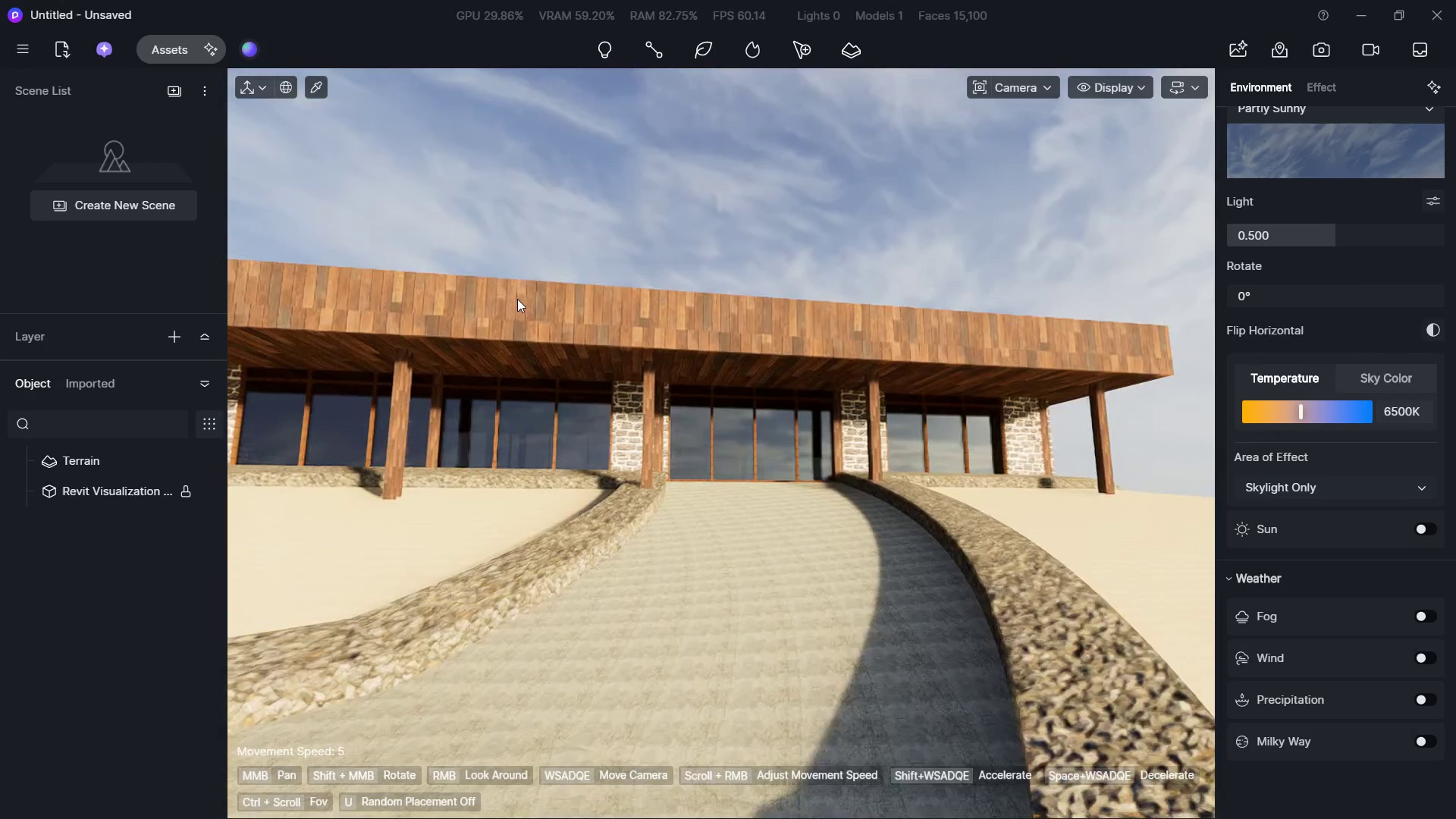 
hold_key(key=D, duration=0.47)
 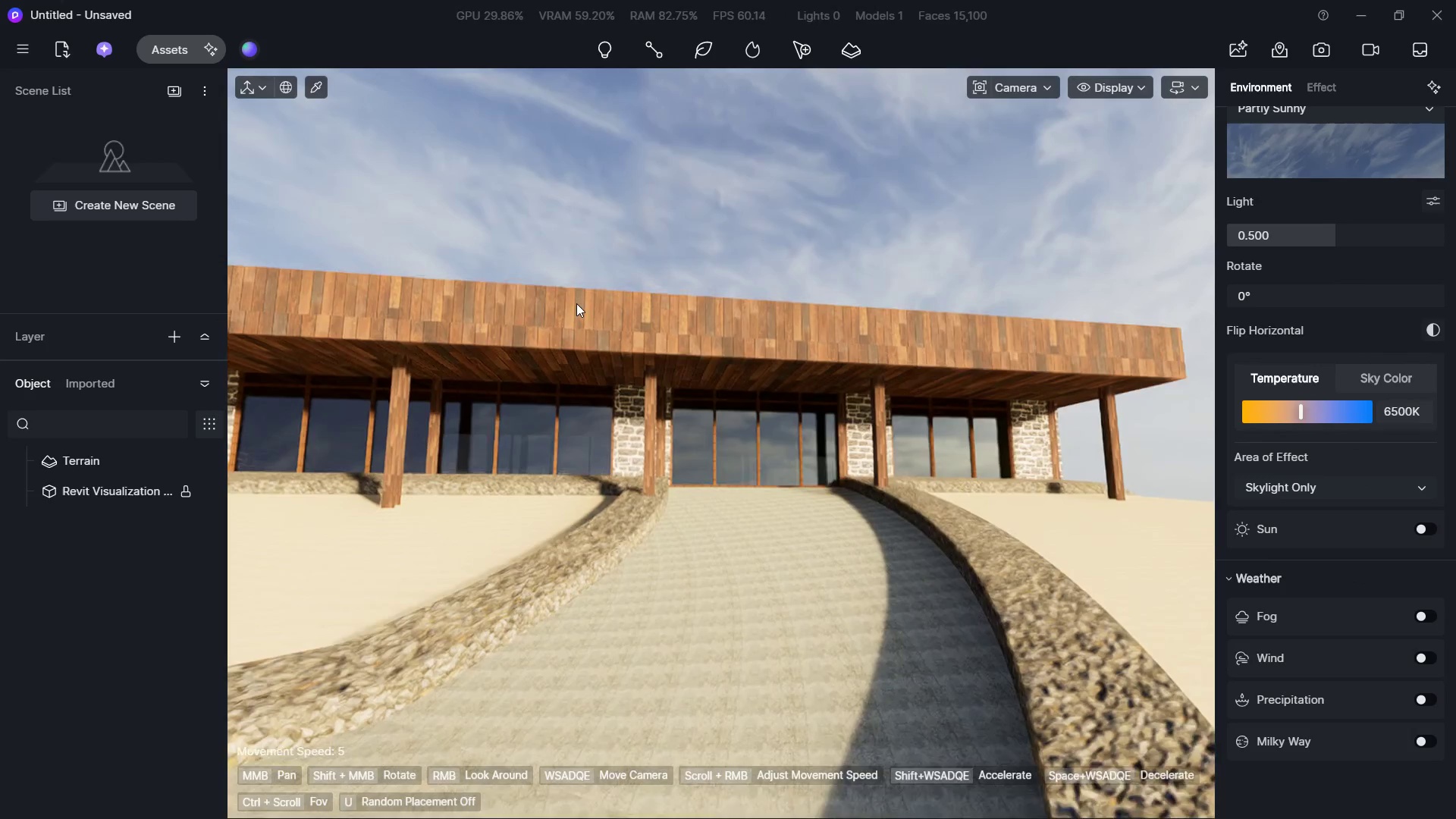 
key(W)
 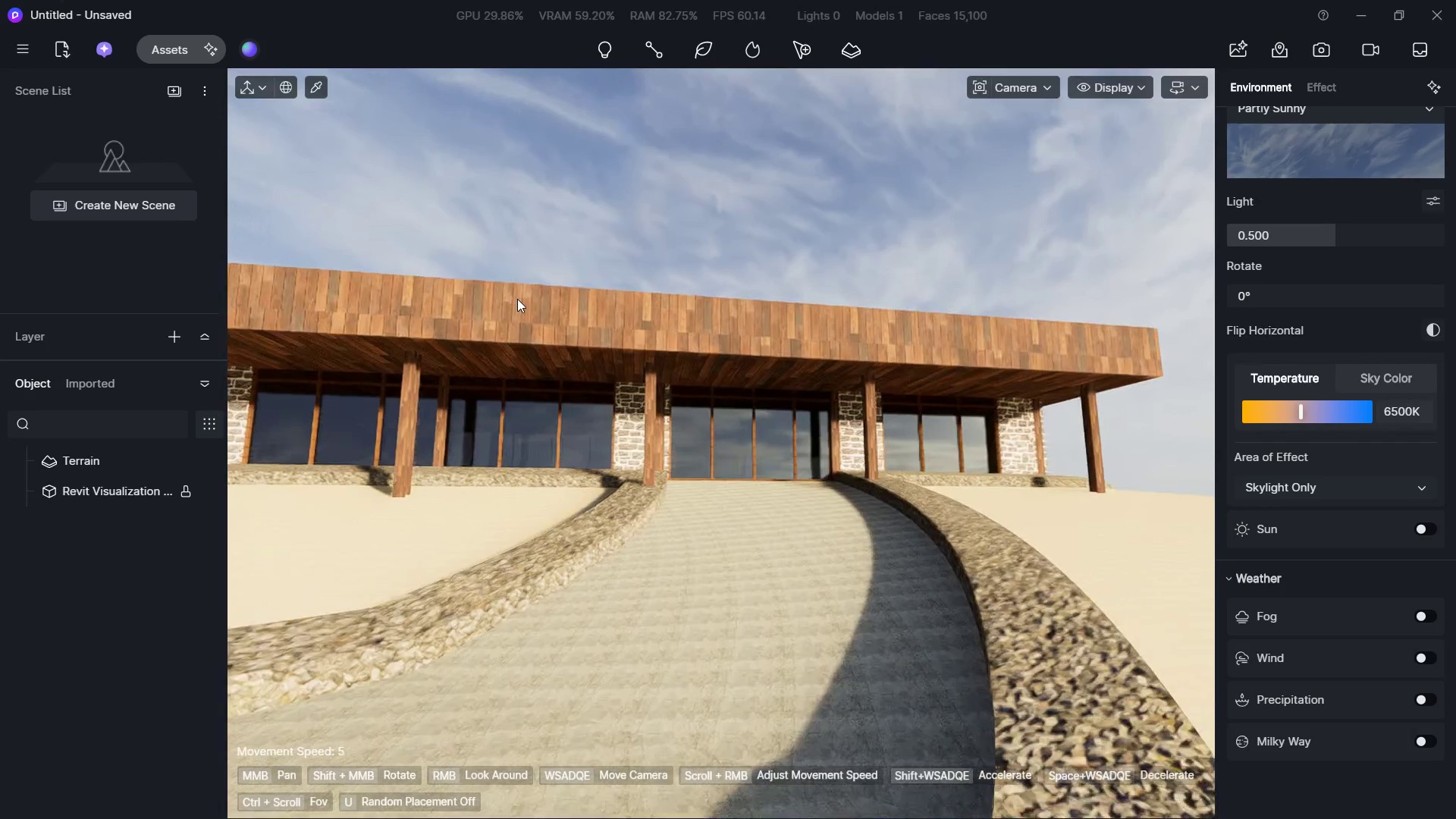 
hold_key(key=Q, duration=1.06)
 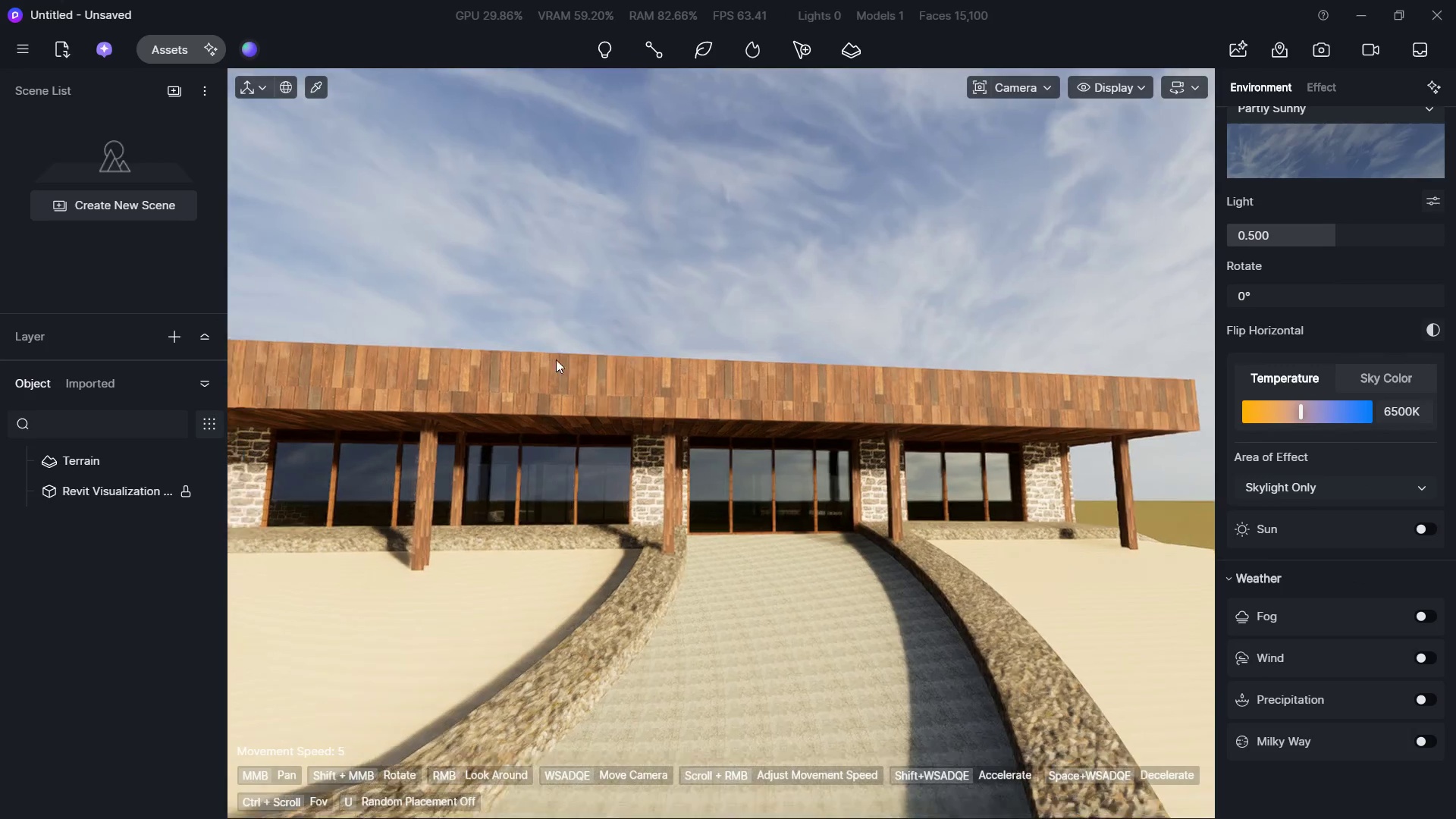 
right_click([576, 303])
 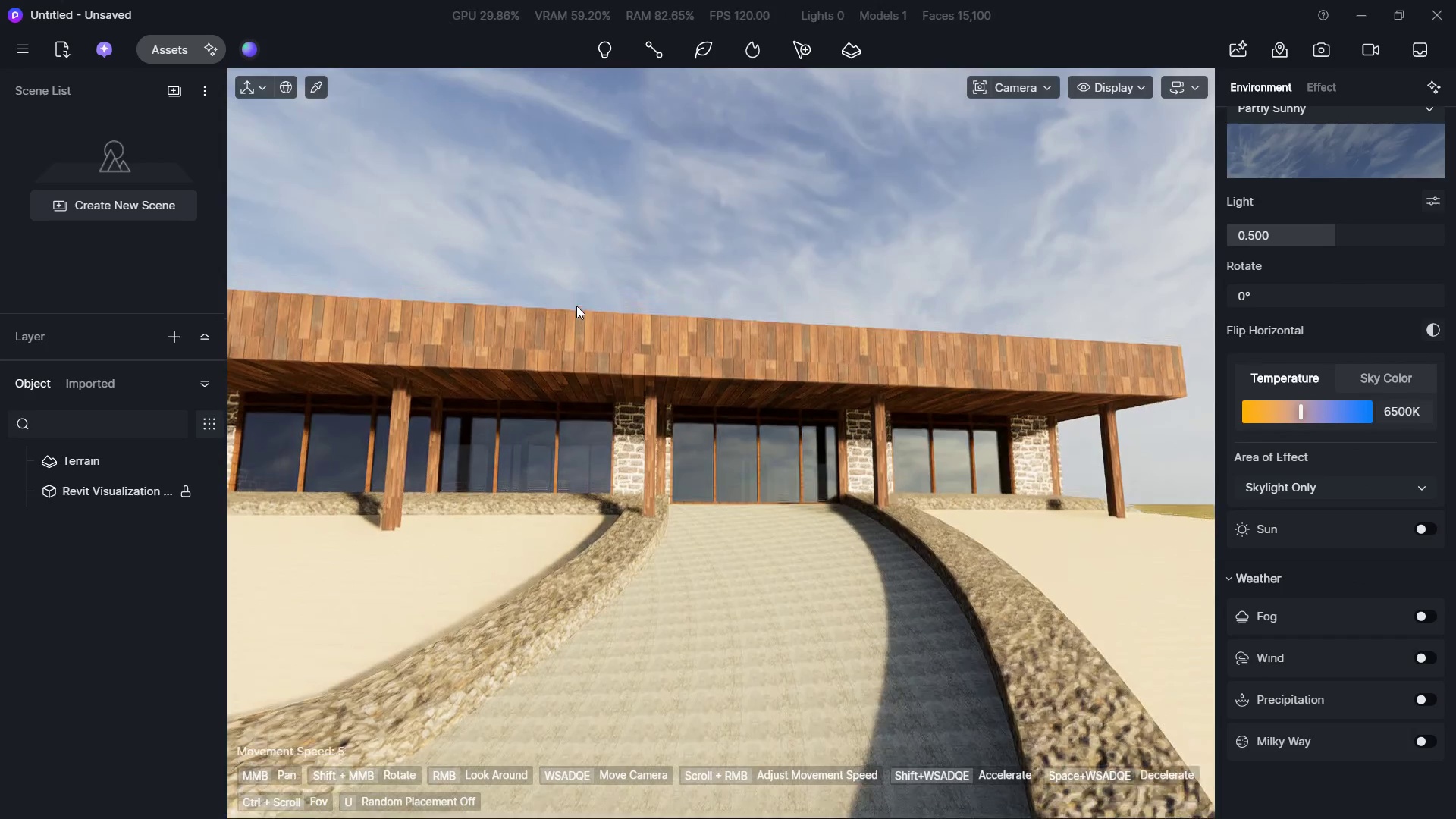 
triple_click([569, 348])
 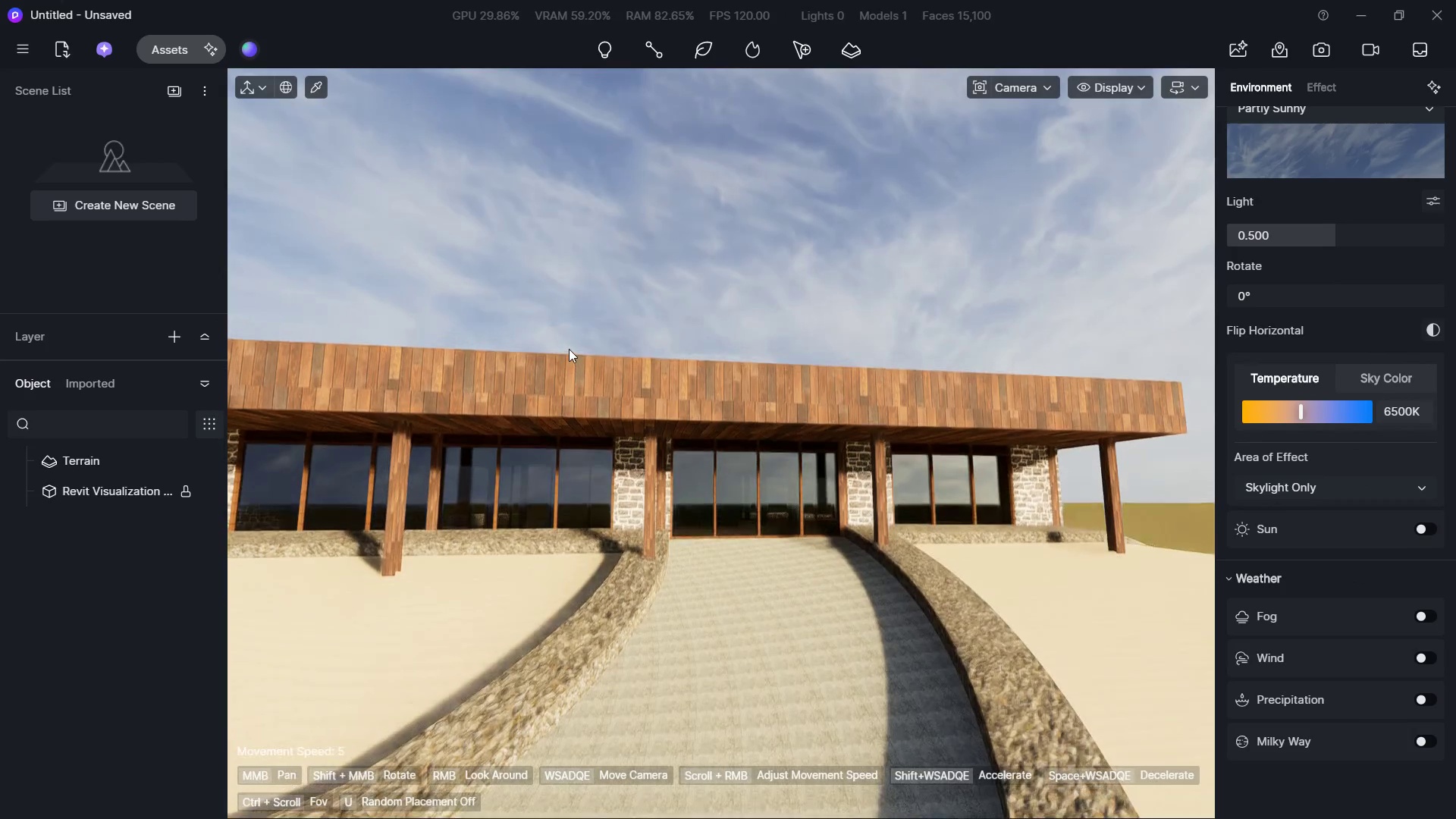 
type(ad)
 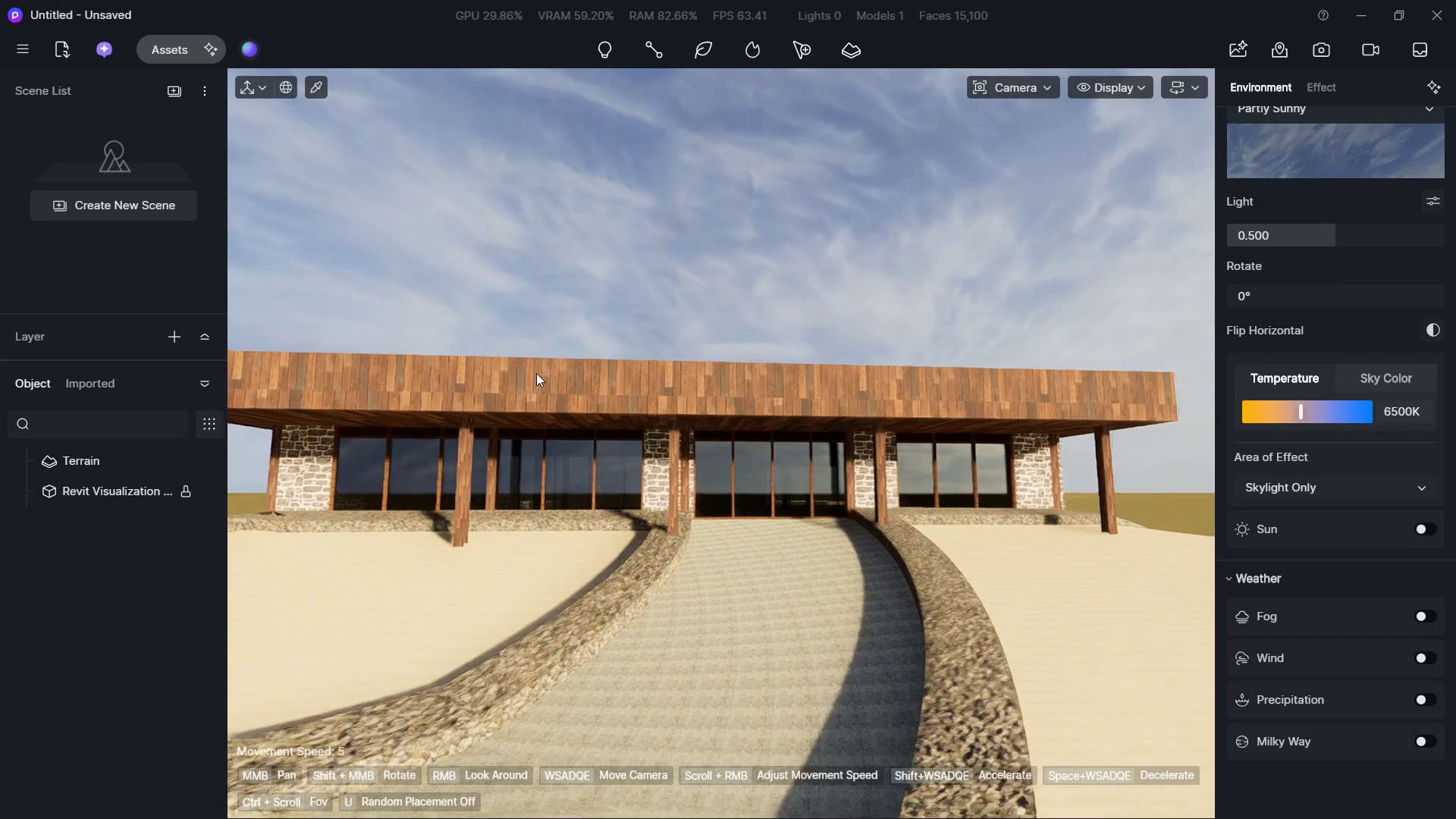 
hold_key(key=S, duration=0.55)
 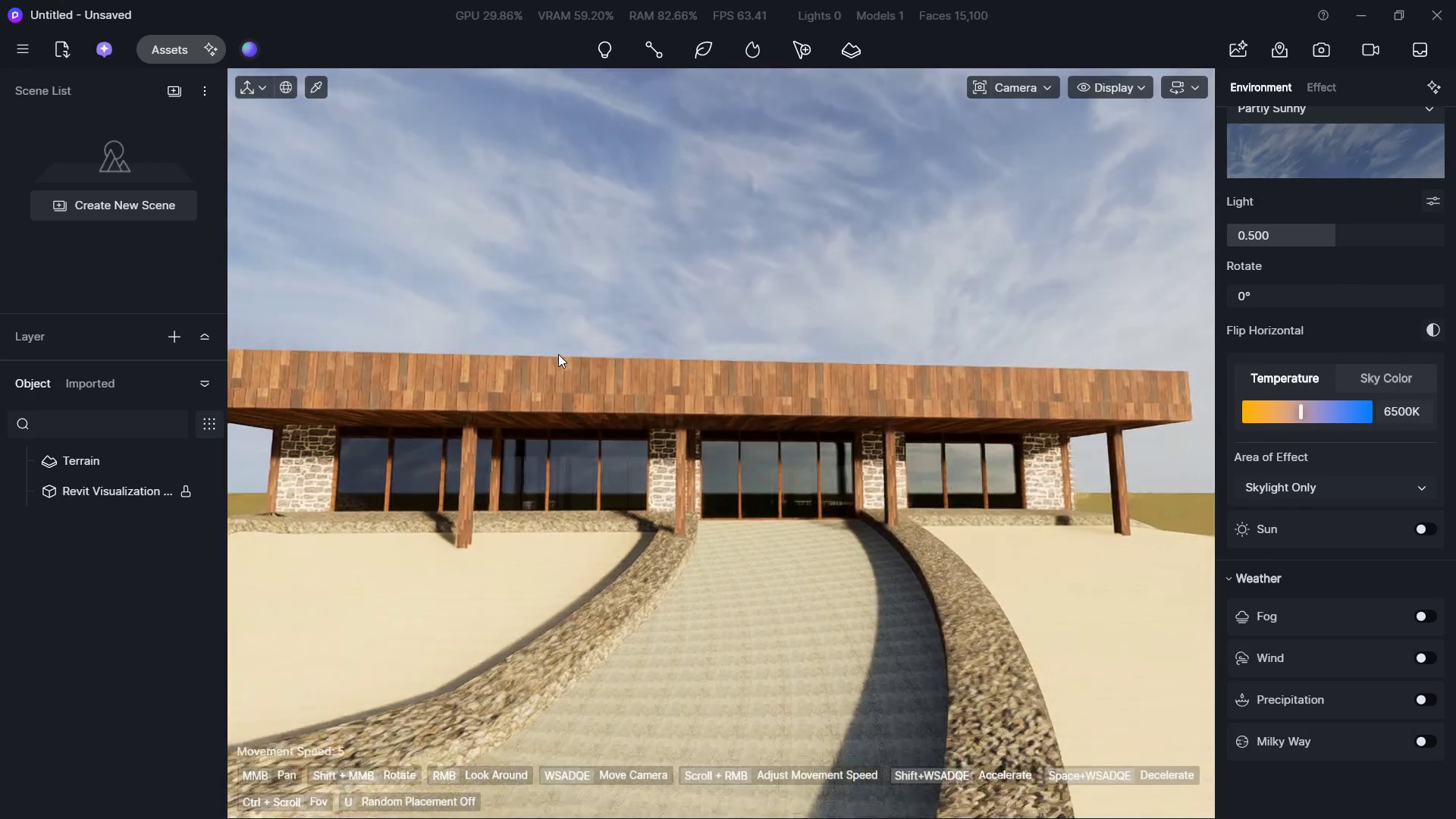 
right_click([558, 354])
 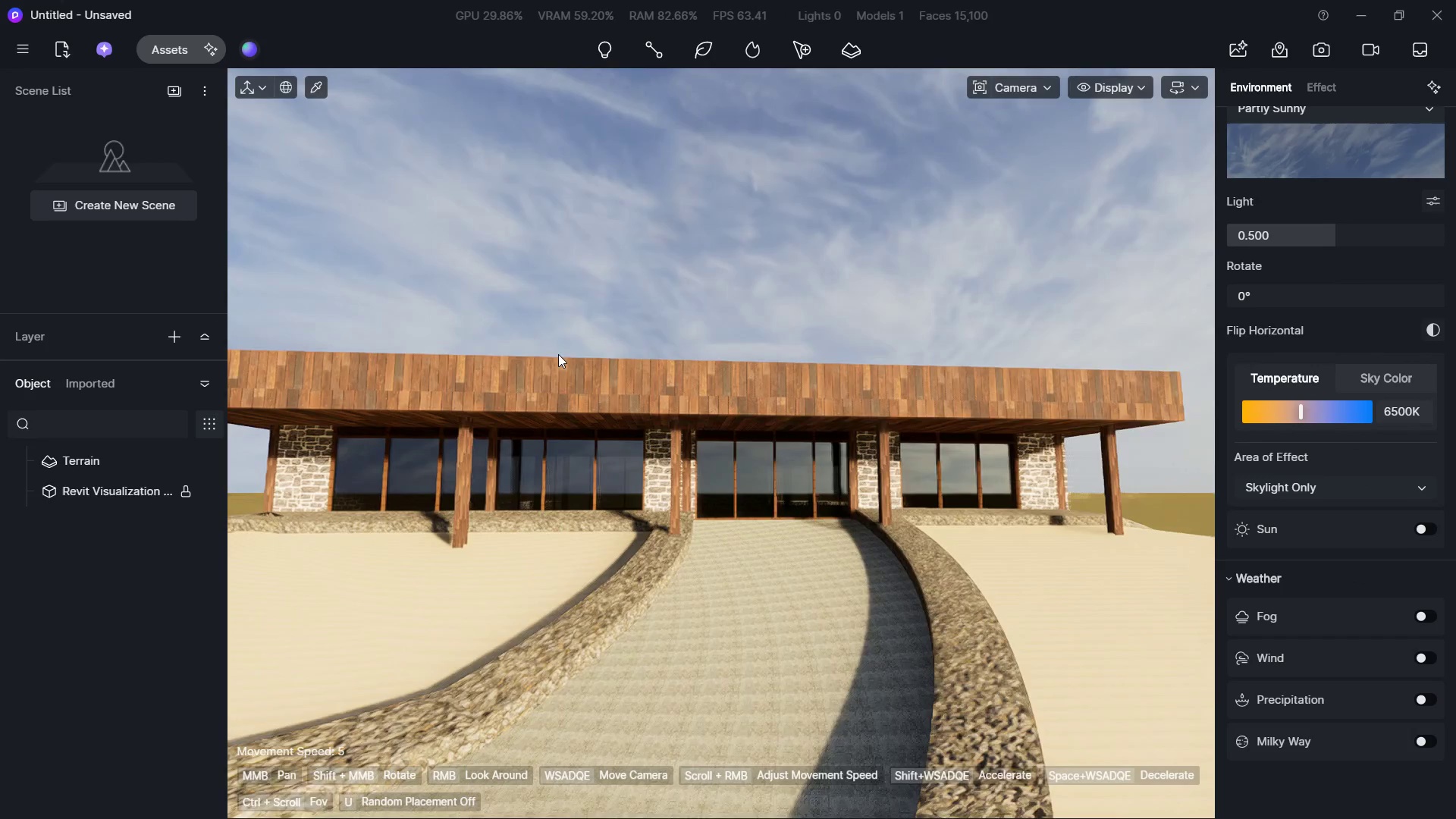 
type(sd)
 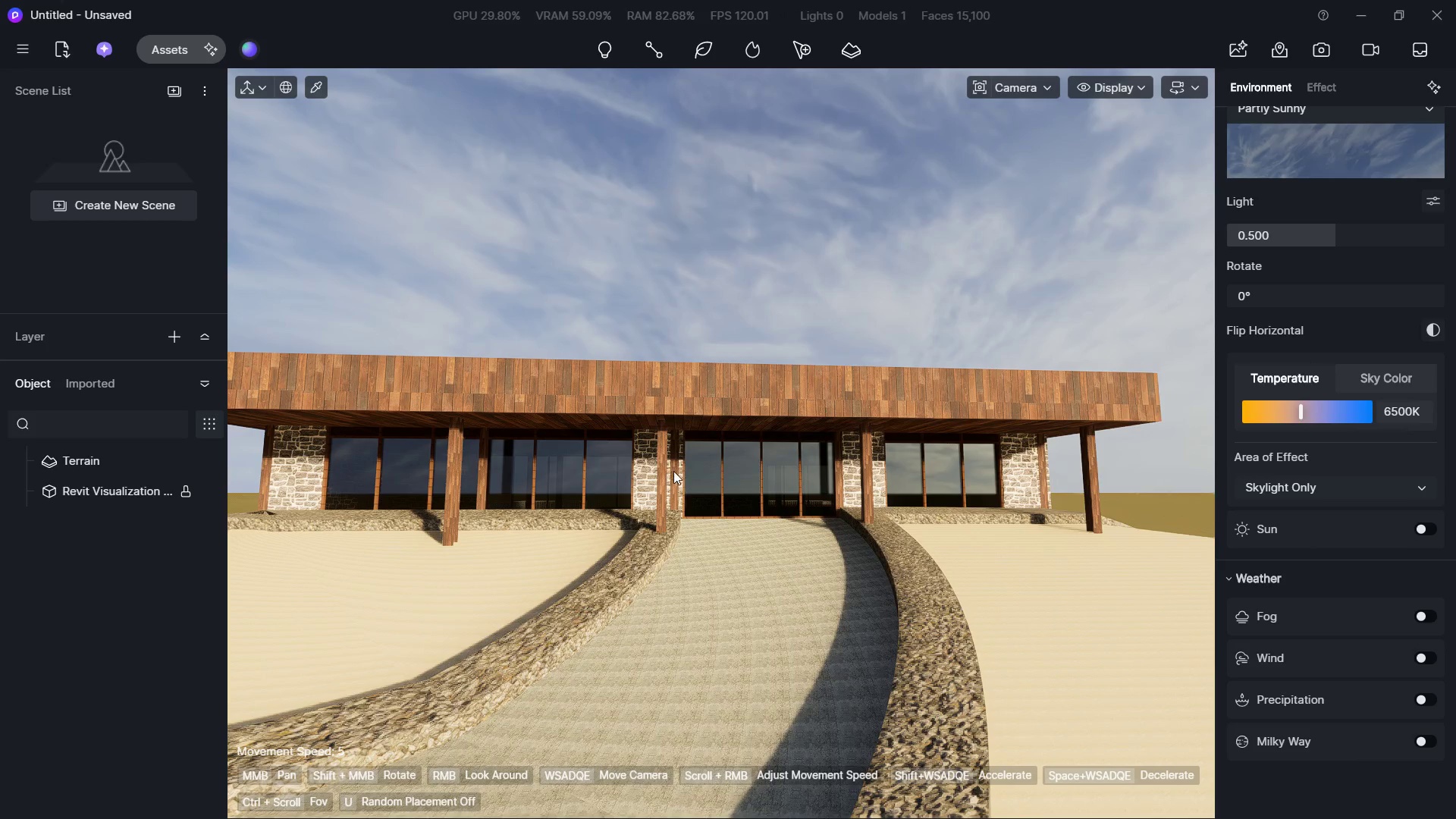 
wait(7.42)
 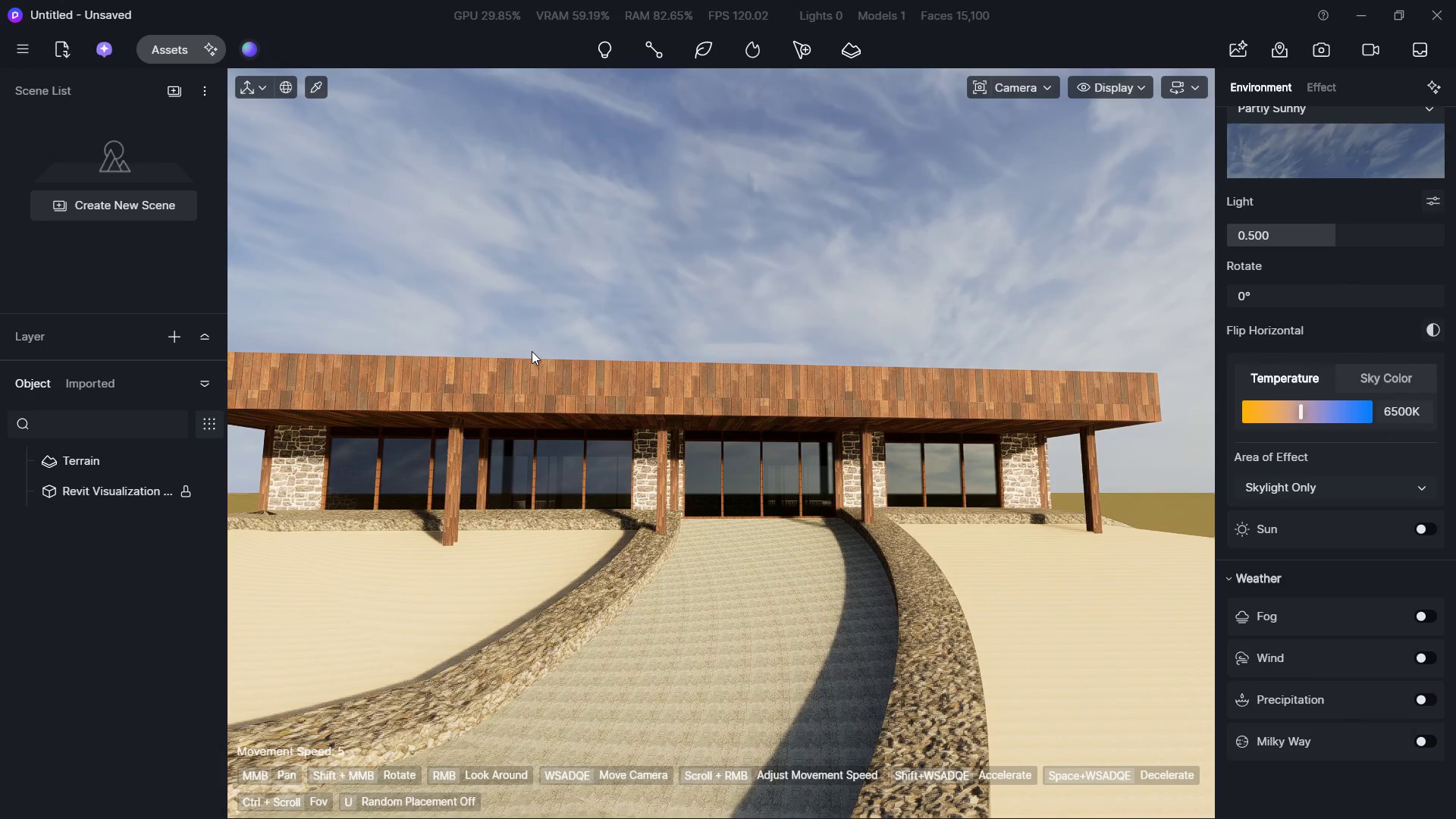 
right_click([651, 504])
 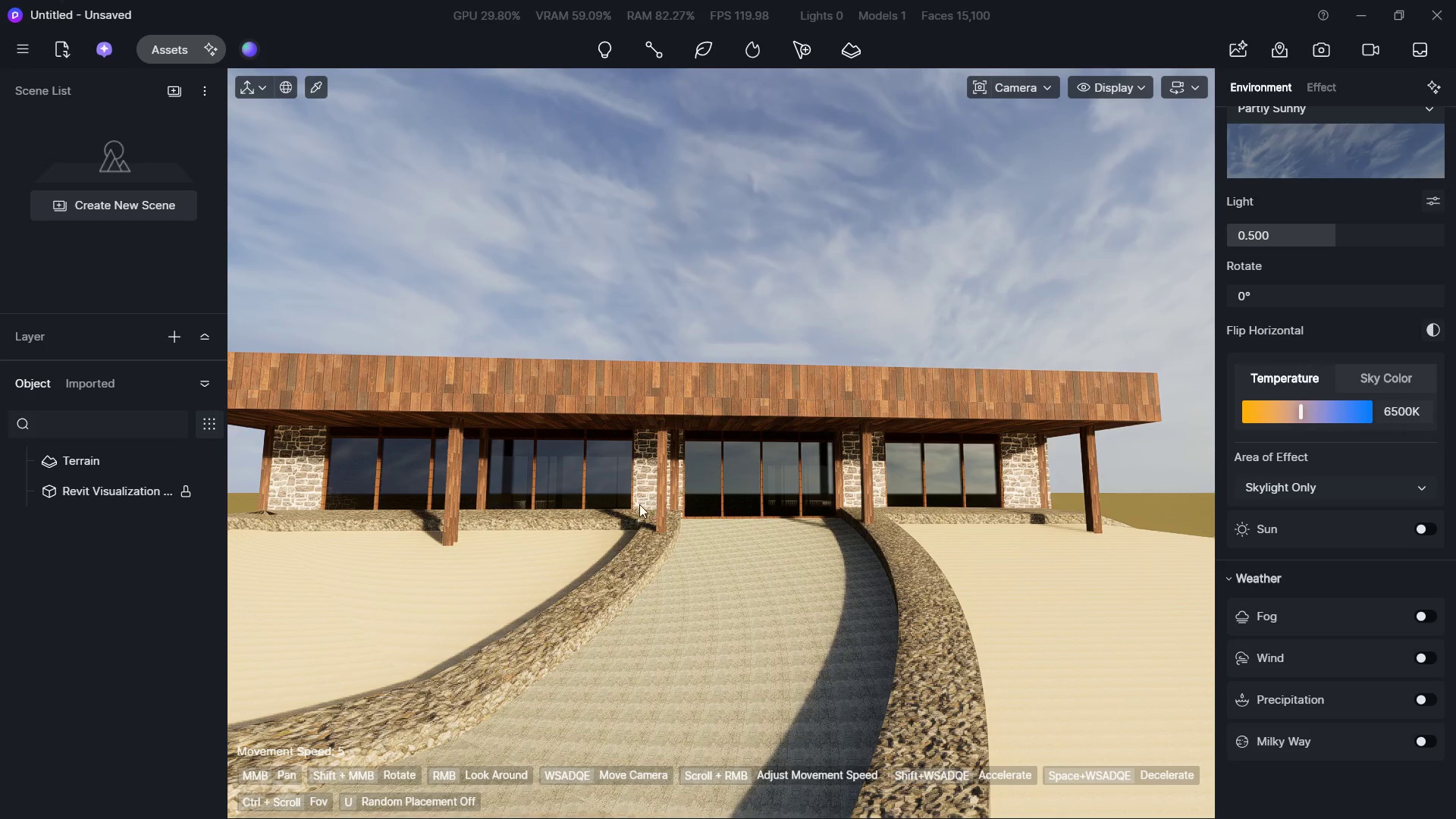 
hold_key(key=A, duration=0.34)
 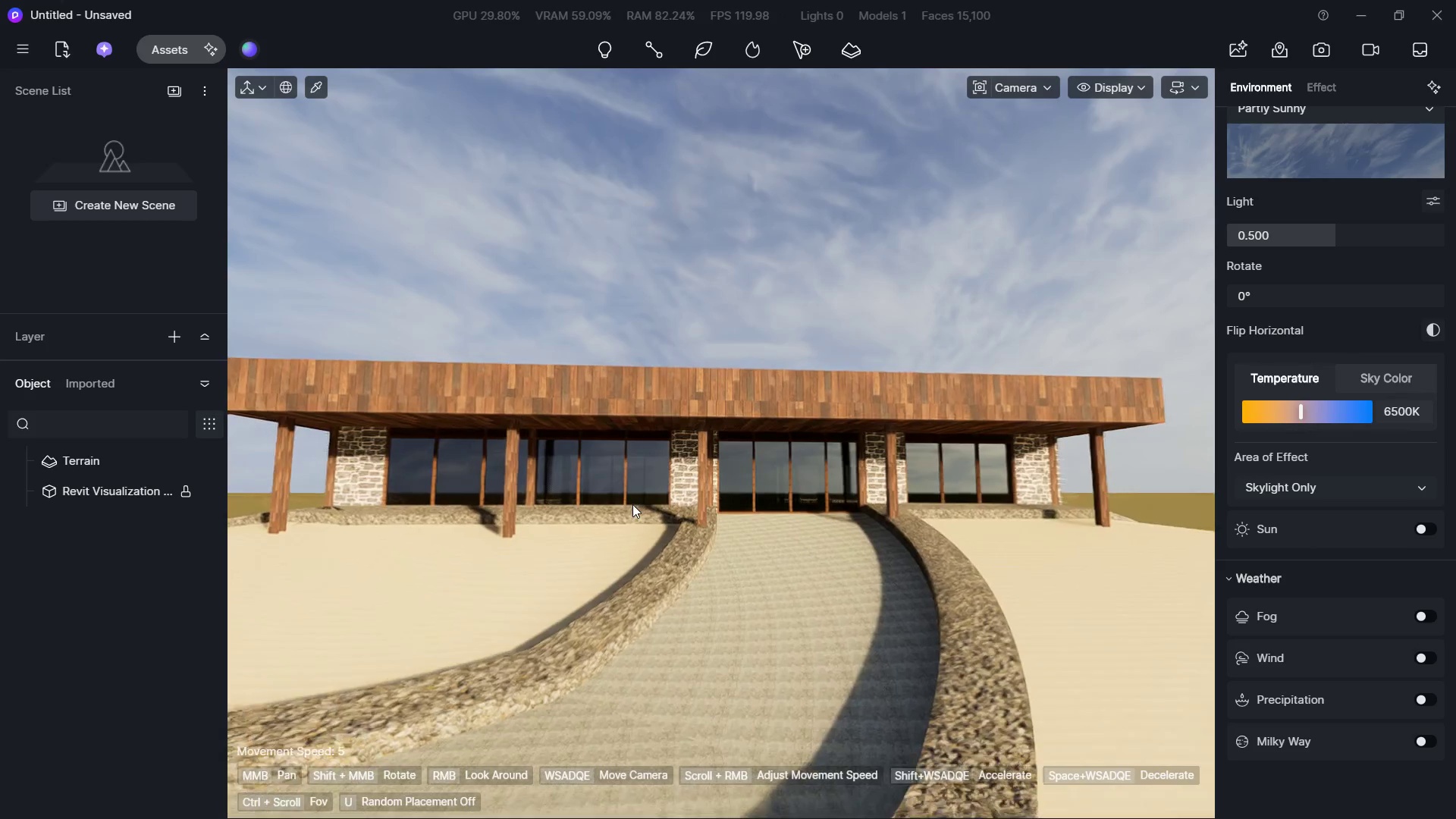 
double_click([639, 504])
 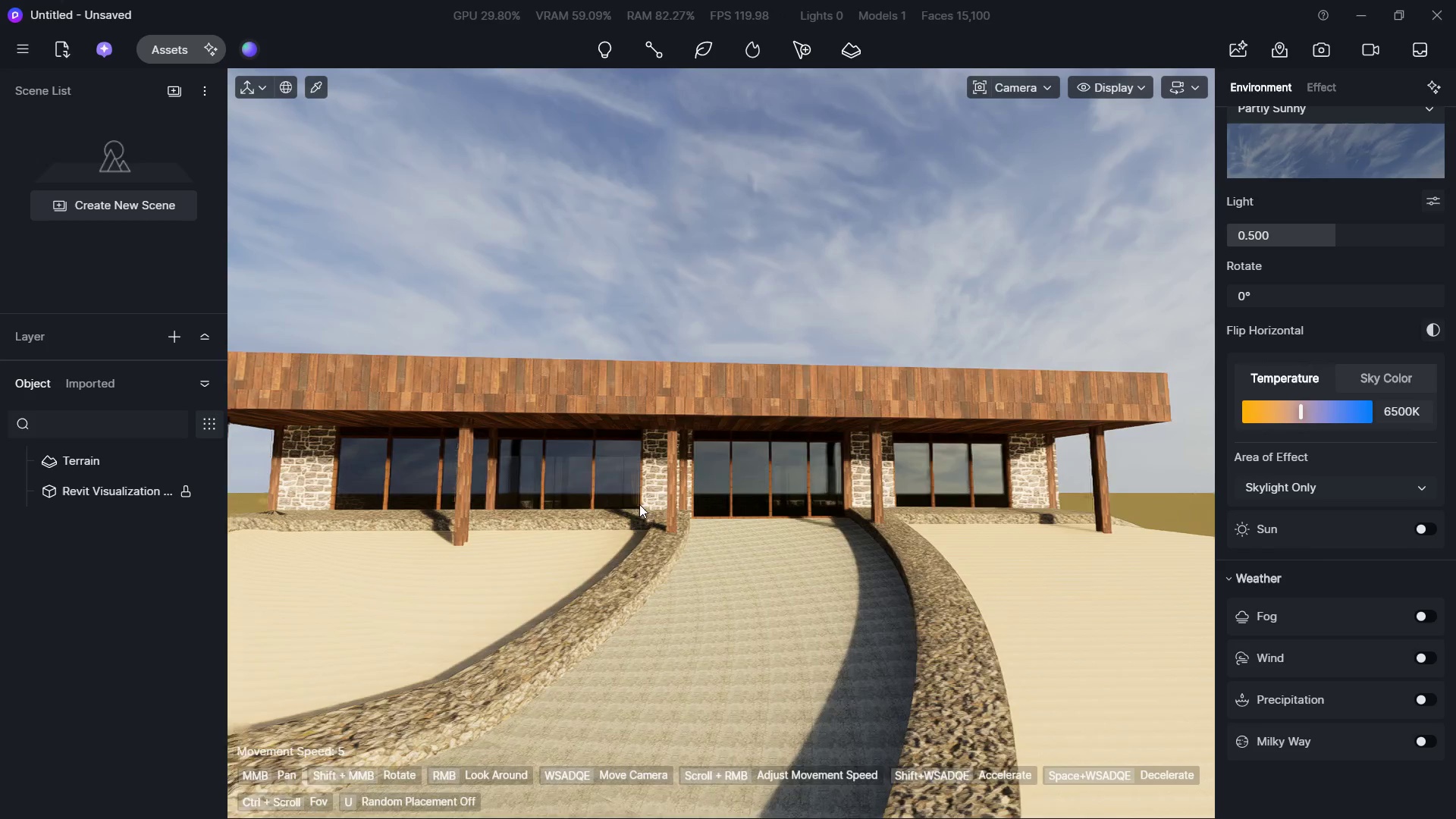 
triple_click([639, 504])
 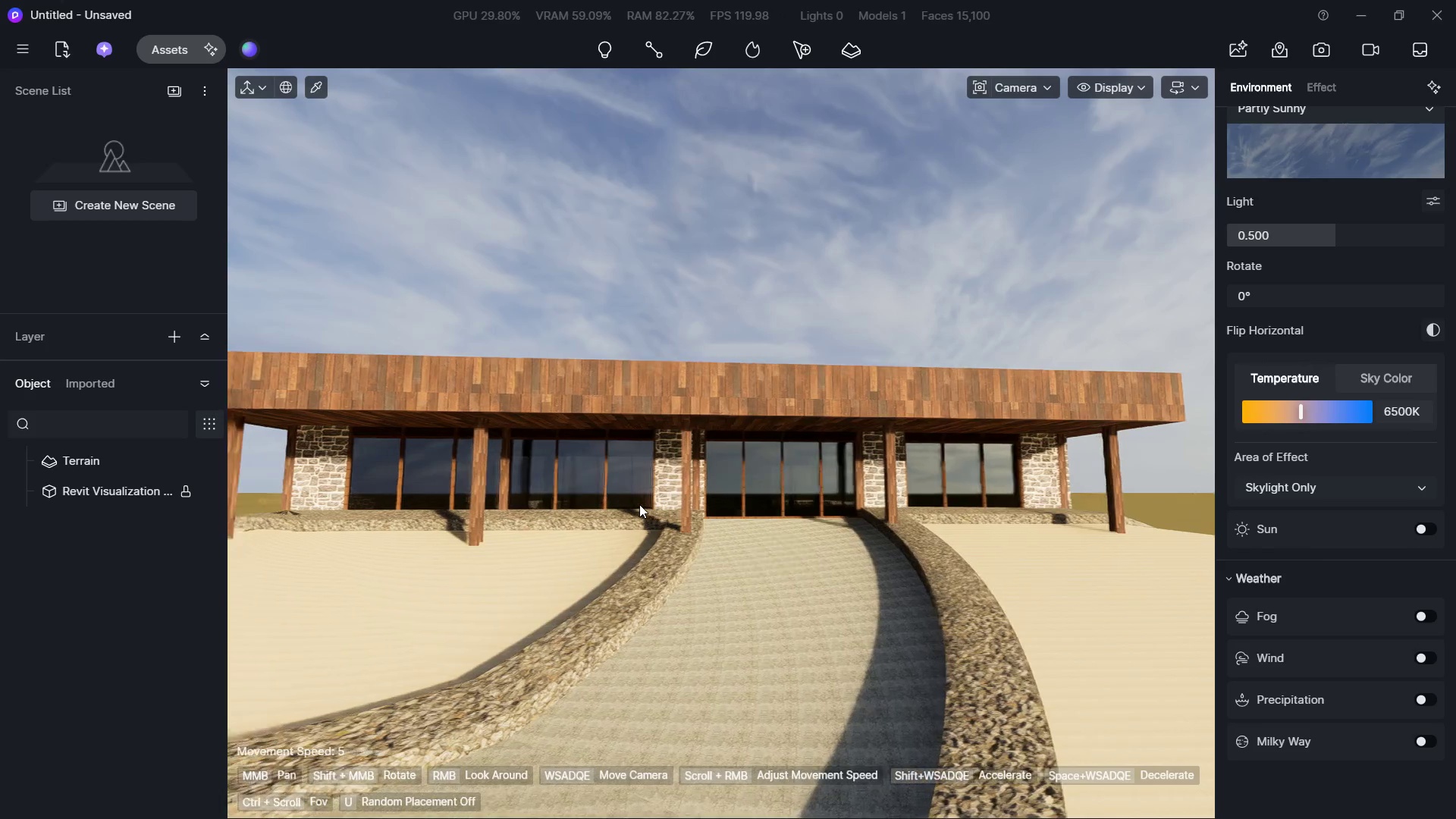 
hold_key(key=S, duration=0.73)
 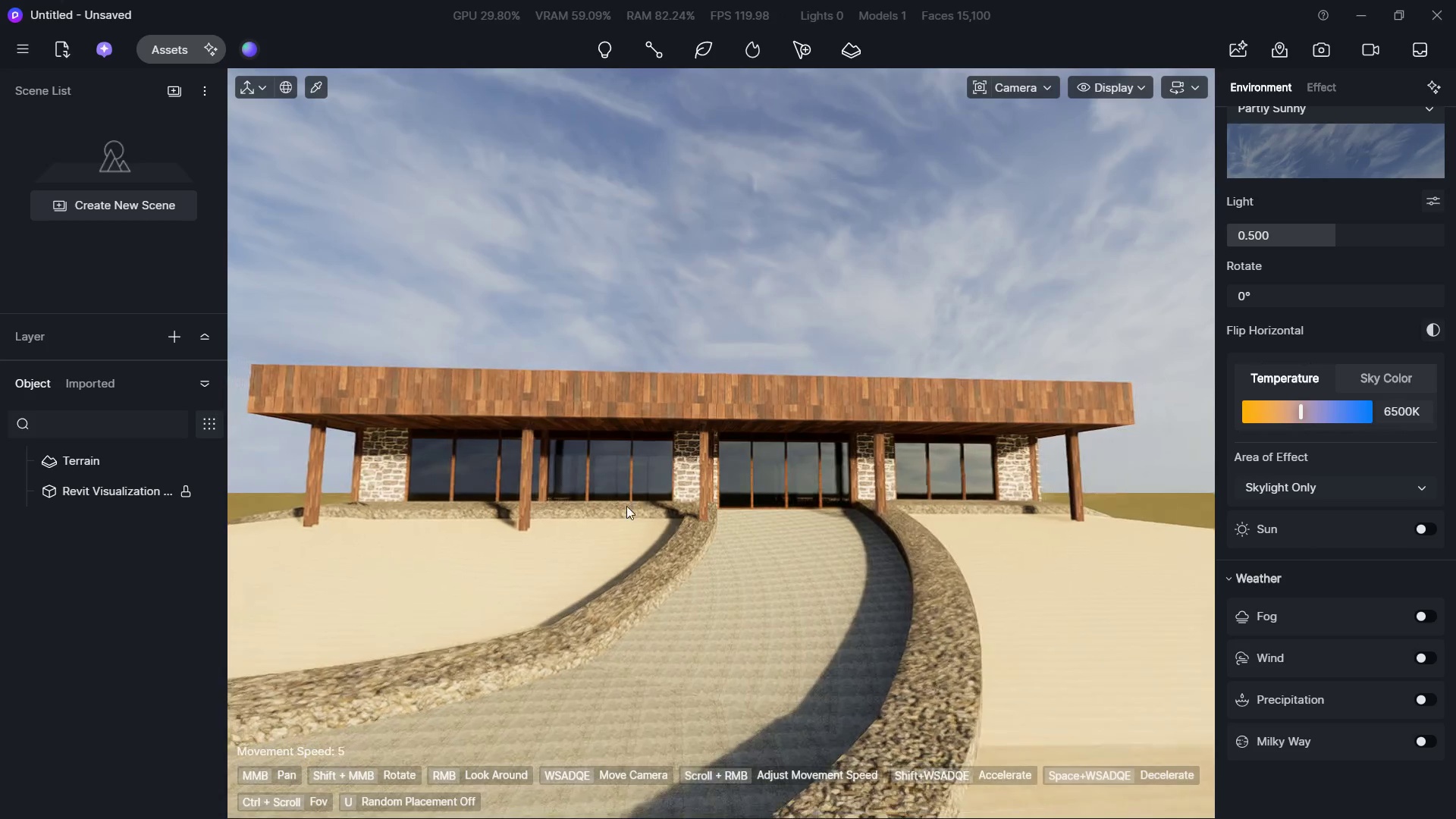 
hold_key(key=W, duration=0.45)
 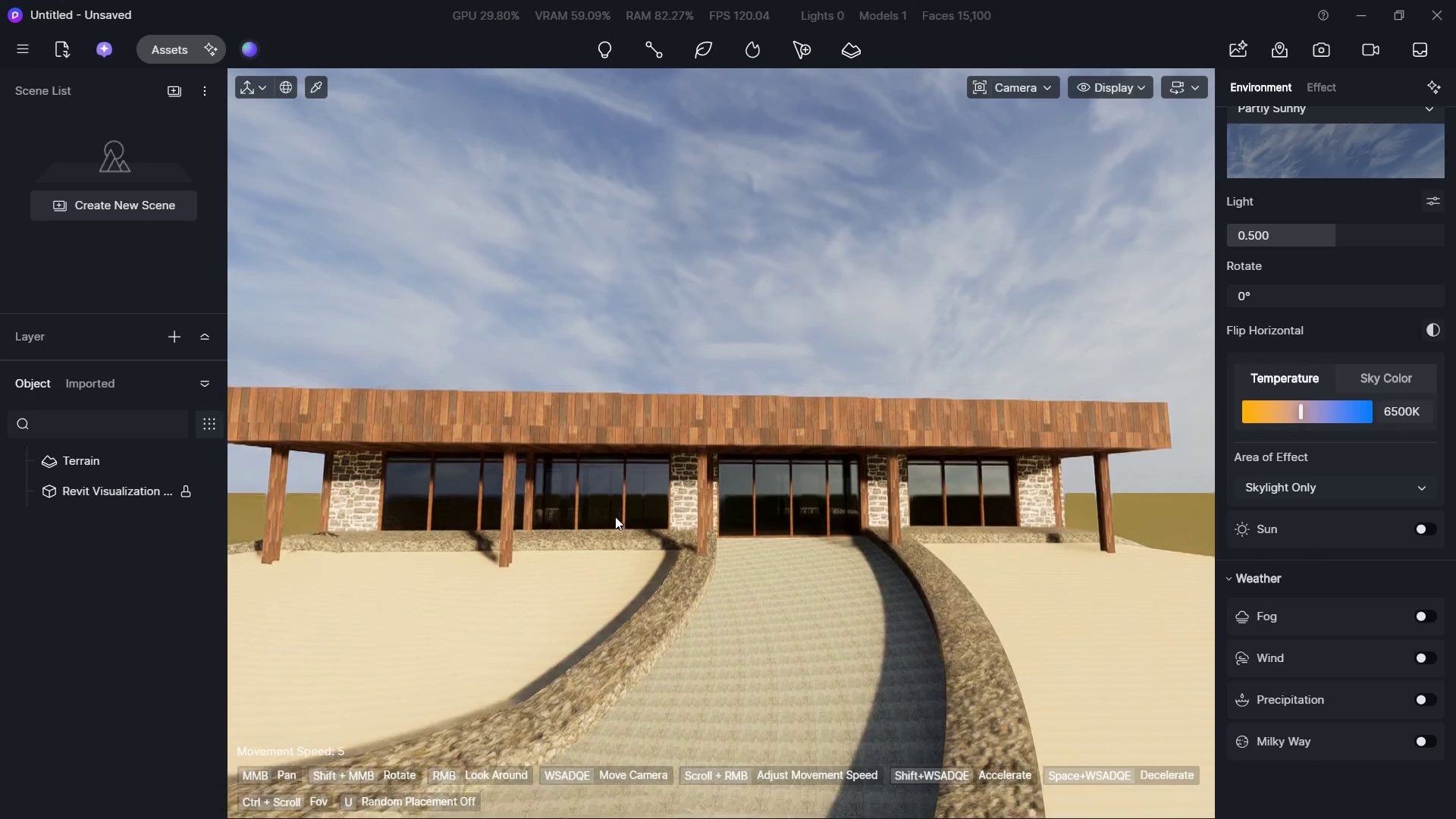 
hold_key(key=Q, duration=0.83)
 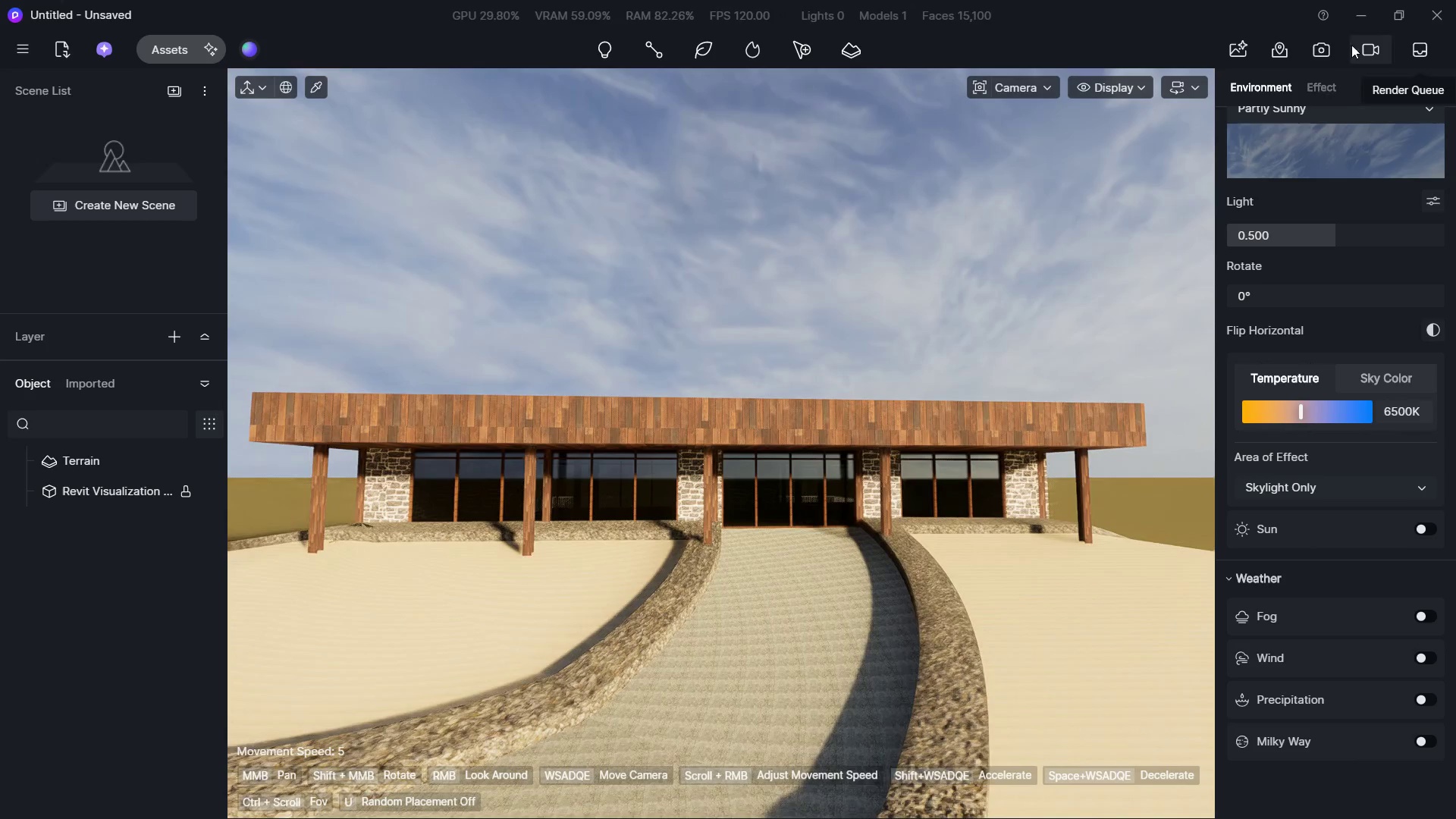 
hold_key(key=S, duration=0.41)
 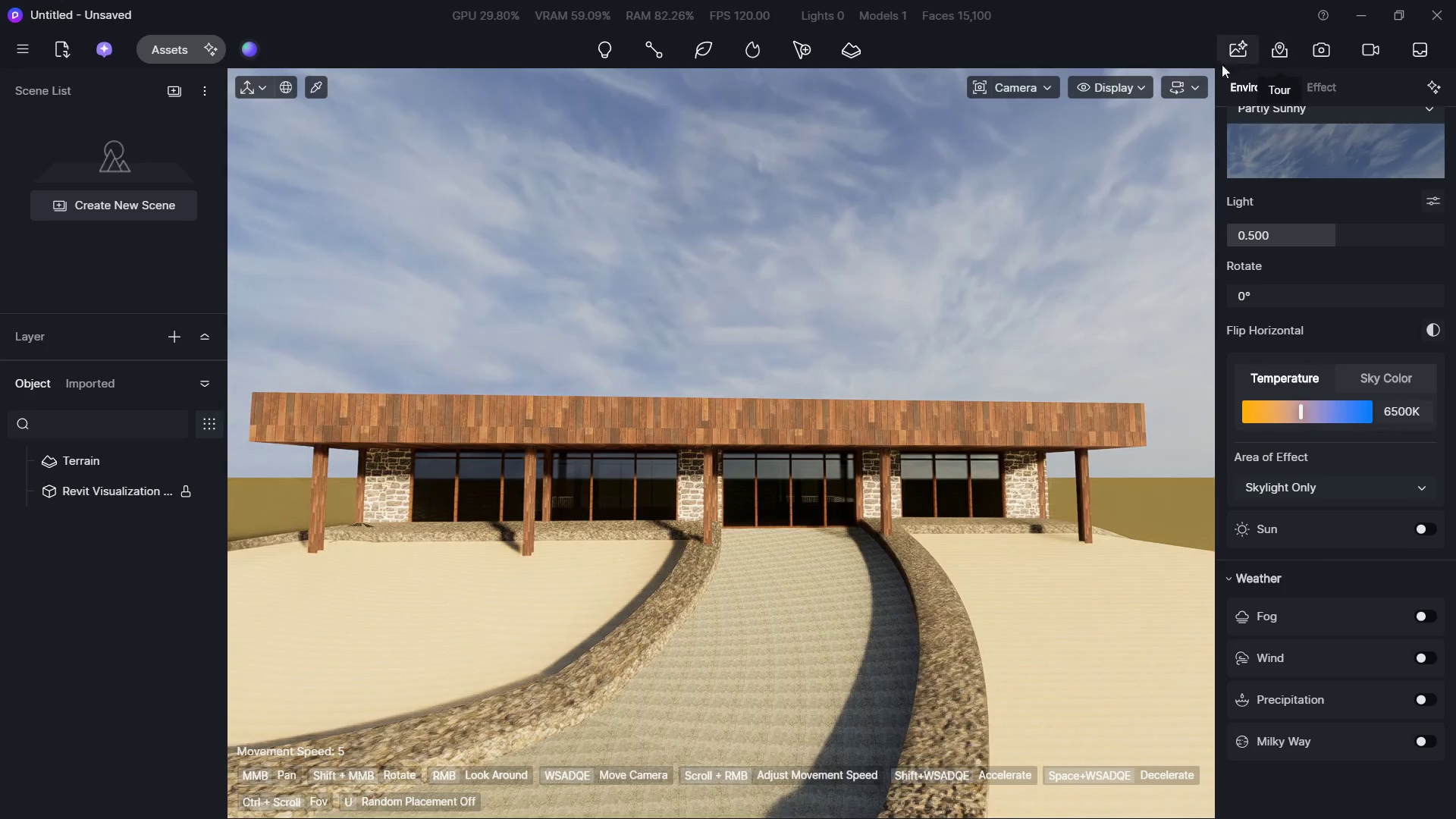 
left_click([1202, 77])
 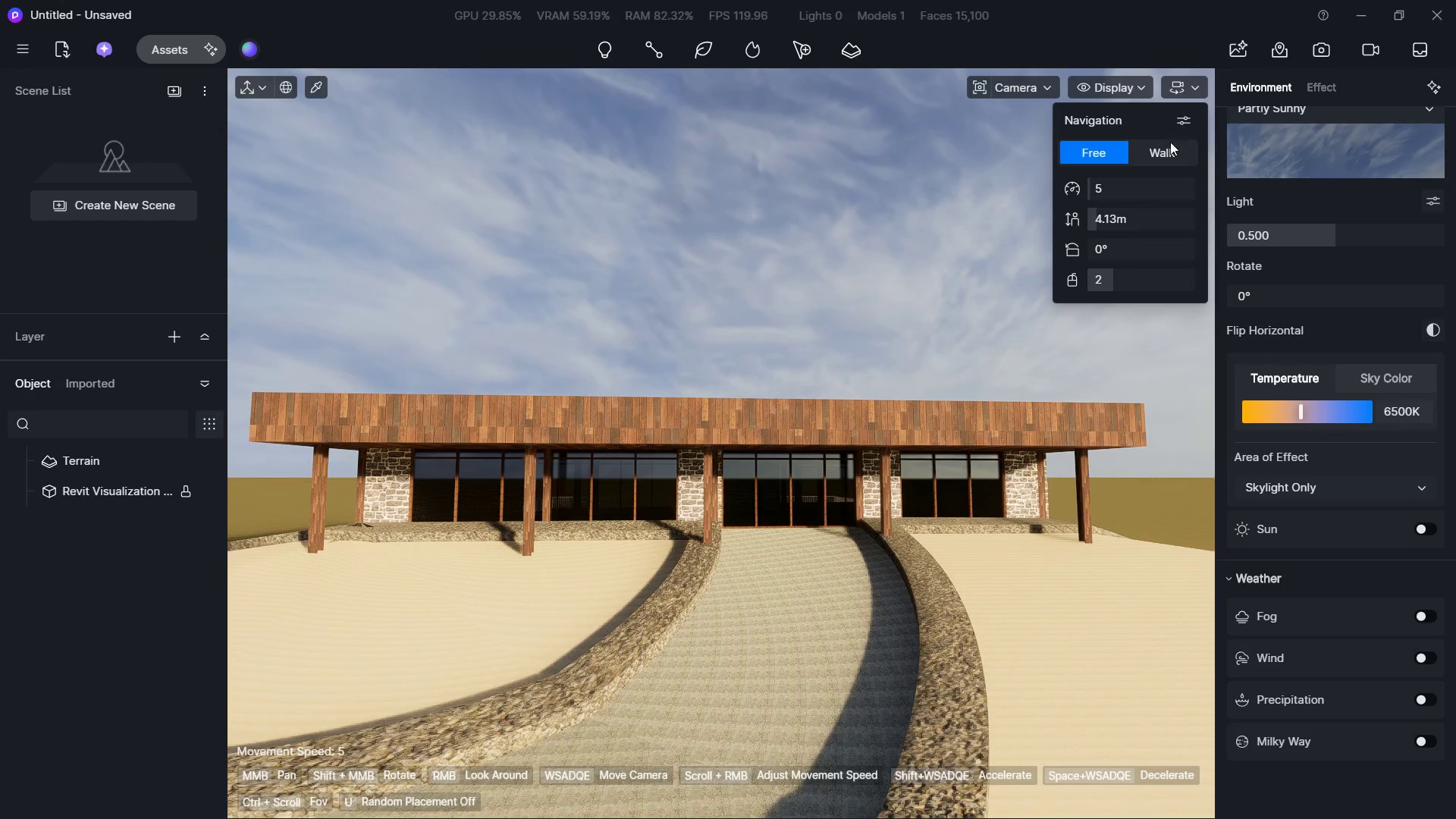 
double_click([1169, 142])
 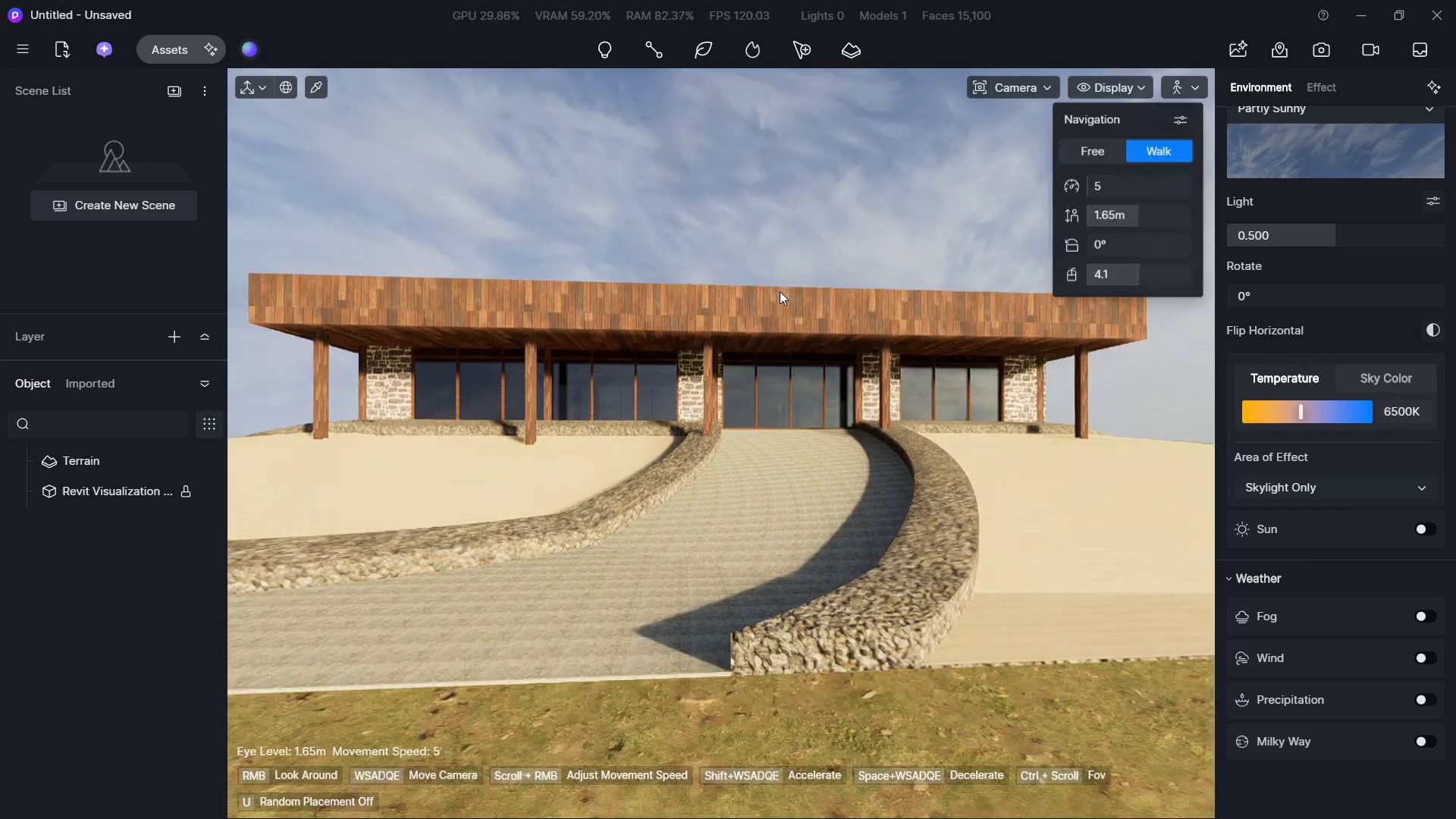 
key(W)
 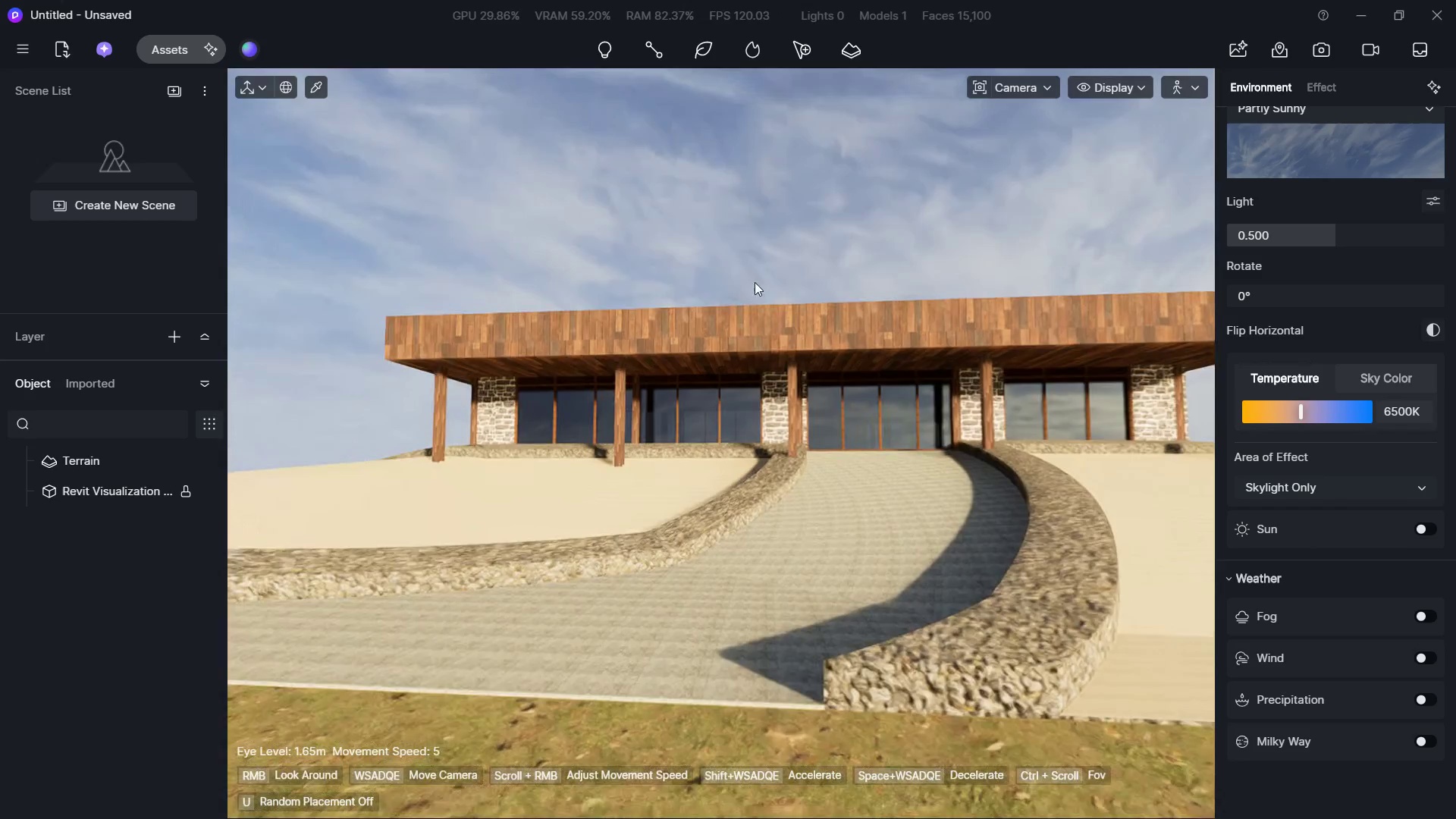 
hold_key(key=W, duration=1.05)
 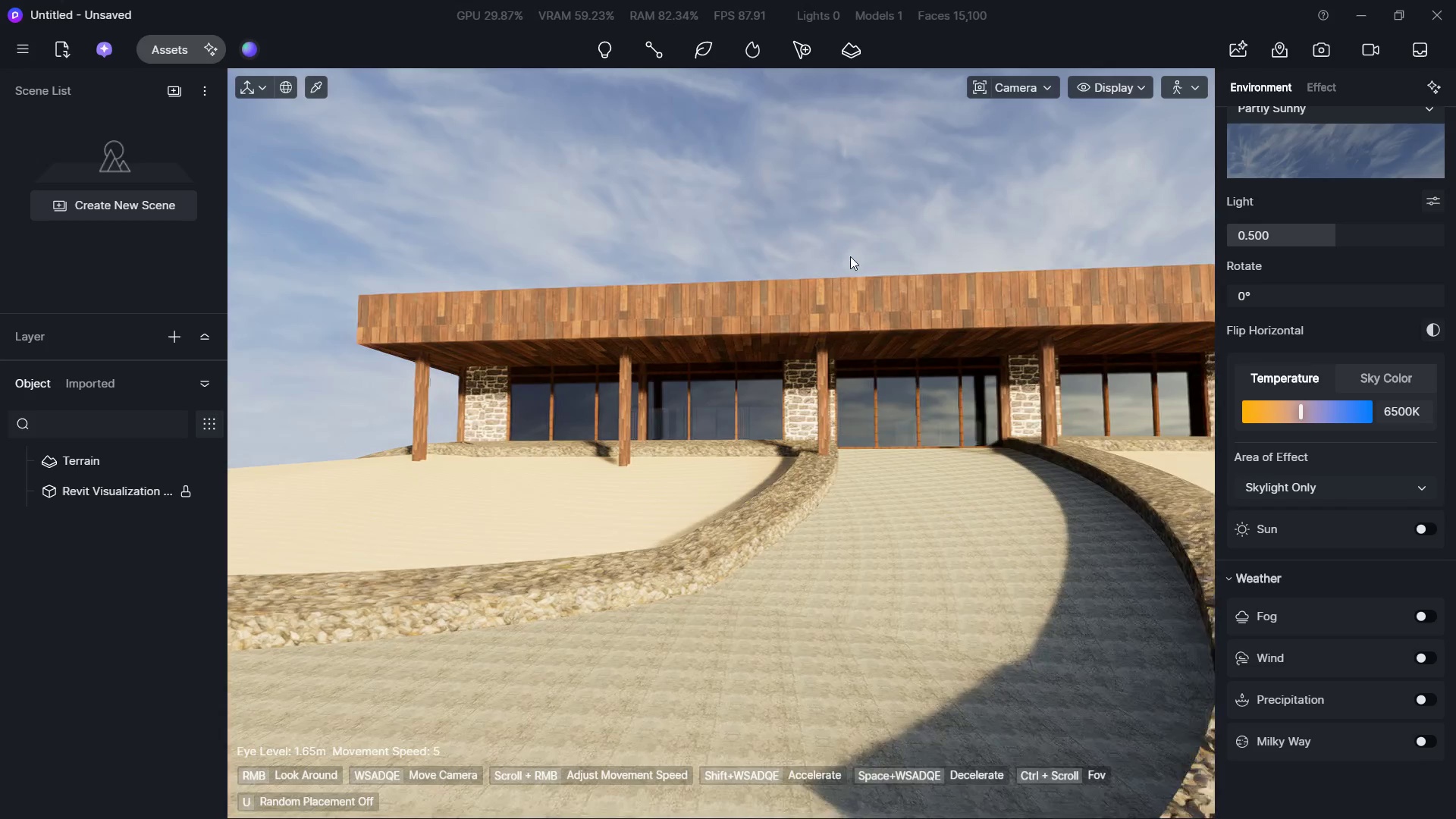 
right_click([788, 260])
 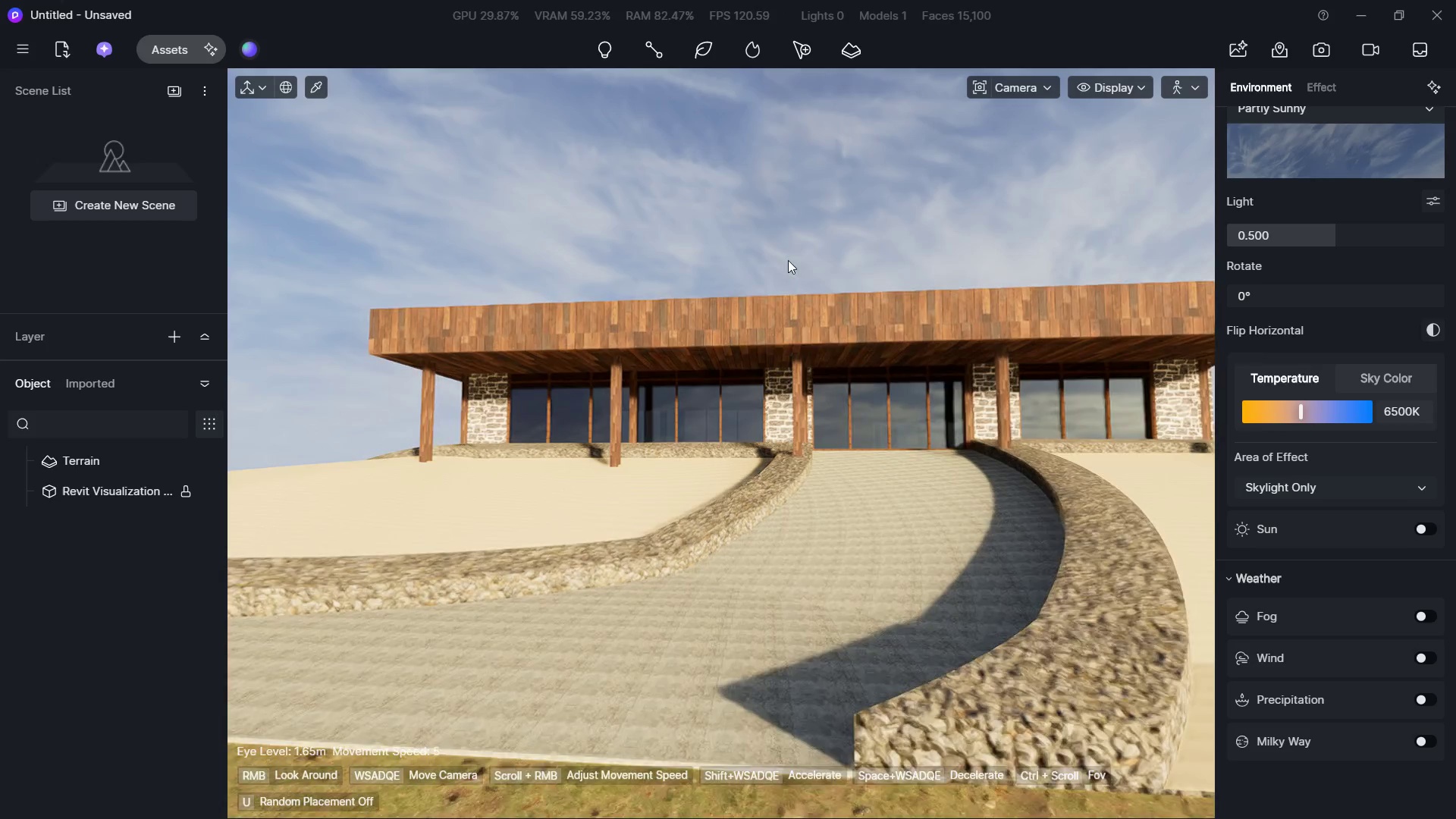 
hold_key(key=A, duration=0.36)
 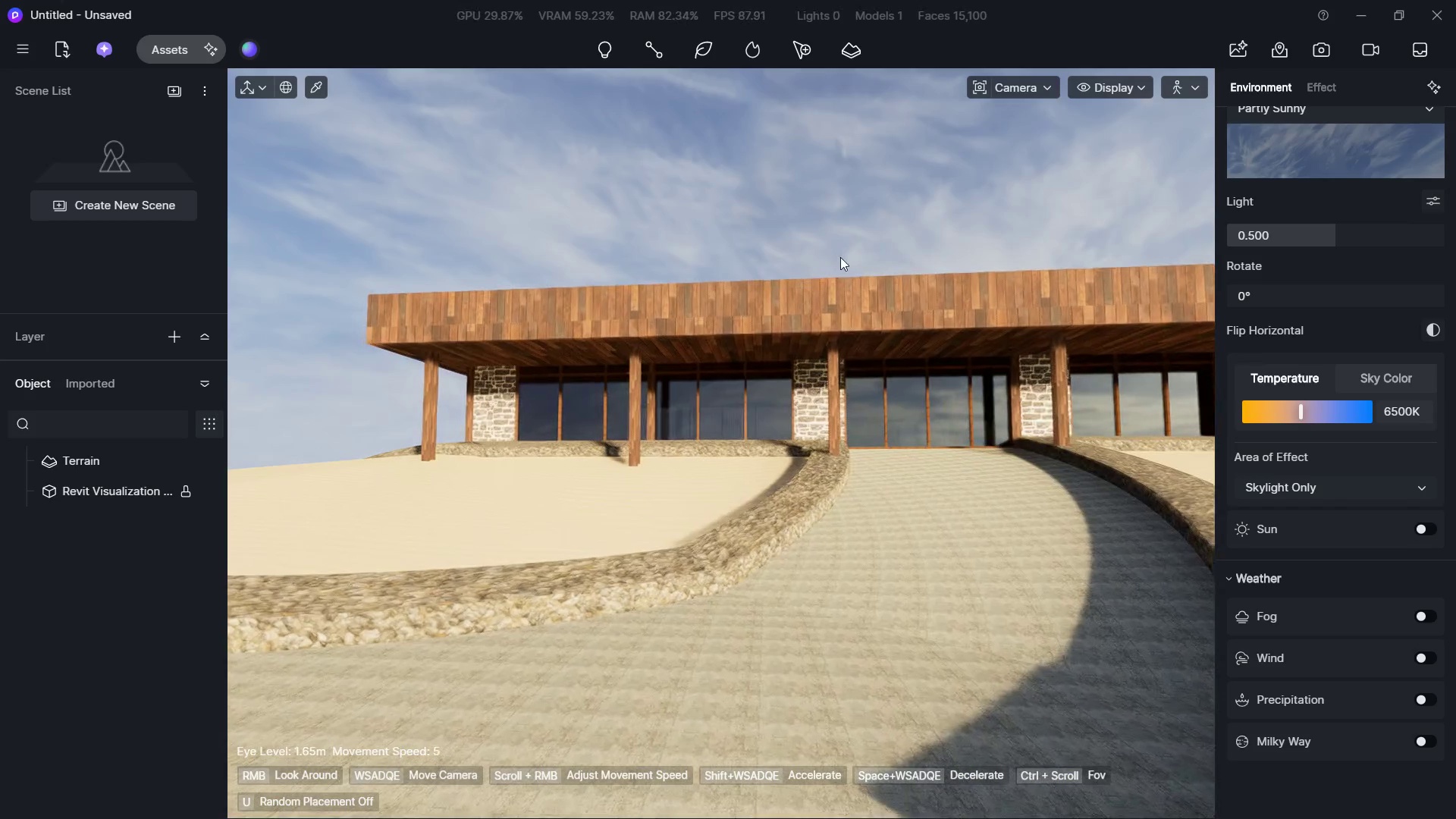 
key(D)
 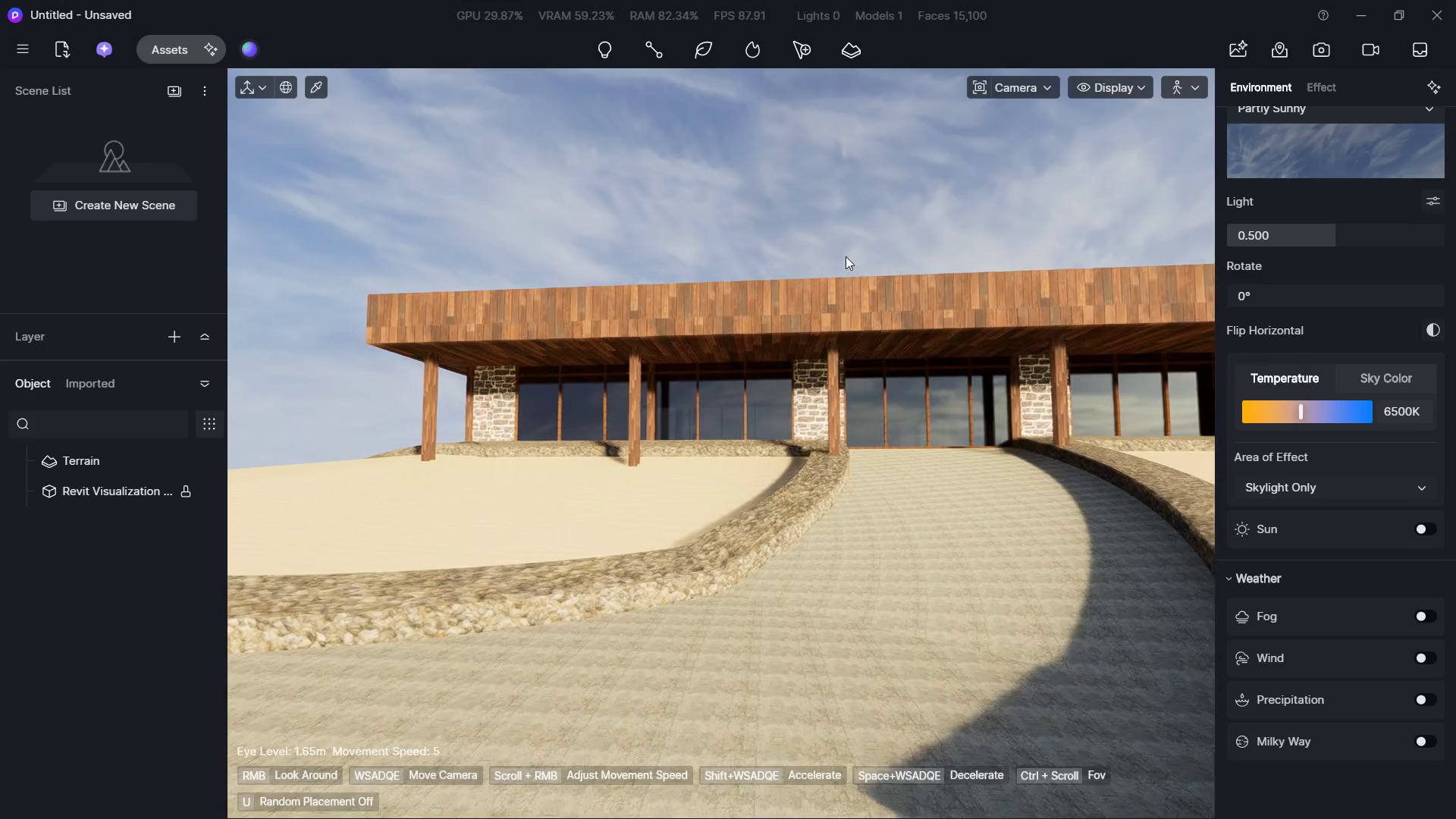 
hold_key(key=S, duration=0.45)
 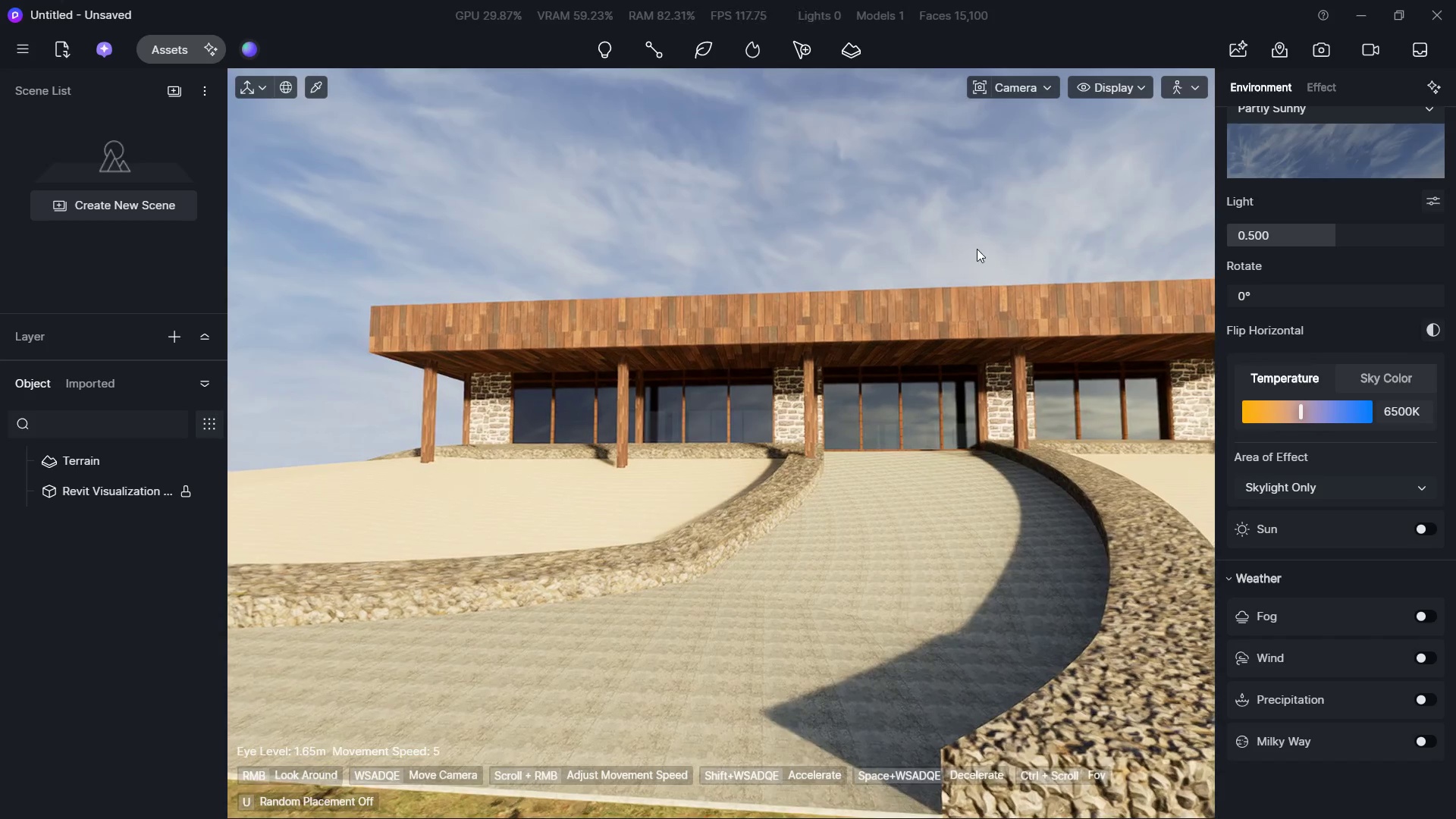 
right_click([852, 256])
 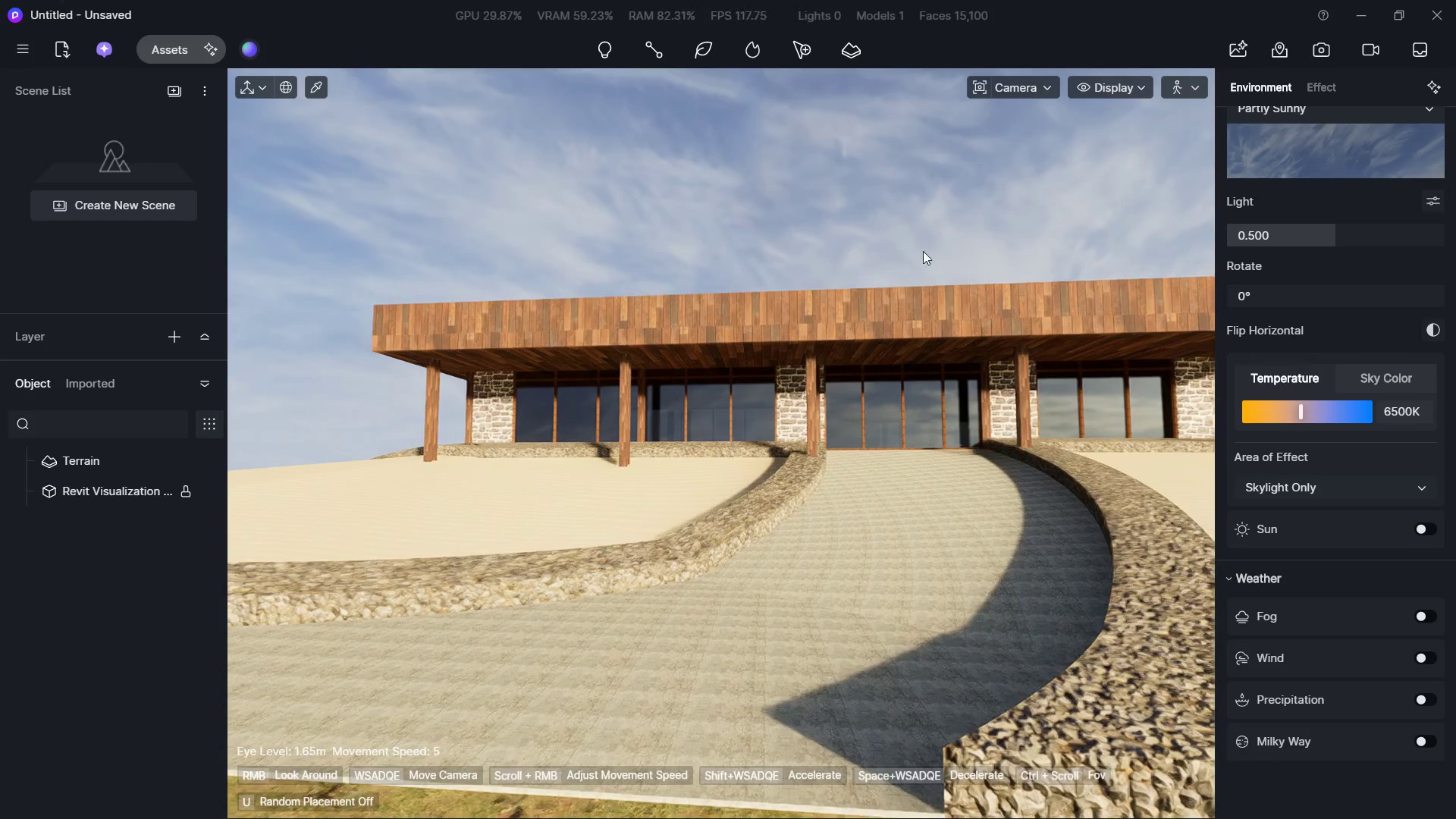 
double_click([977, 249])
 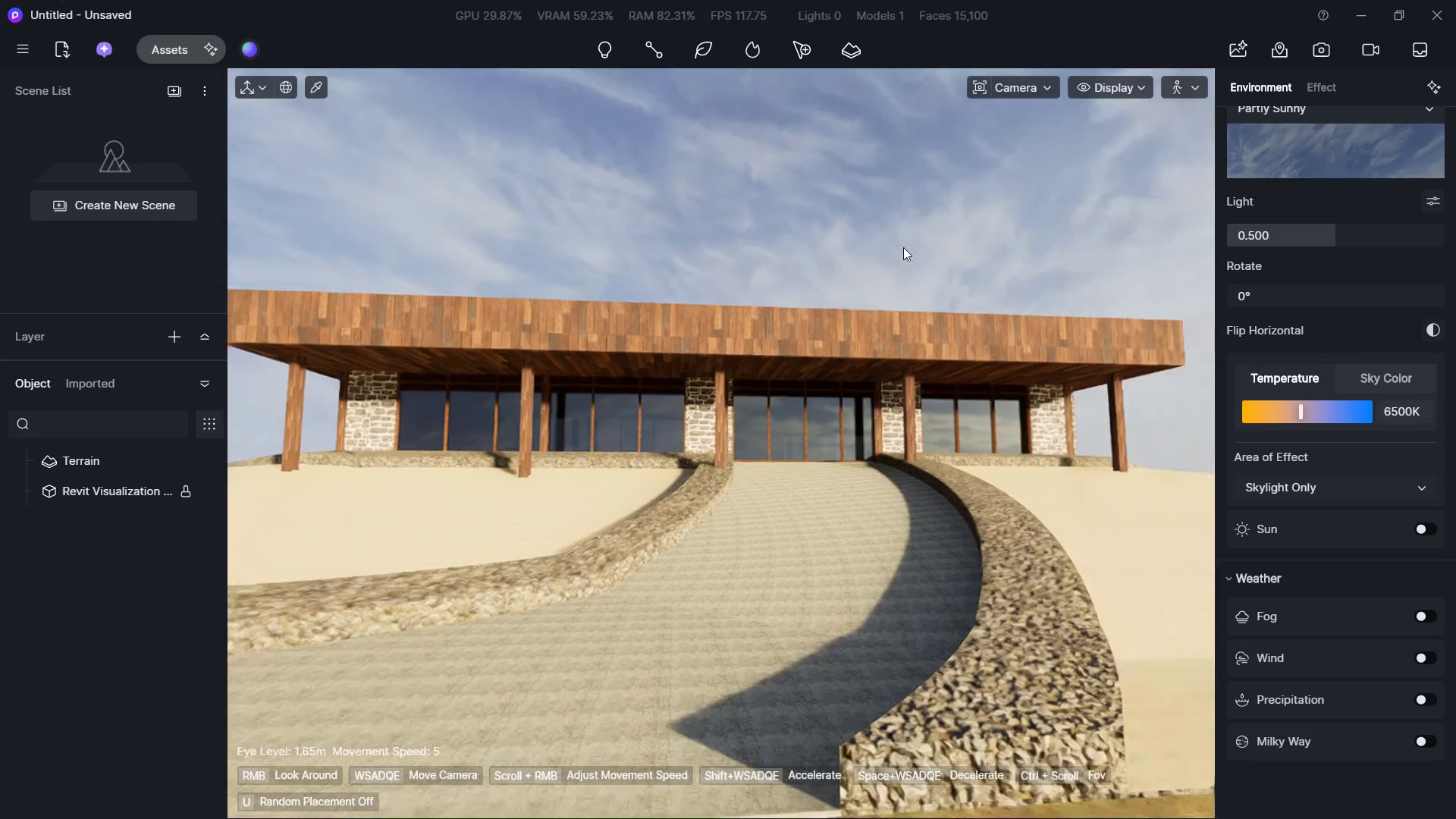 
key(S)
 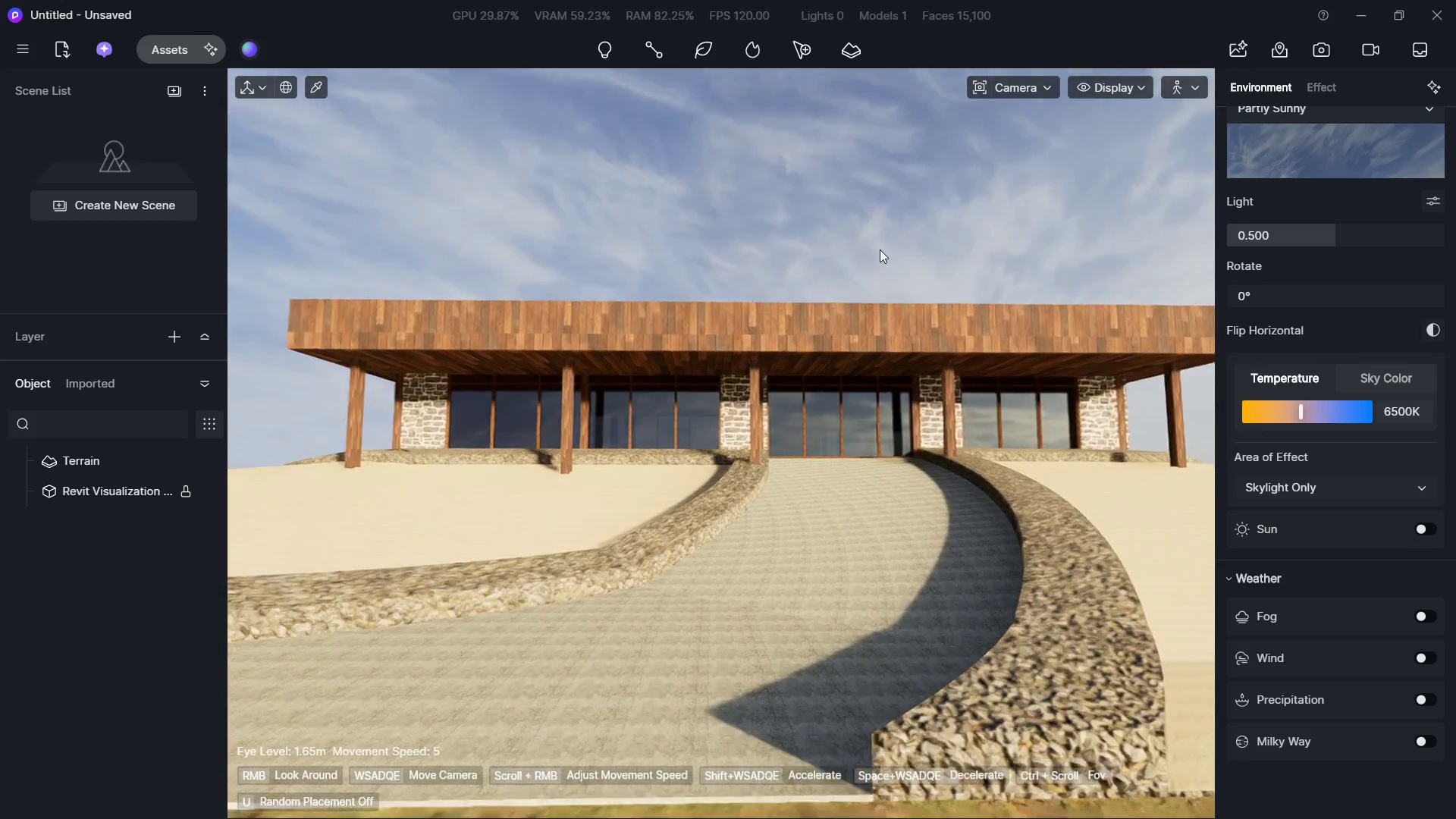 
right_click([864, 251])
 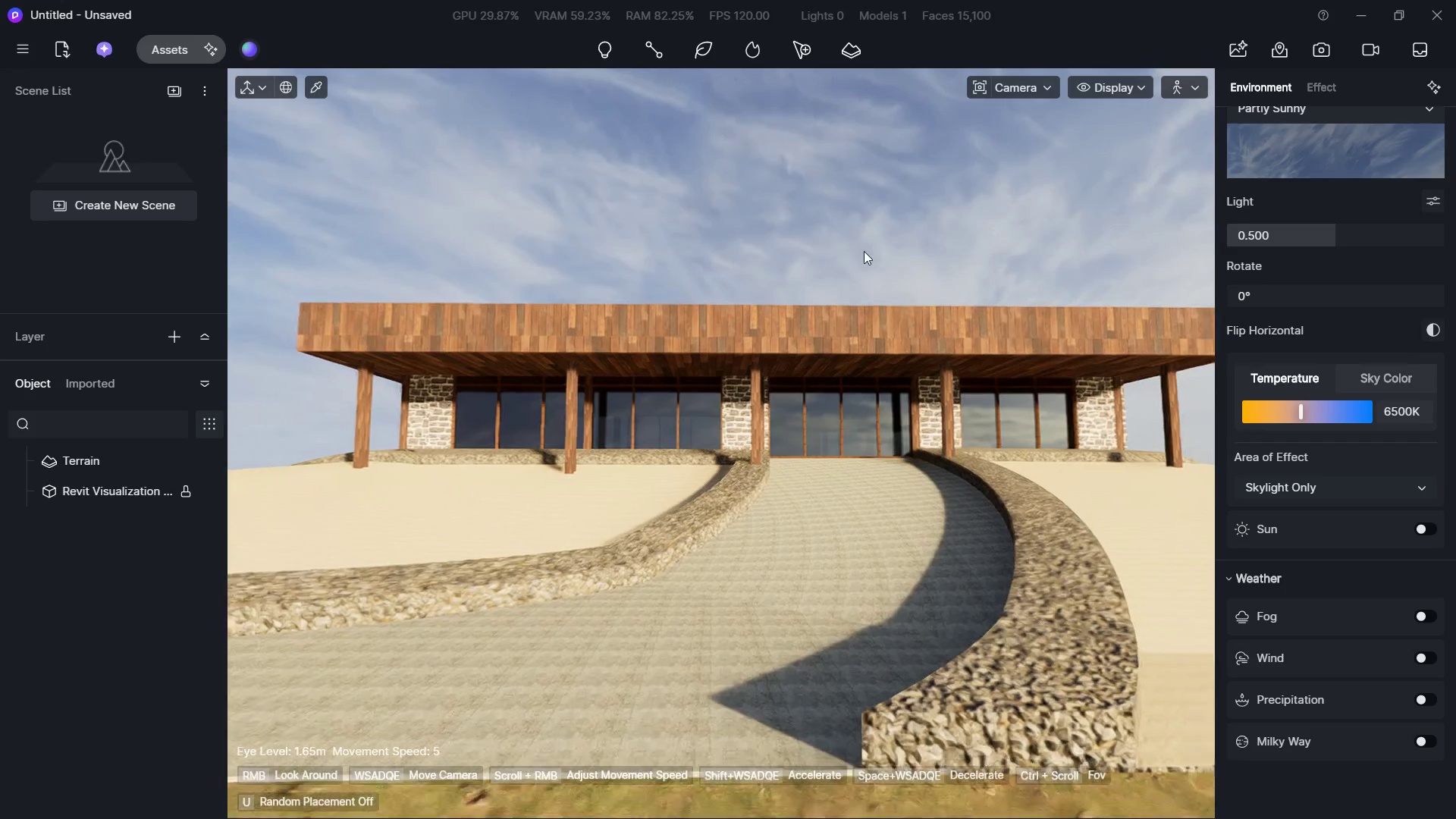 
double_click([864, 251])
 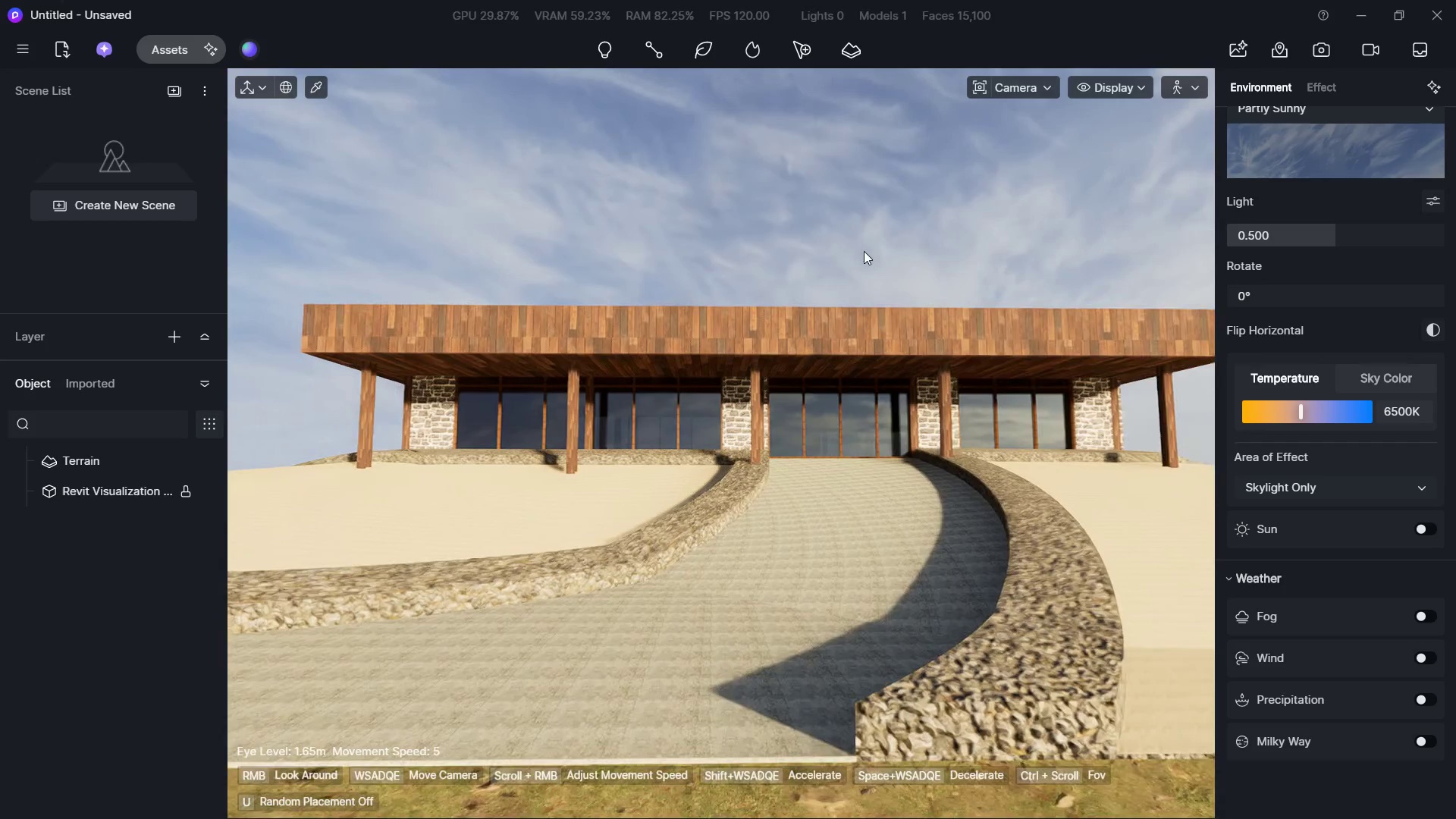 
hold_key(key=W, duration=0.69)
 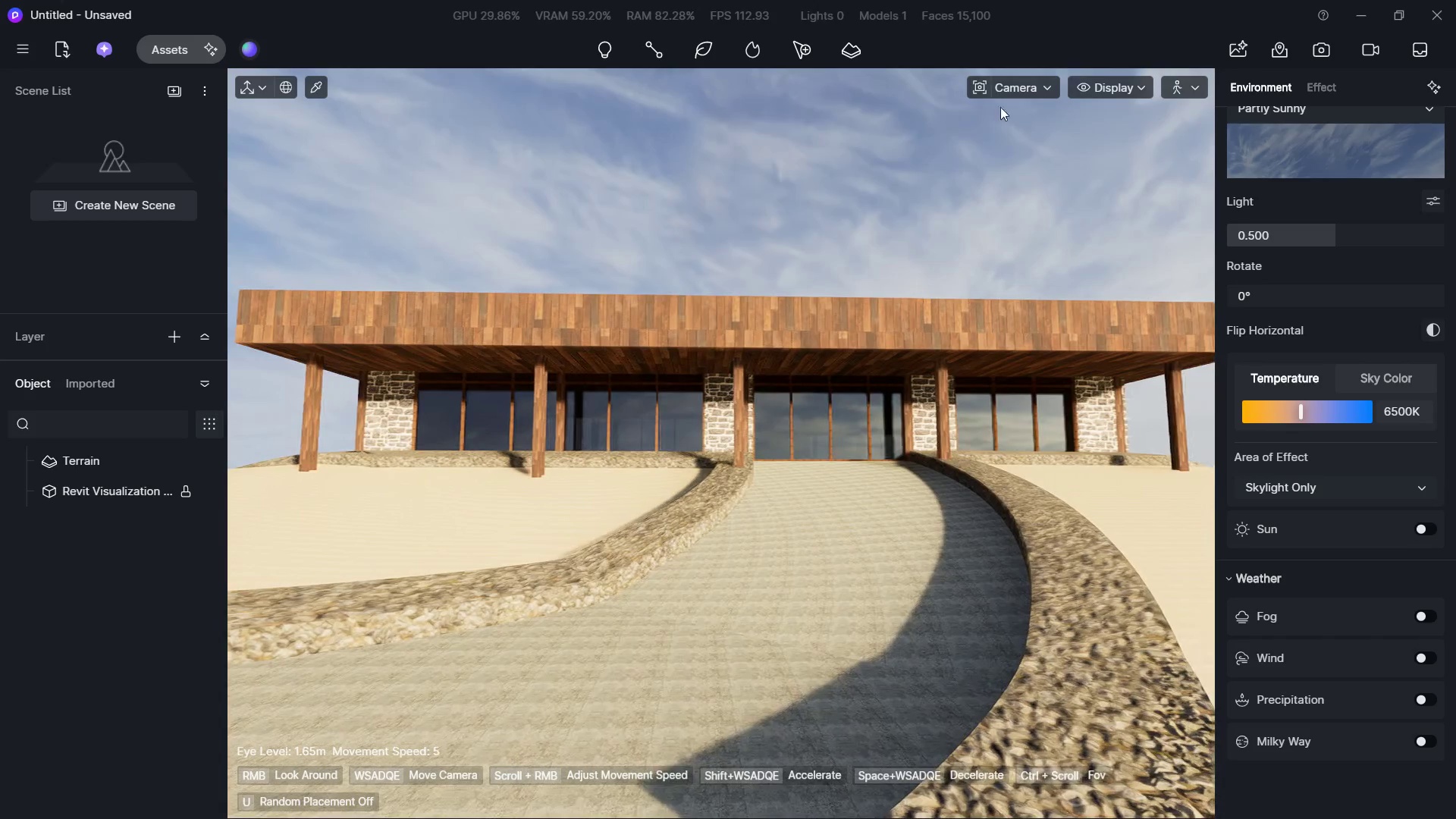 
right_click([864, 250])
 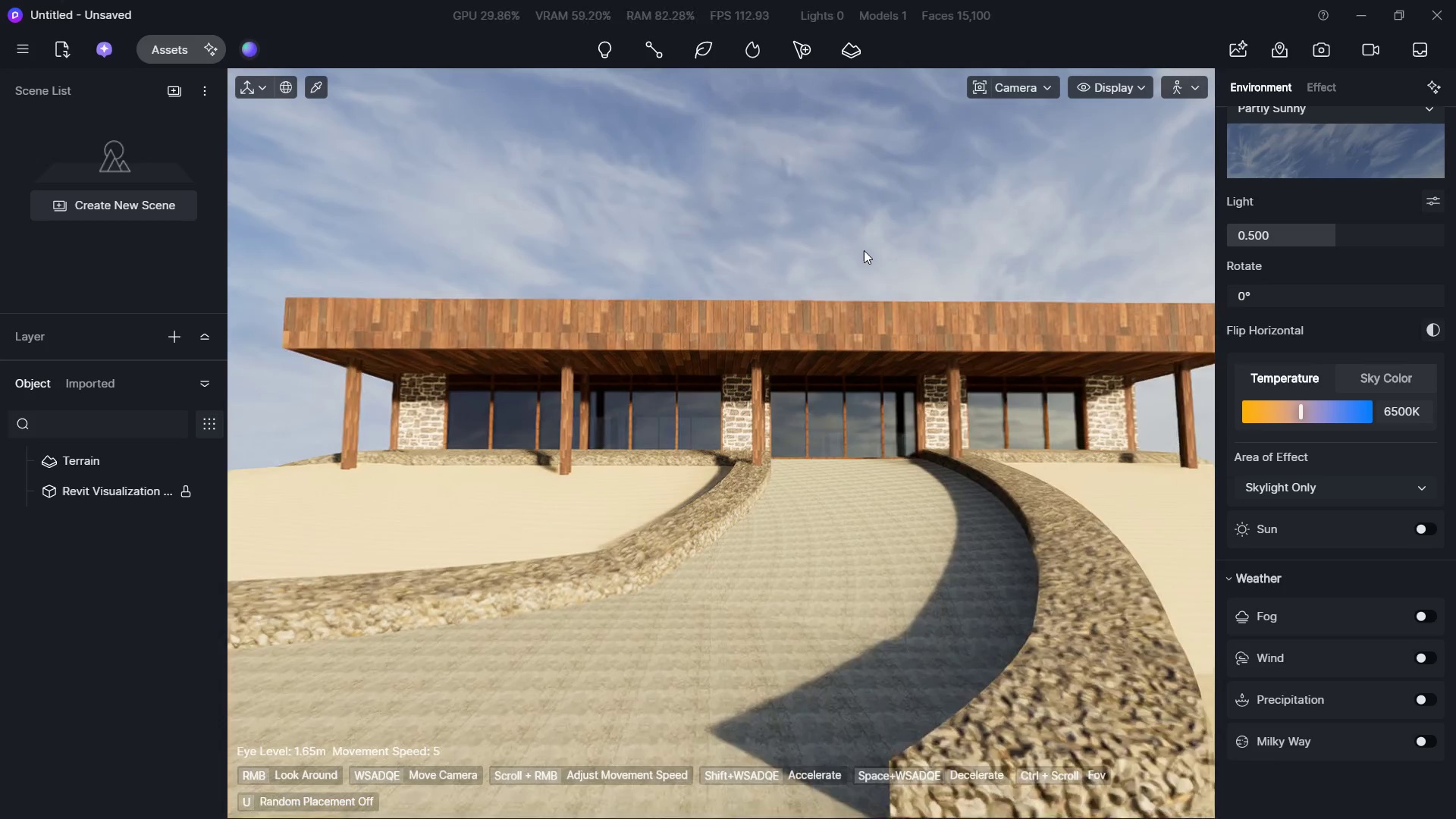 
double_click([864, 250])
 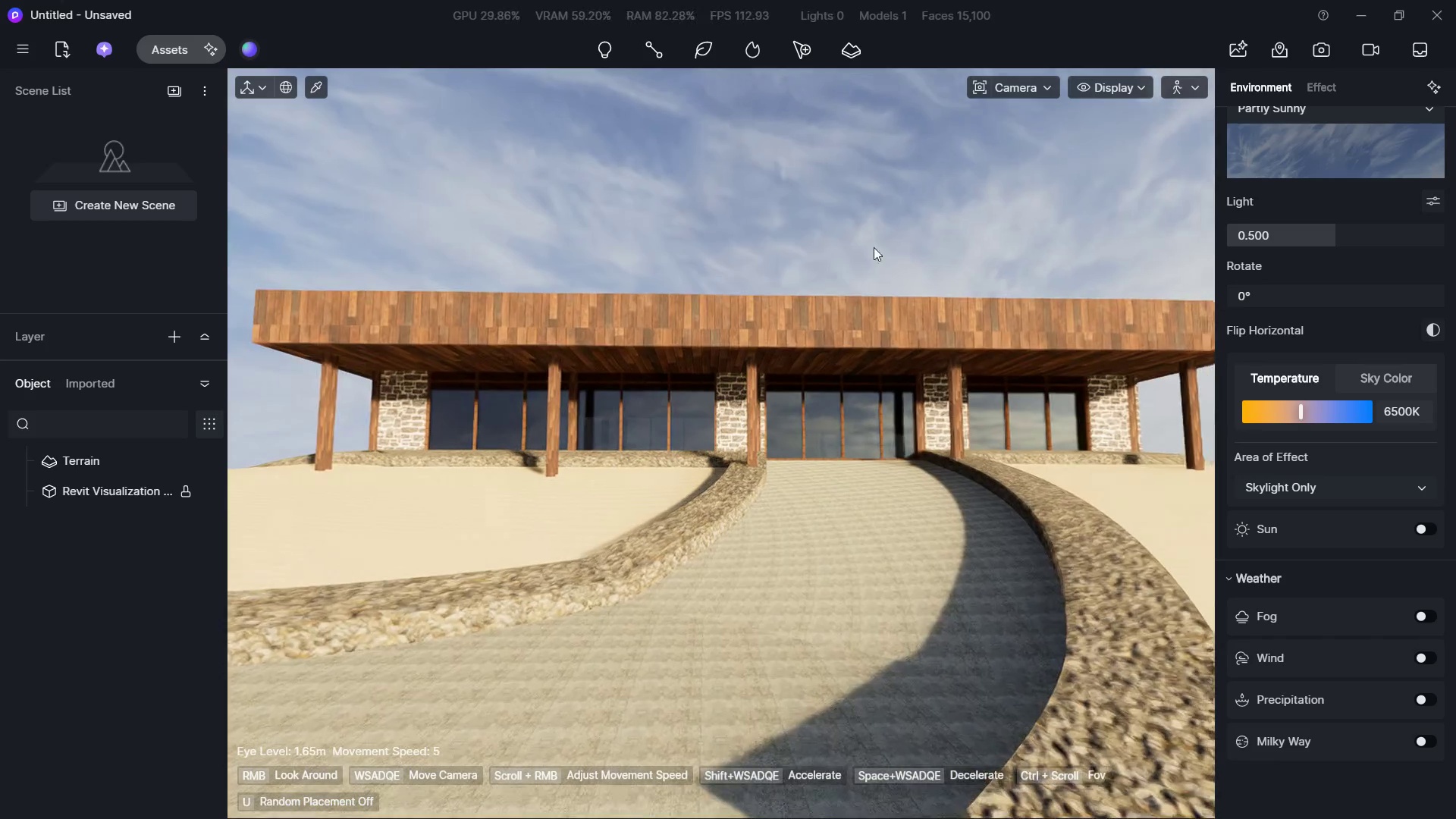 
key(D)
 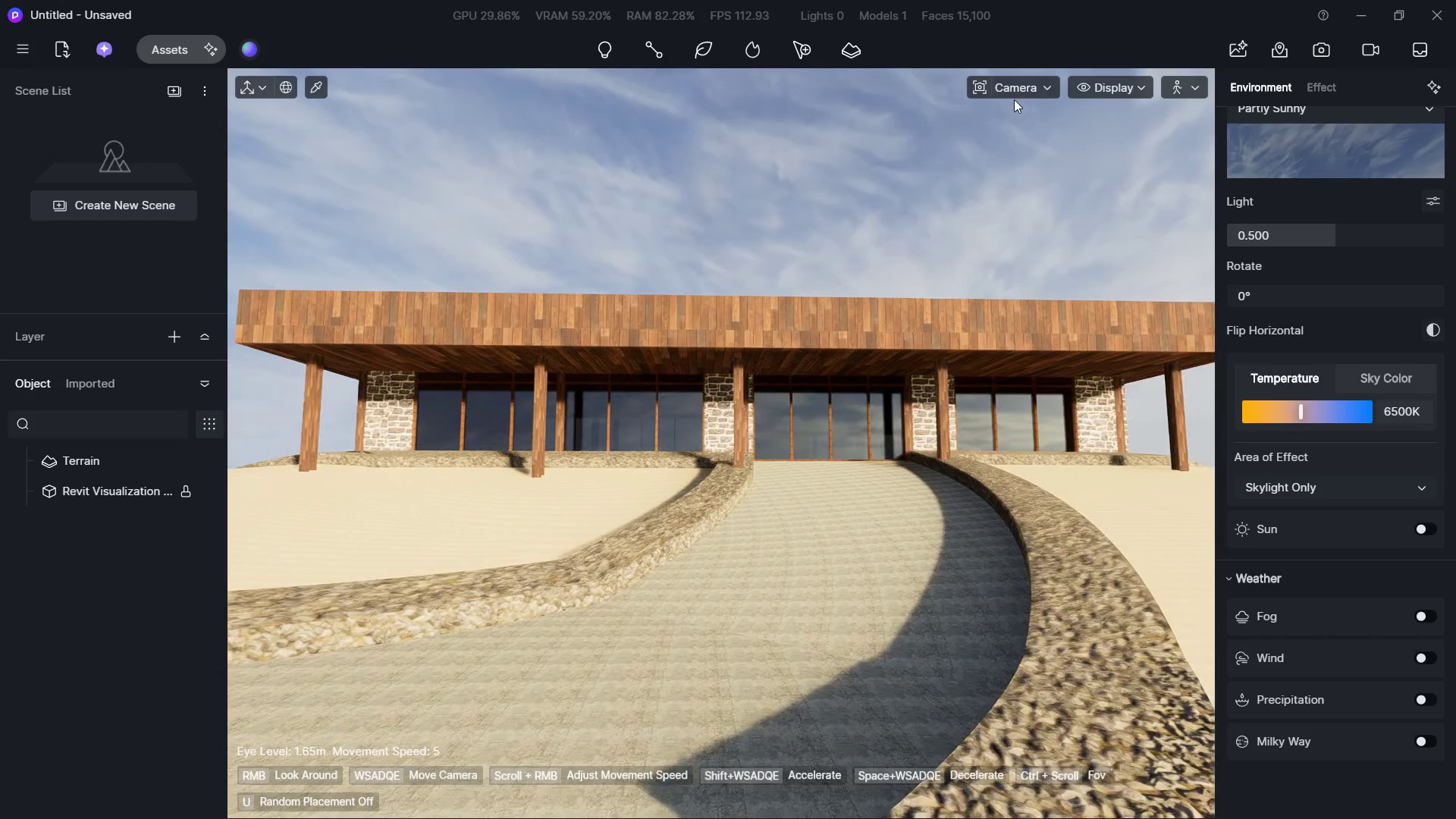 
left_click([1002, 86])
 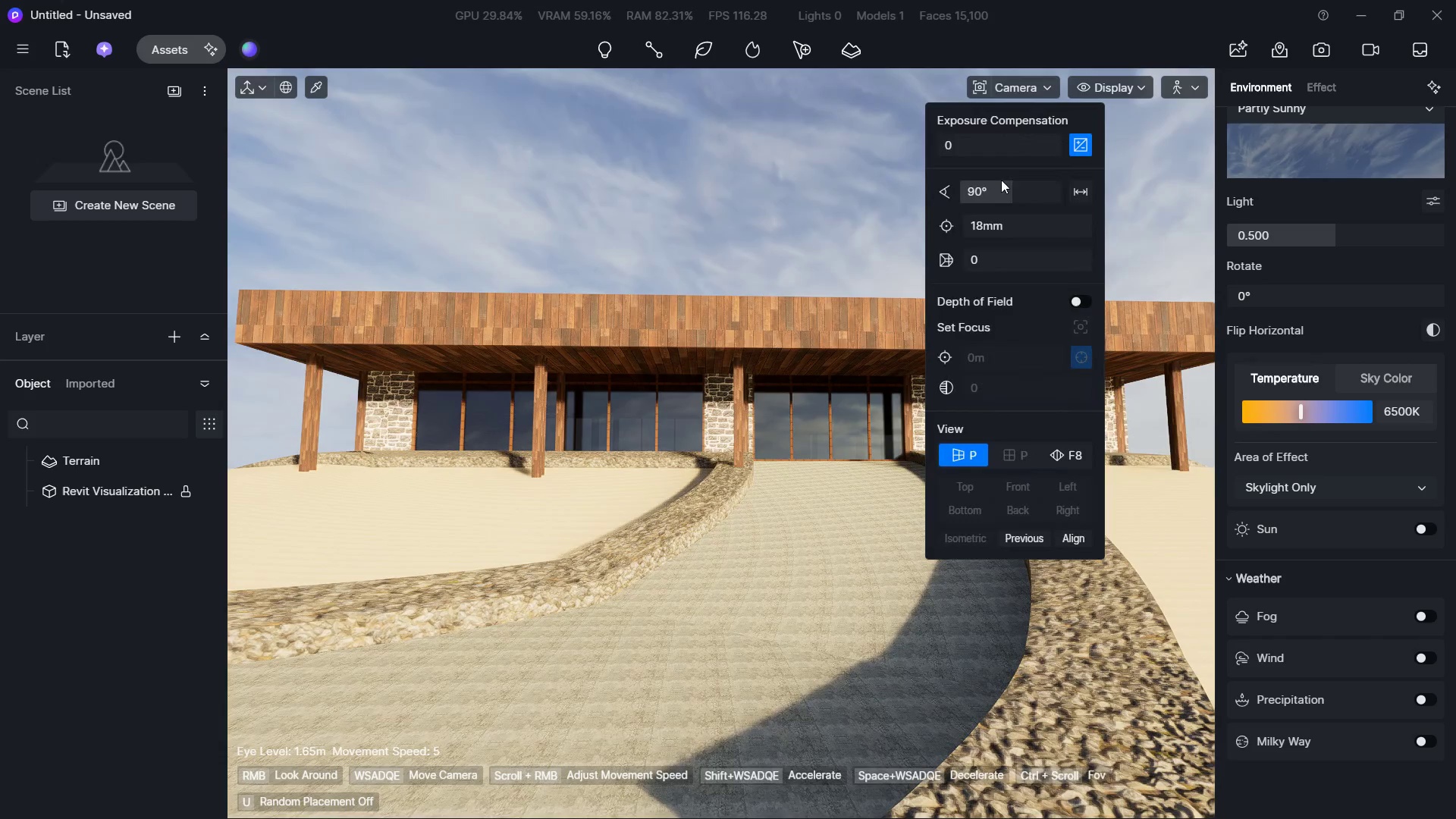 
left_click_drag(start_coordinate=[1001, 185], to_coordinate=[975, 182])
 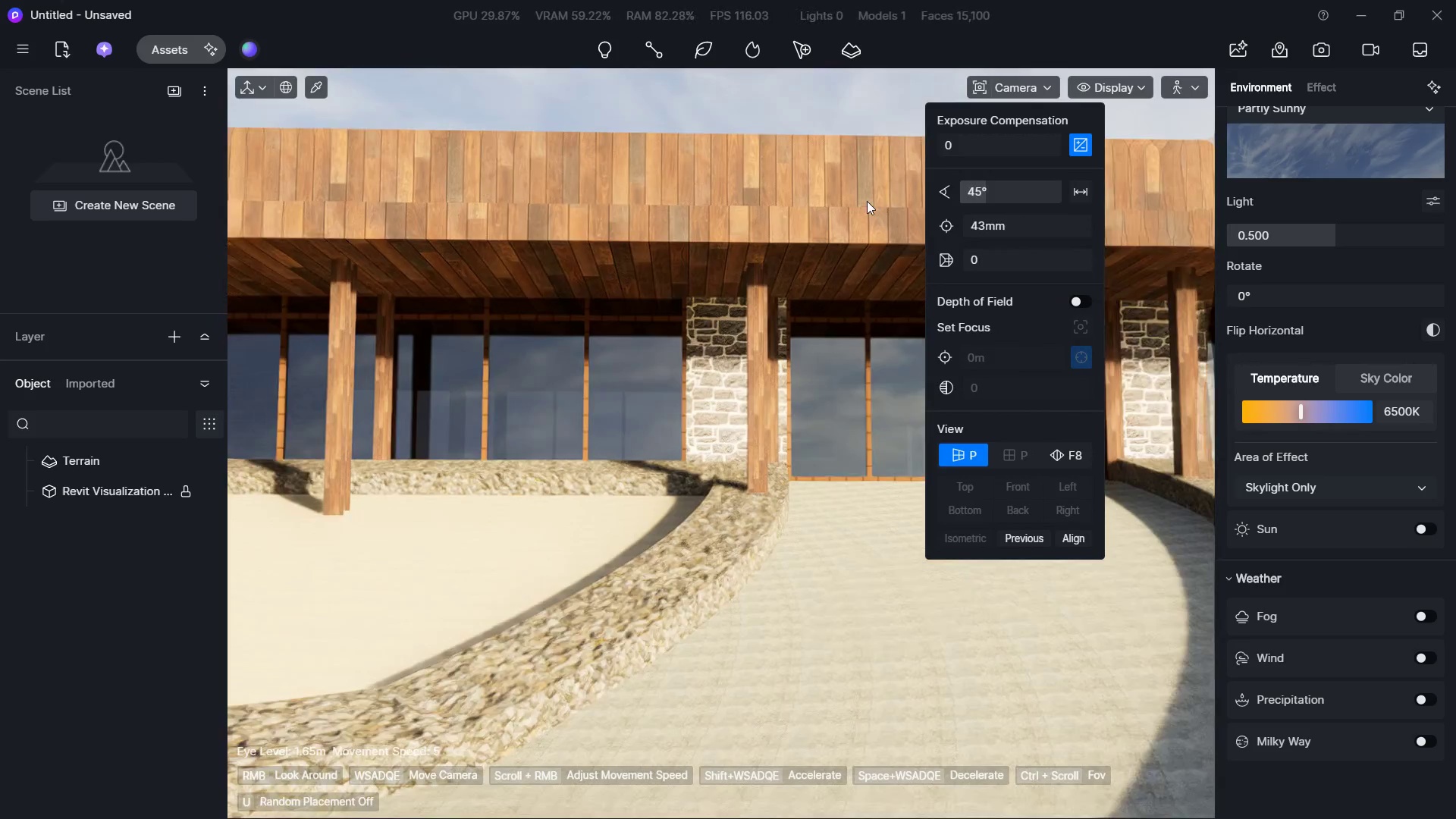 
hold_key(key=S, duration=0.41)
 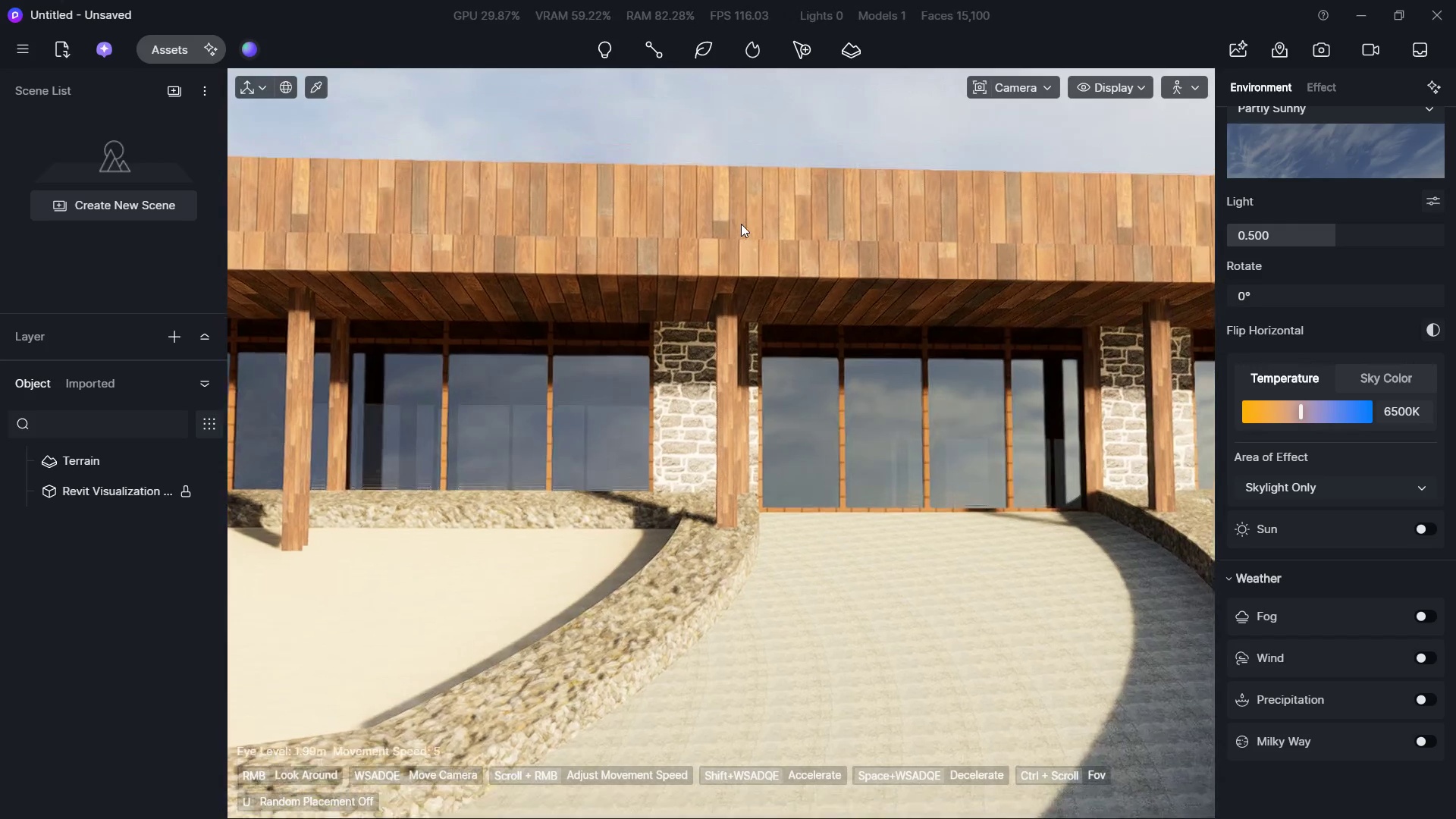 
right_click([730, 226])
 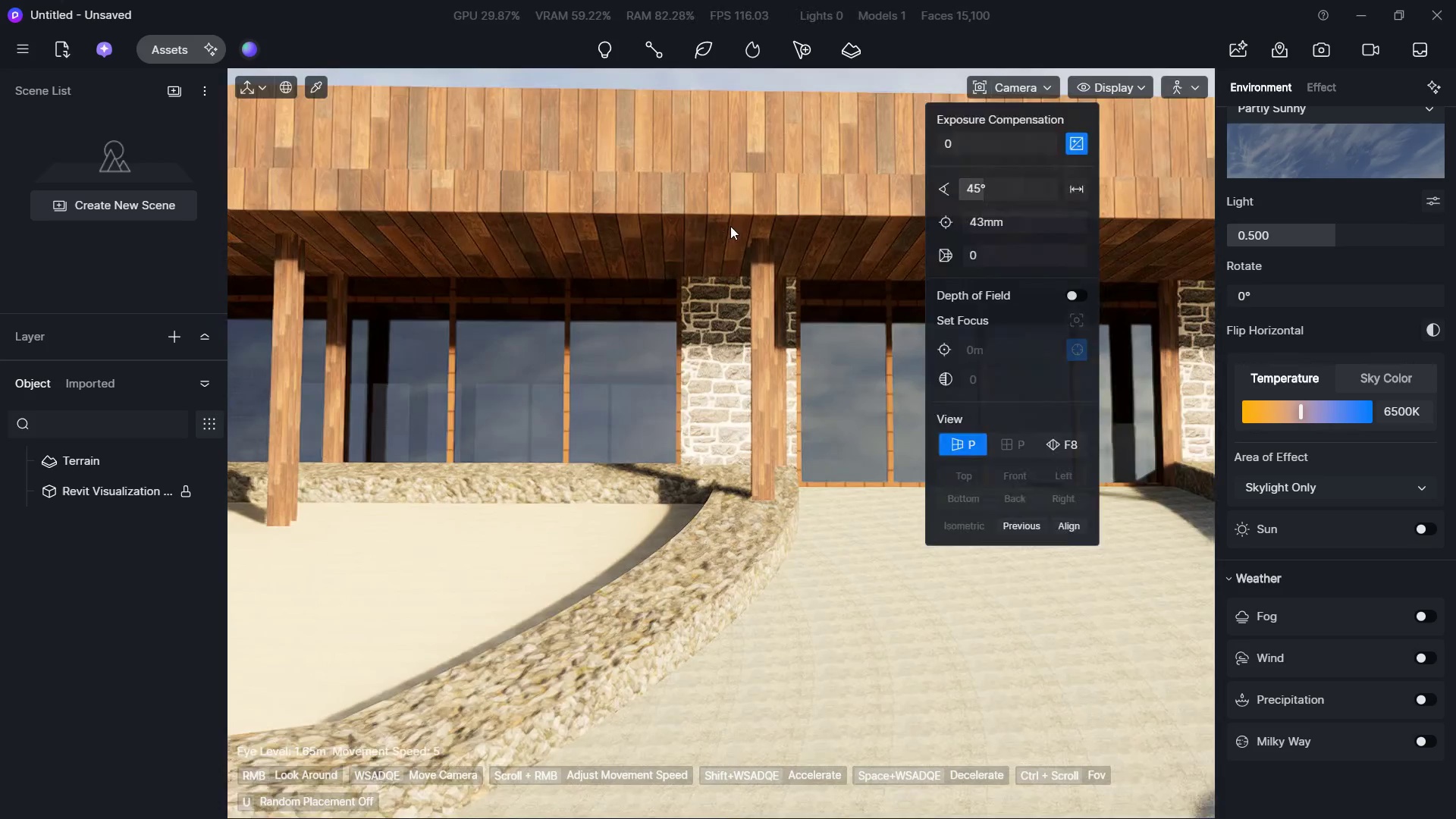 
hold_key(key=ShiftLeft, duration=4.58)
double_click([730, 226])
 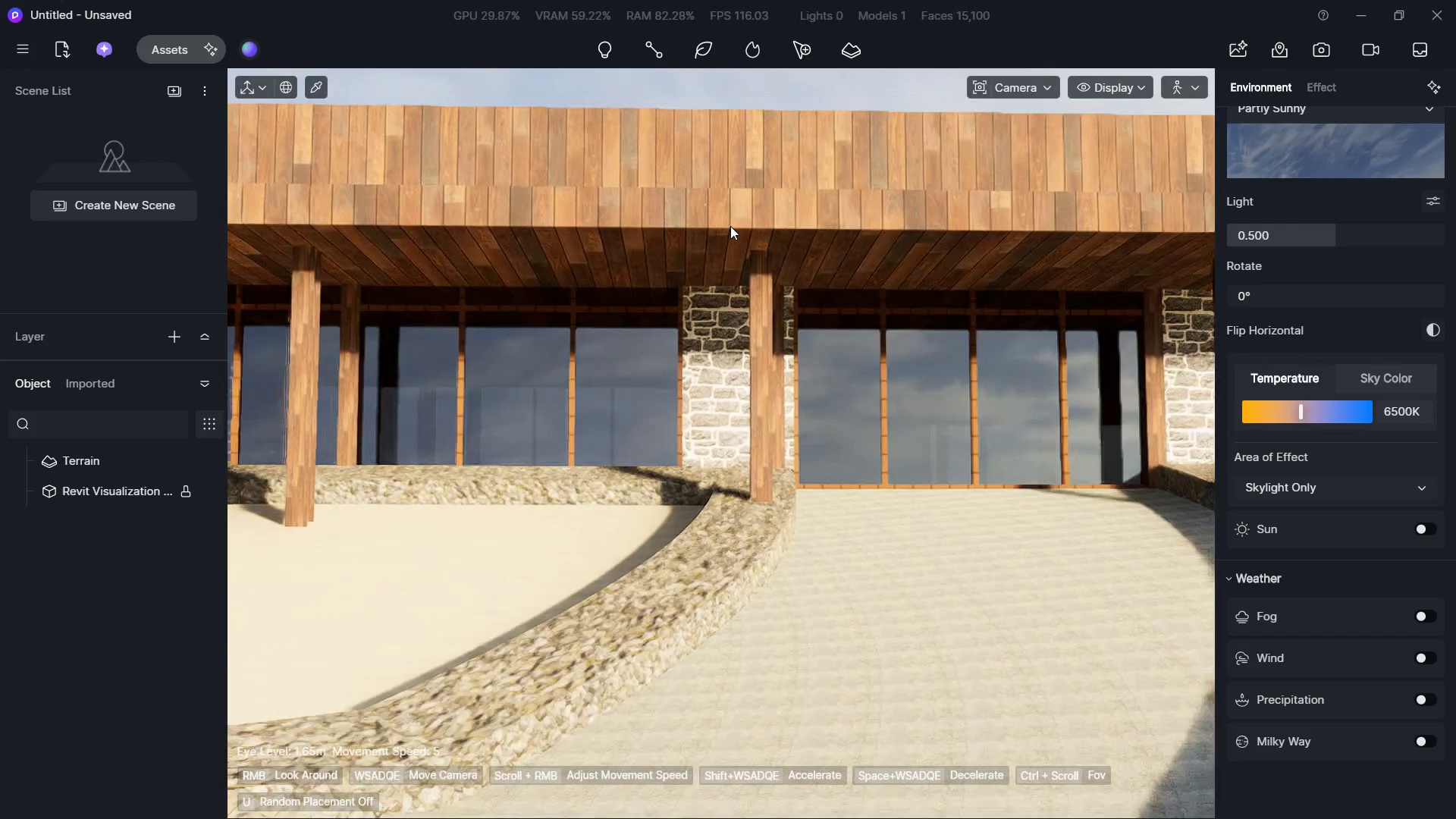 
triple_click([730, 226])
 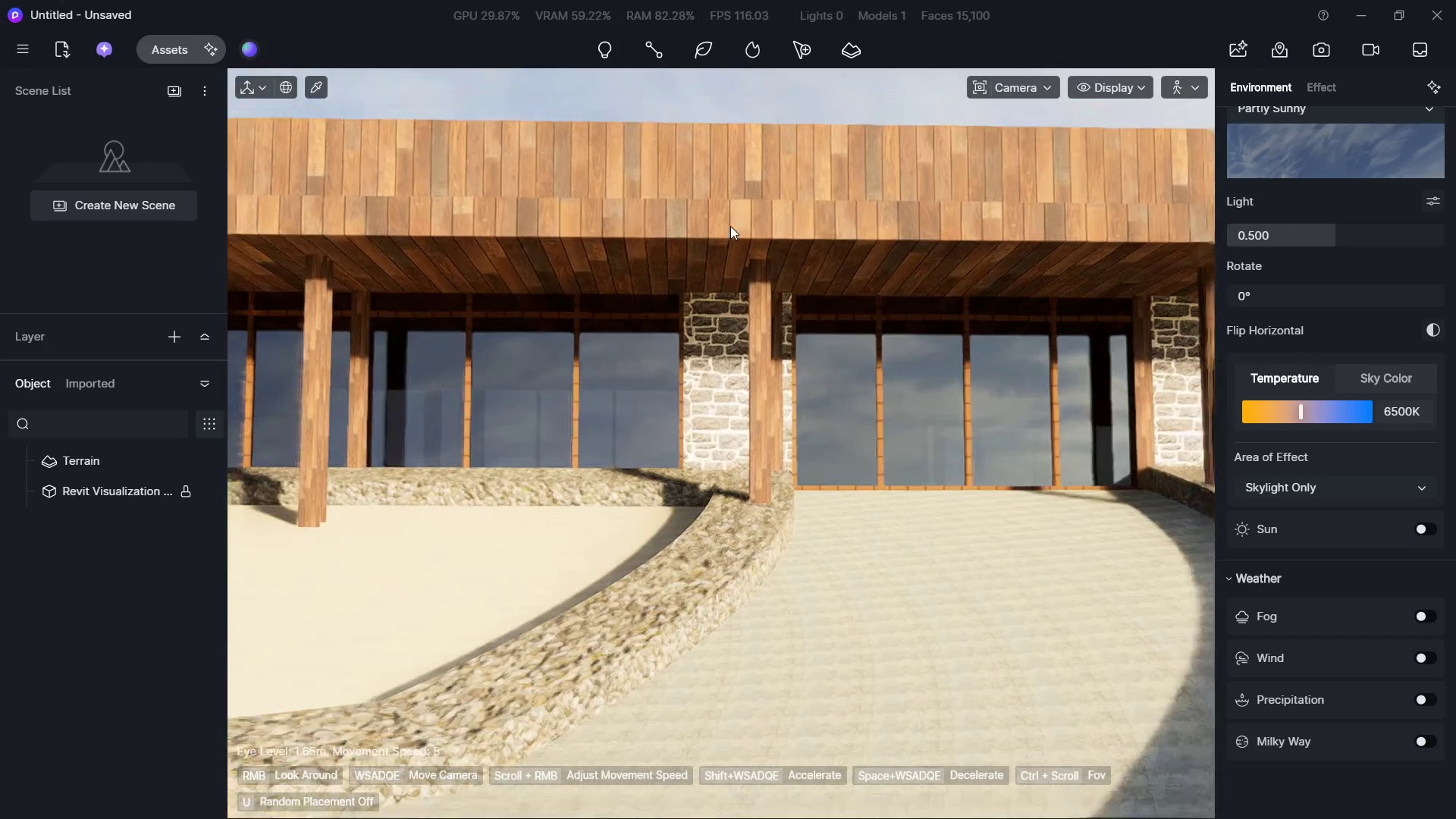 
triple_click([730, 226])
 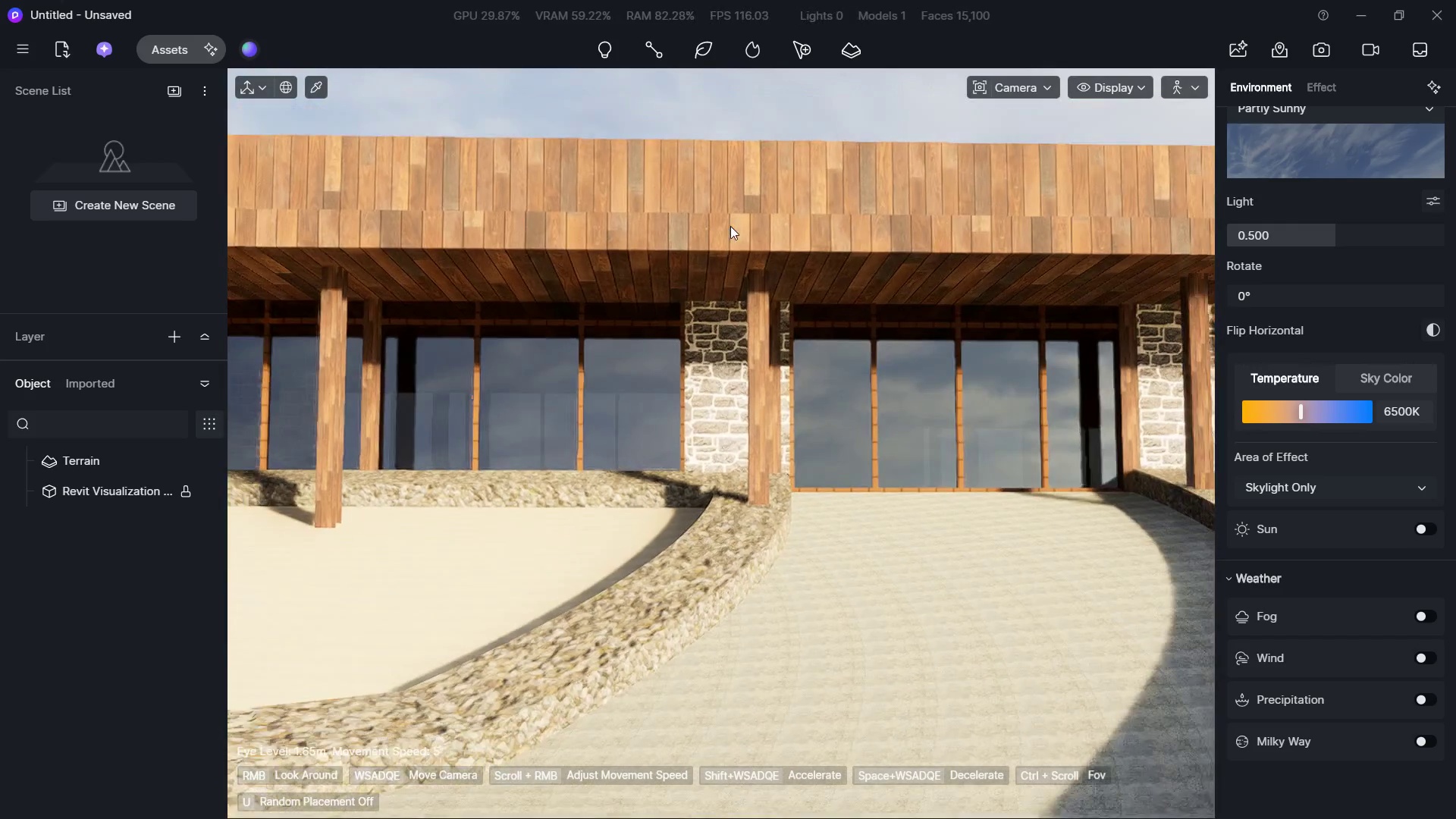 
hold_key(key=Q, duration=0.38)
 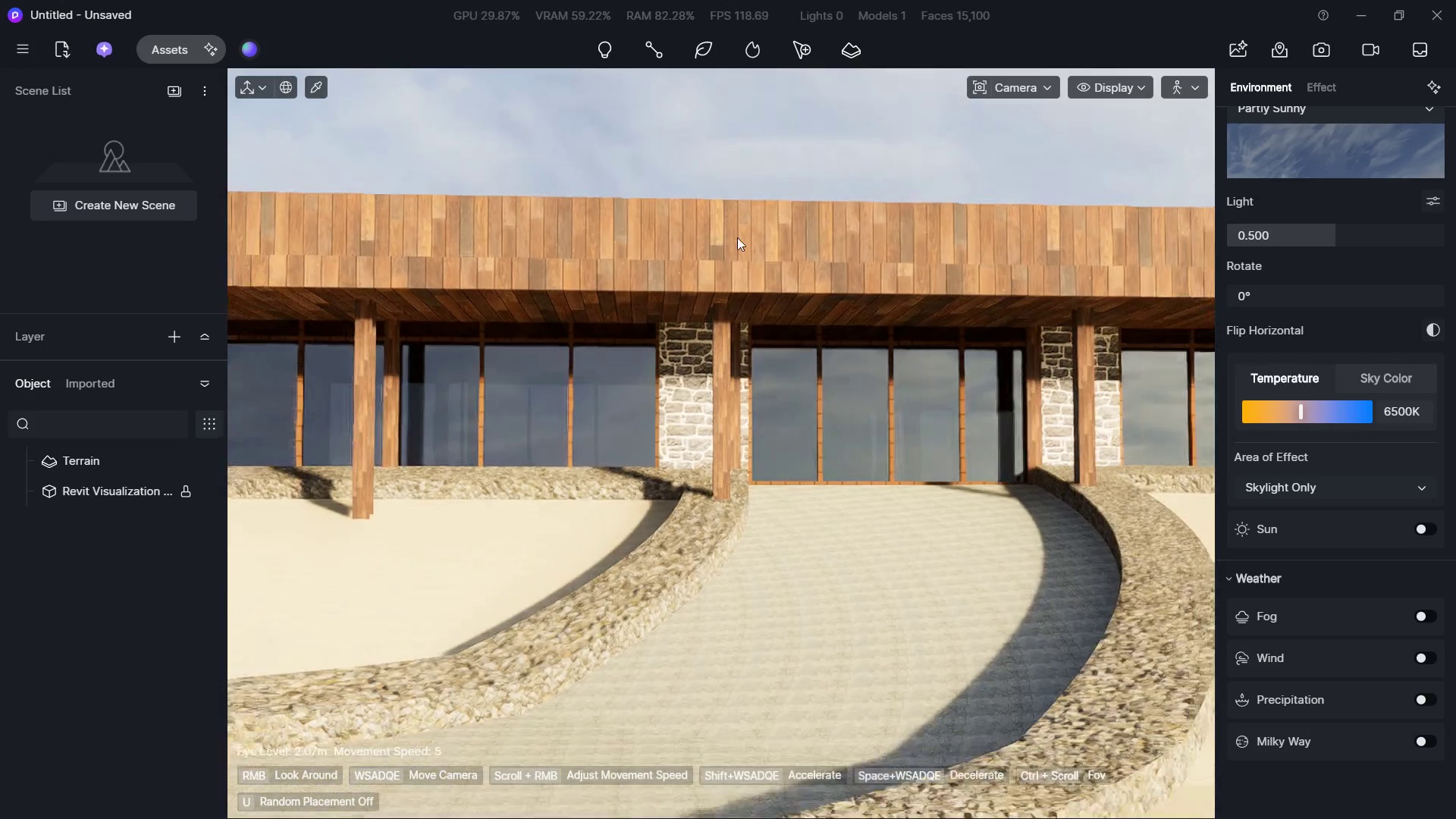 
hold_key(key=S, duration=1.5)
 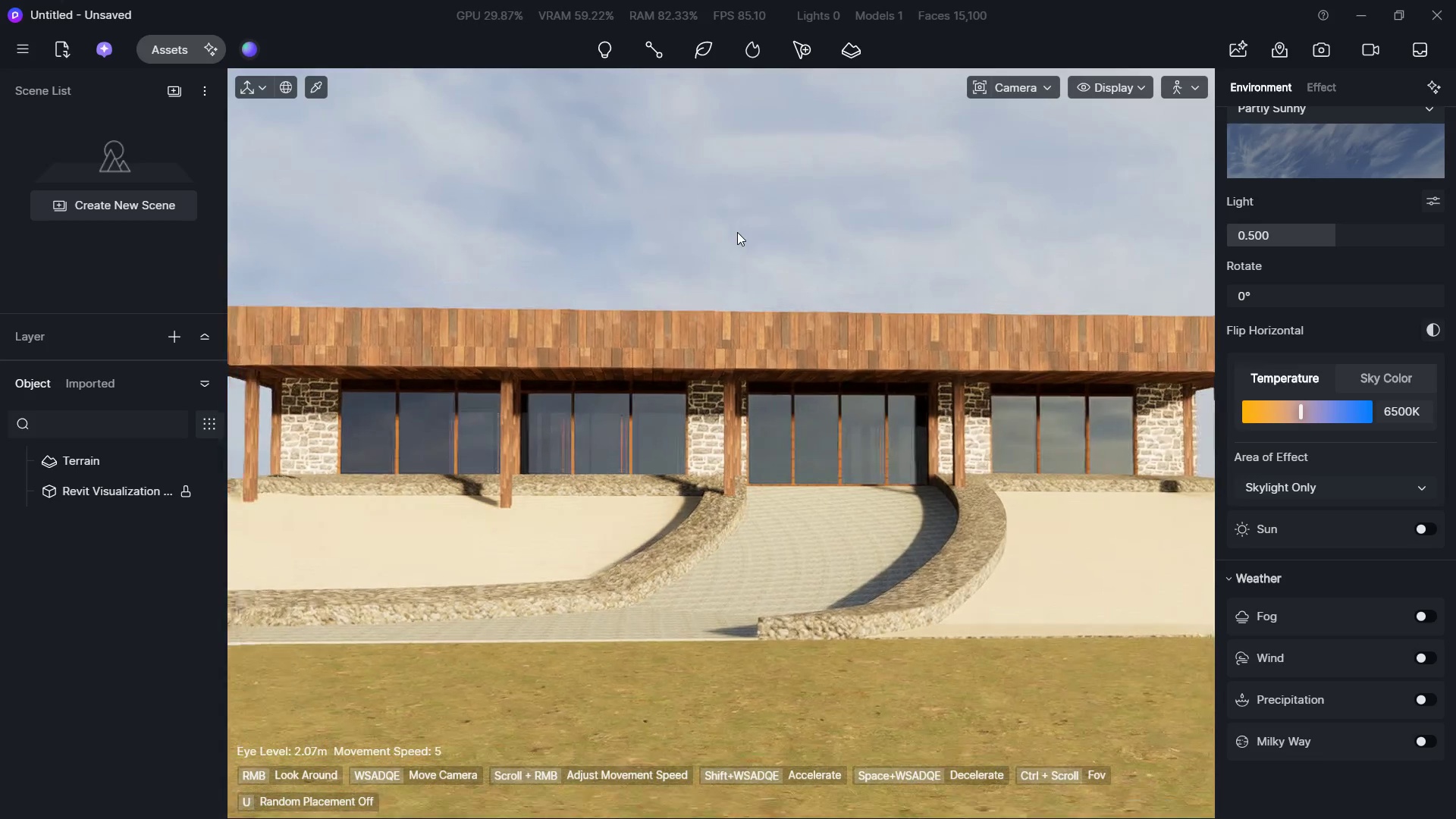 
triple_click([737, 236])
 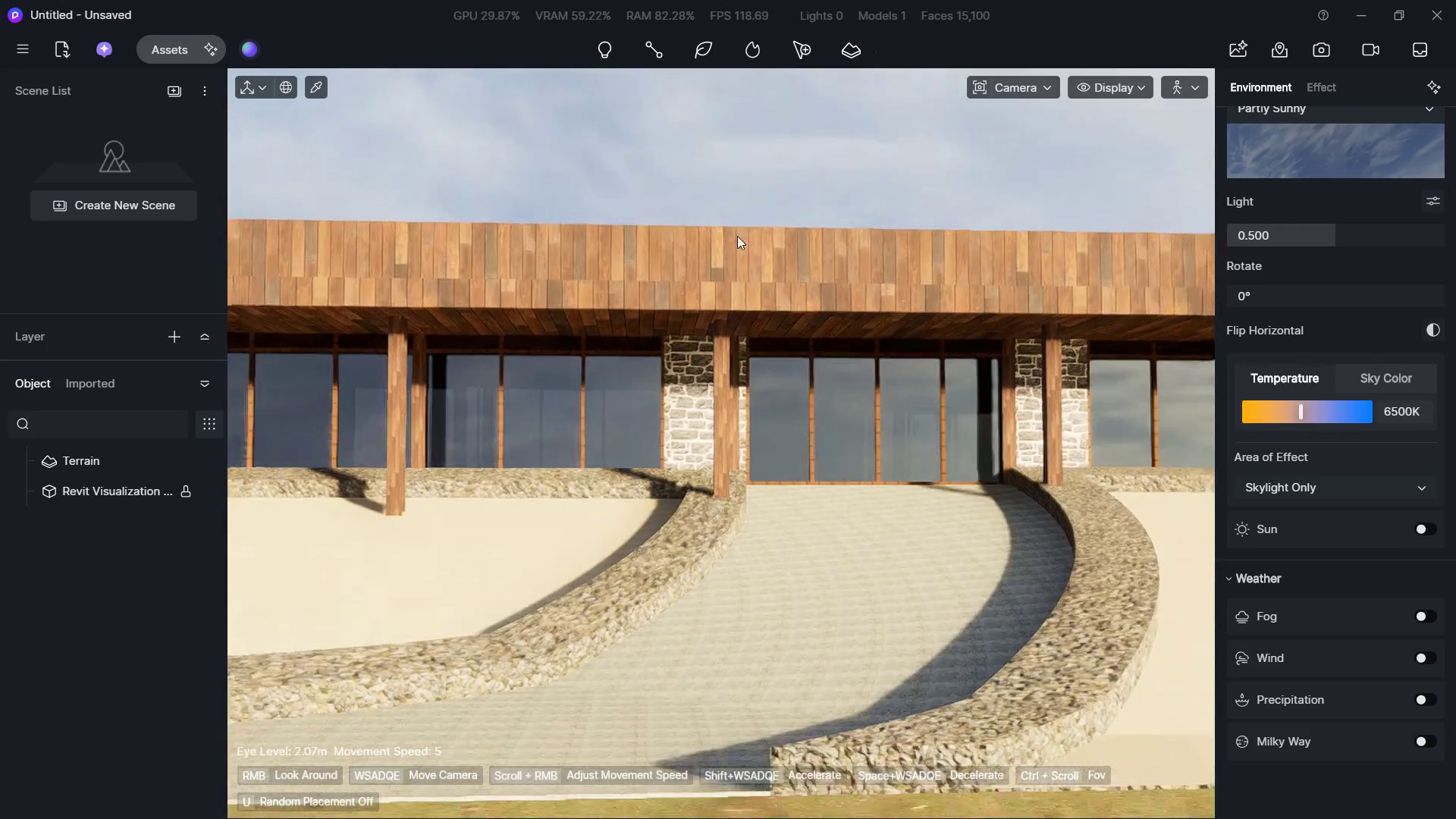 
triple_click([737, 236])
 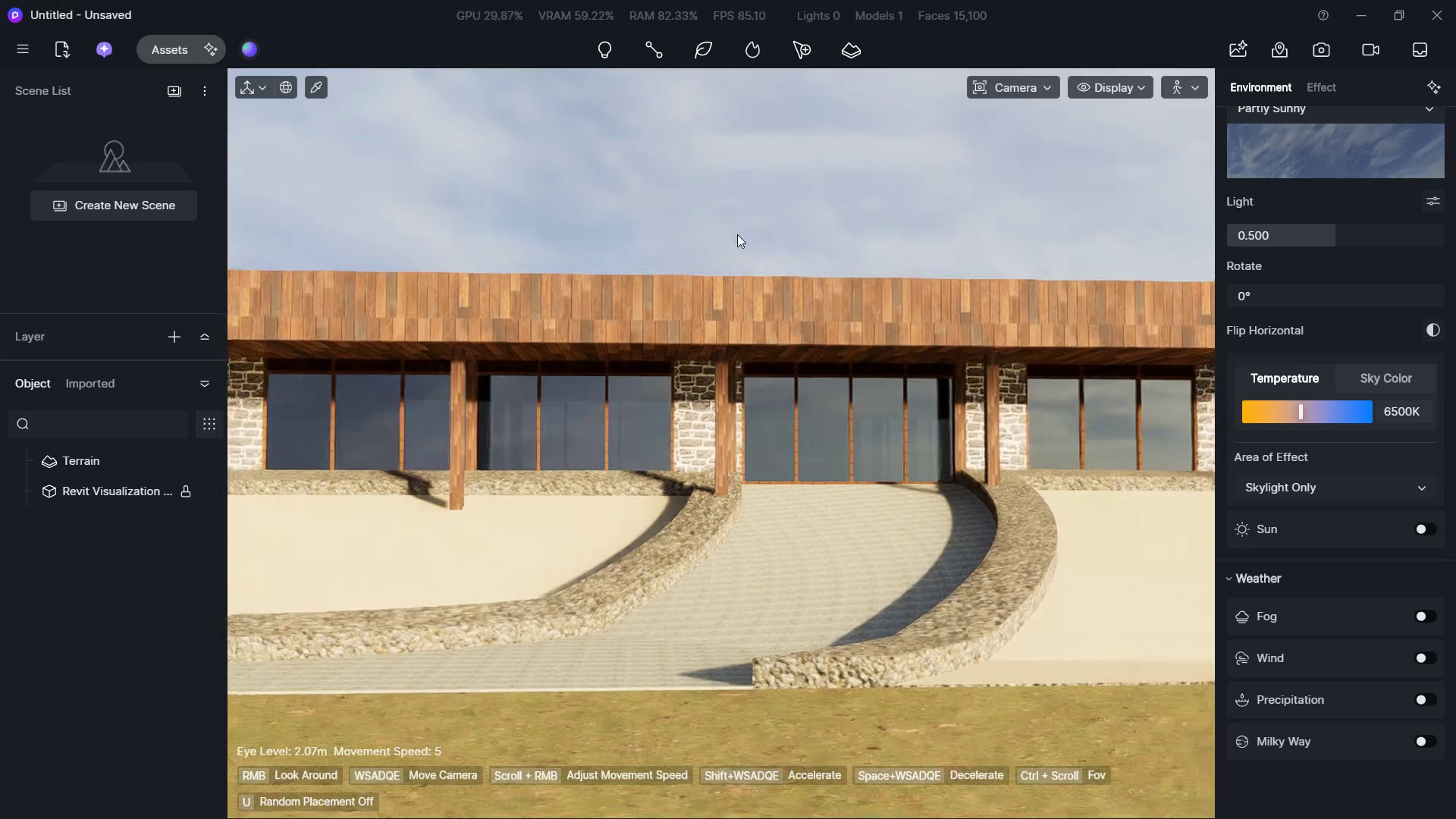 
triple_click([737, 236])
 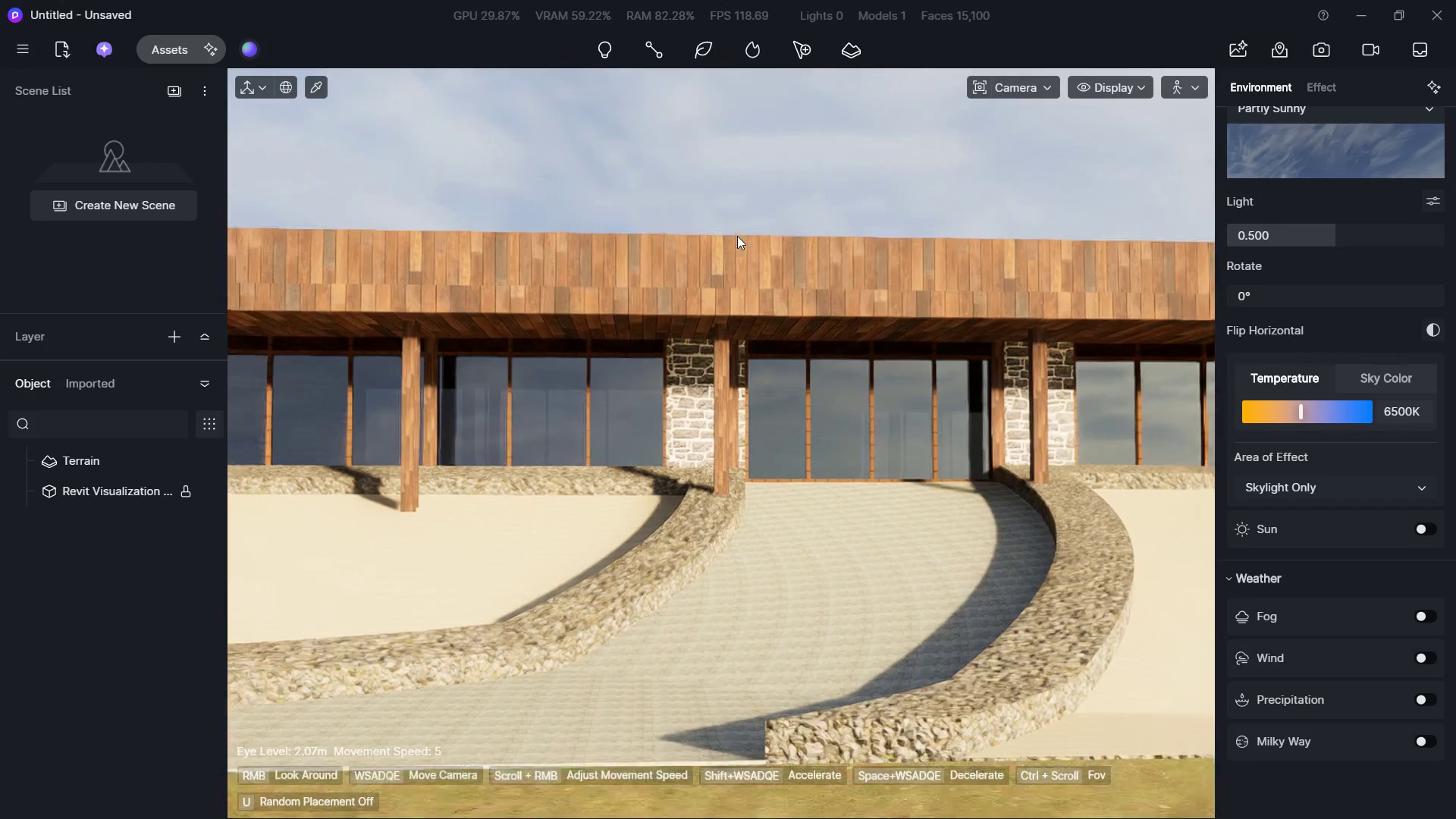 
triple_click([737, 236])
 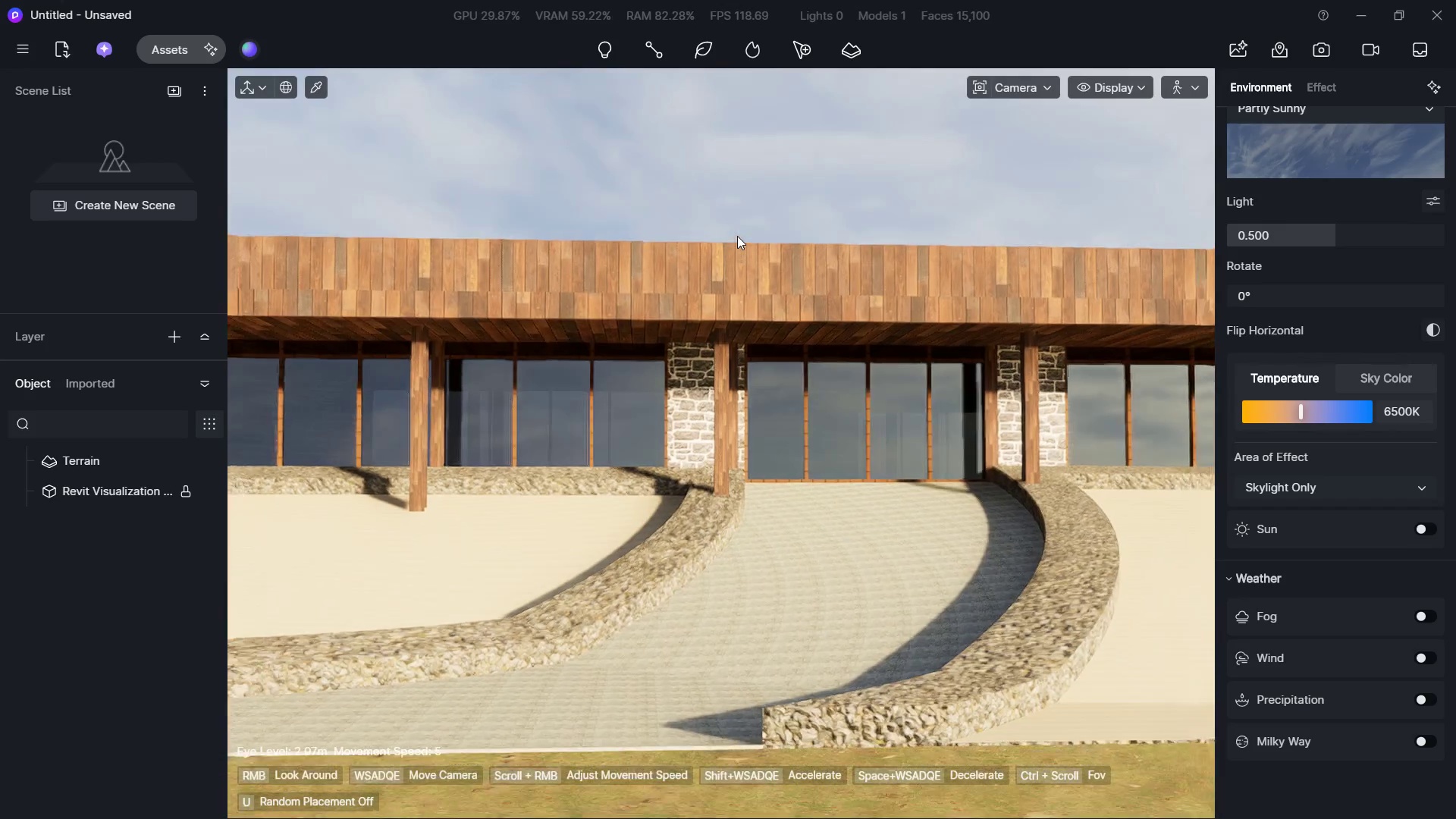 
triple_click([737, 236])
 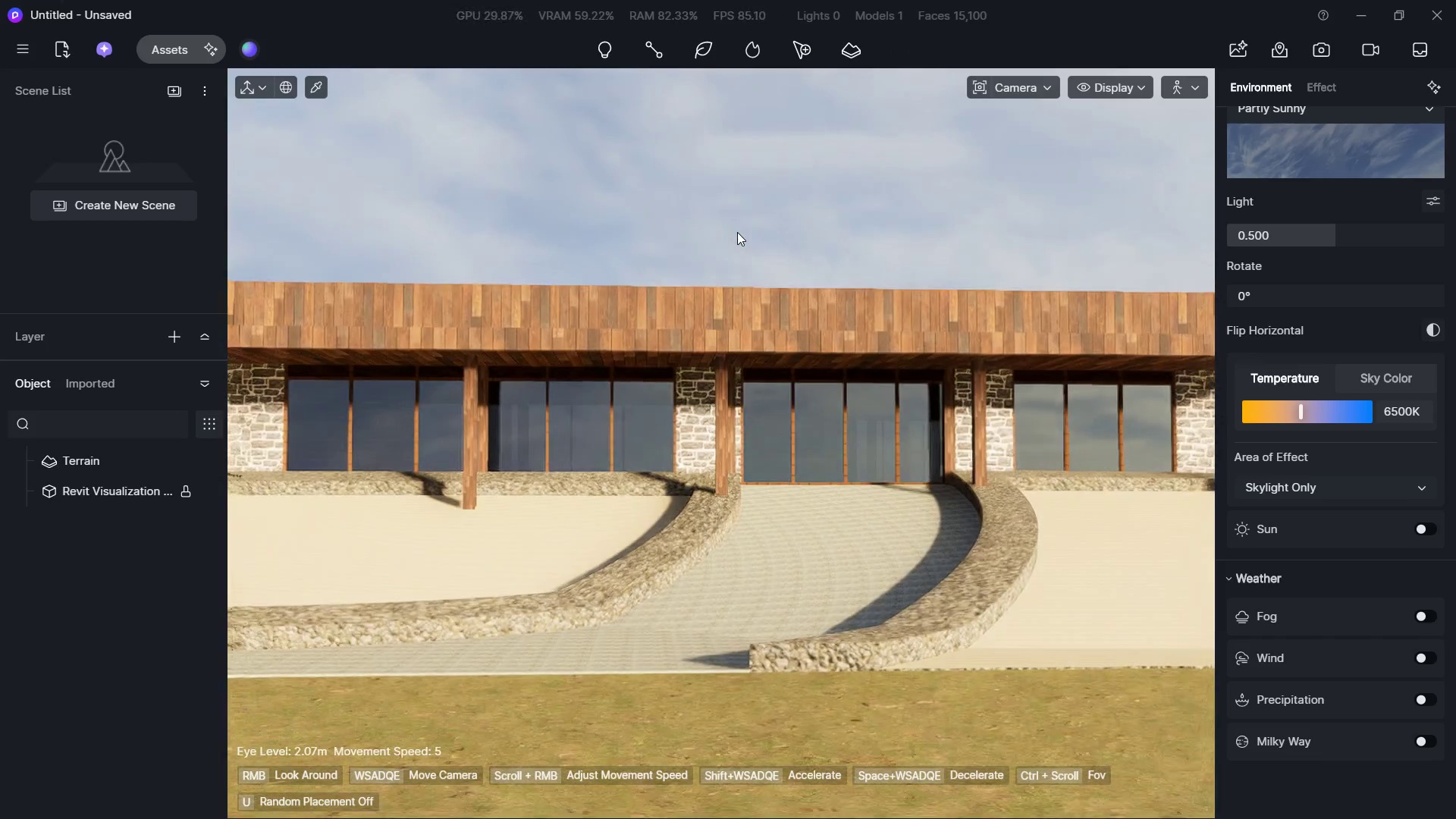 
triple_click([737, 236])
 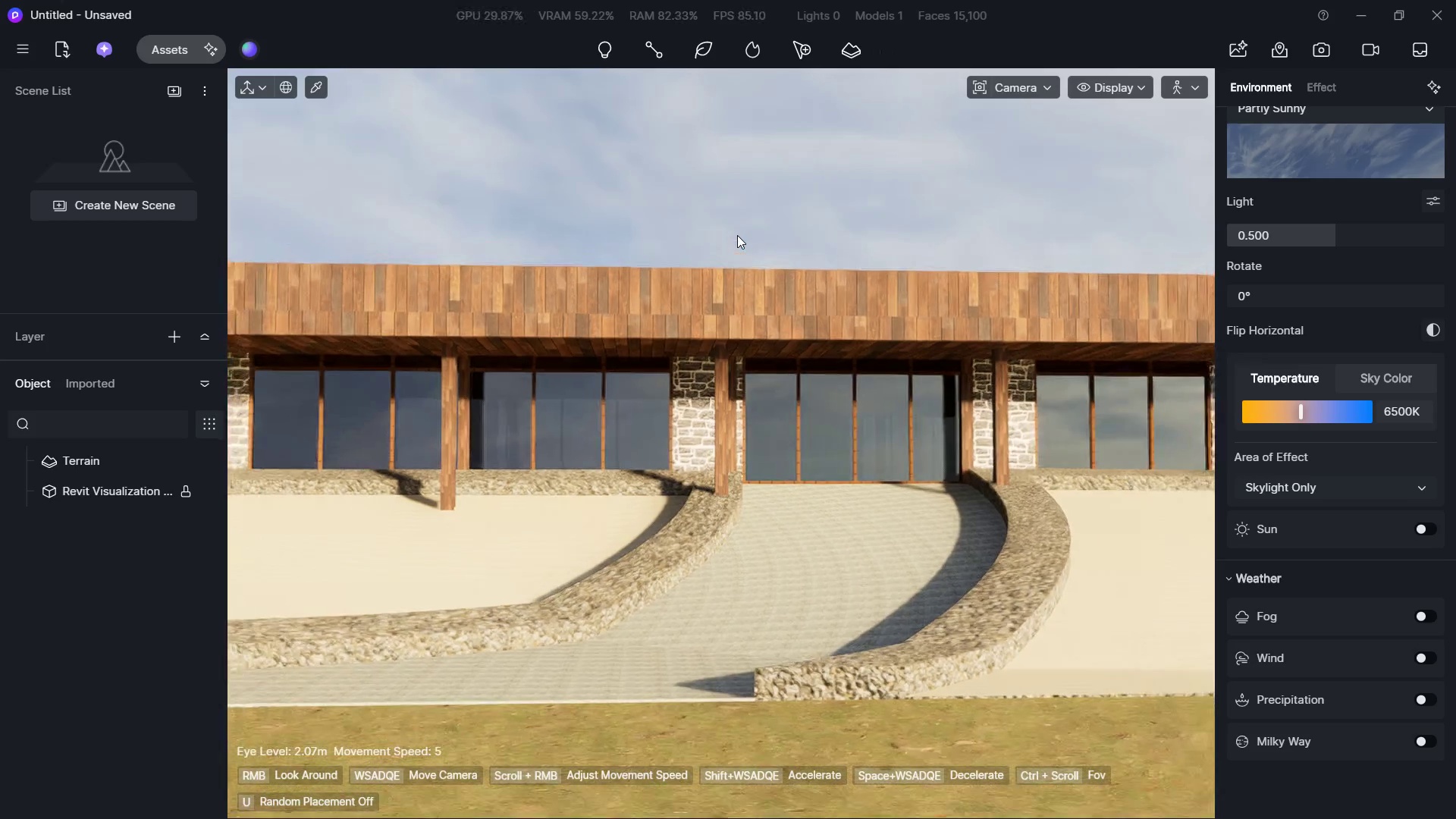 
triple_click([737, 236])
 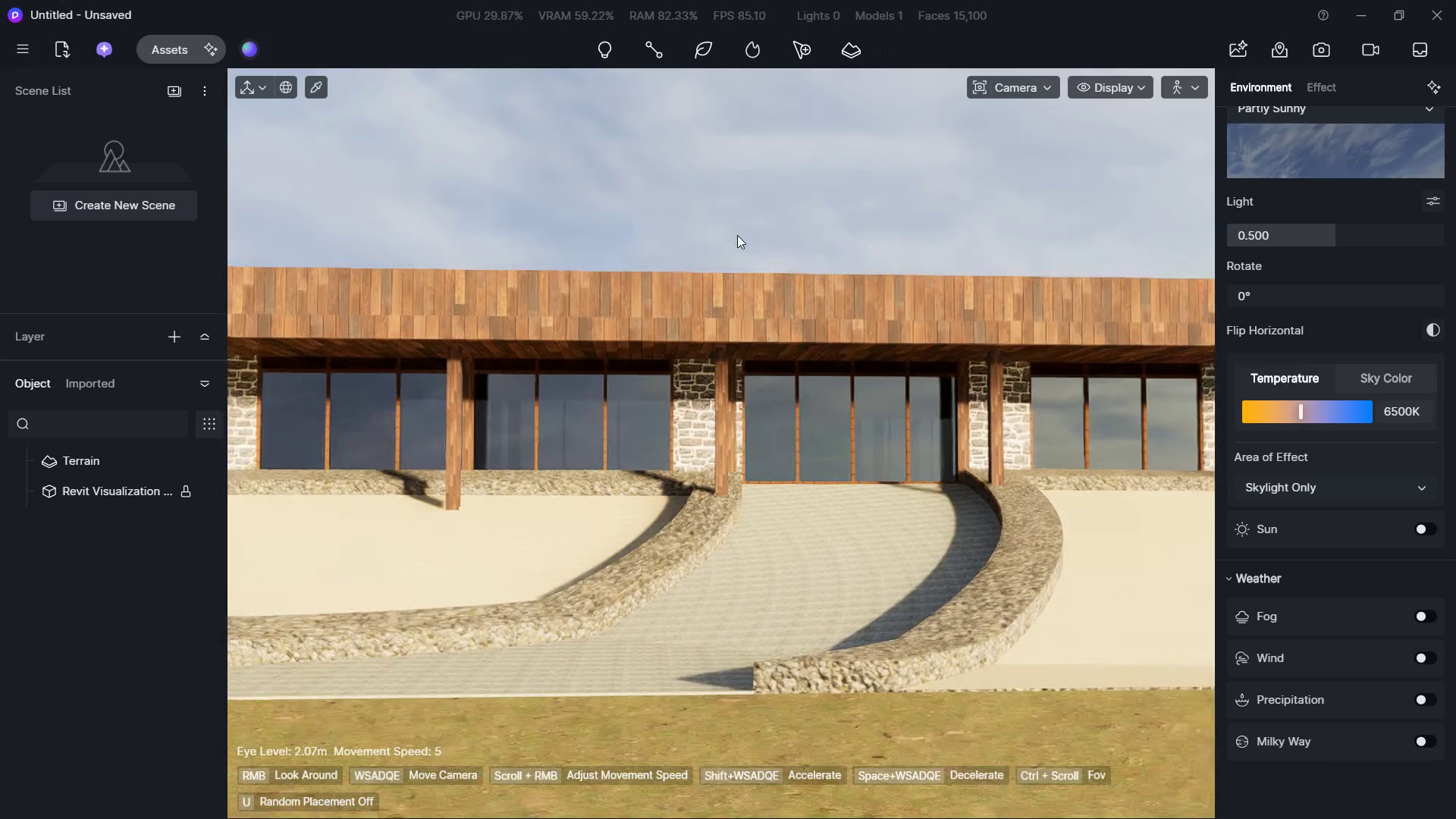 
triple_click([737, 235])
 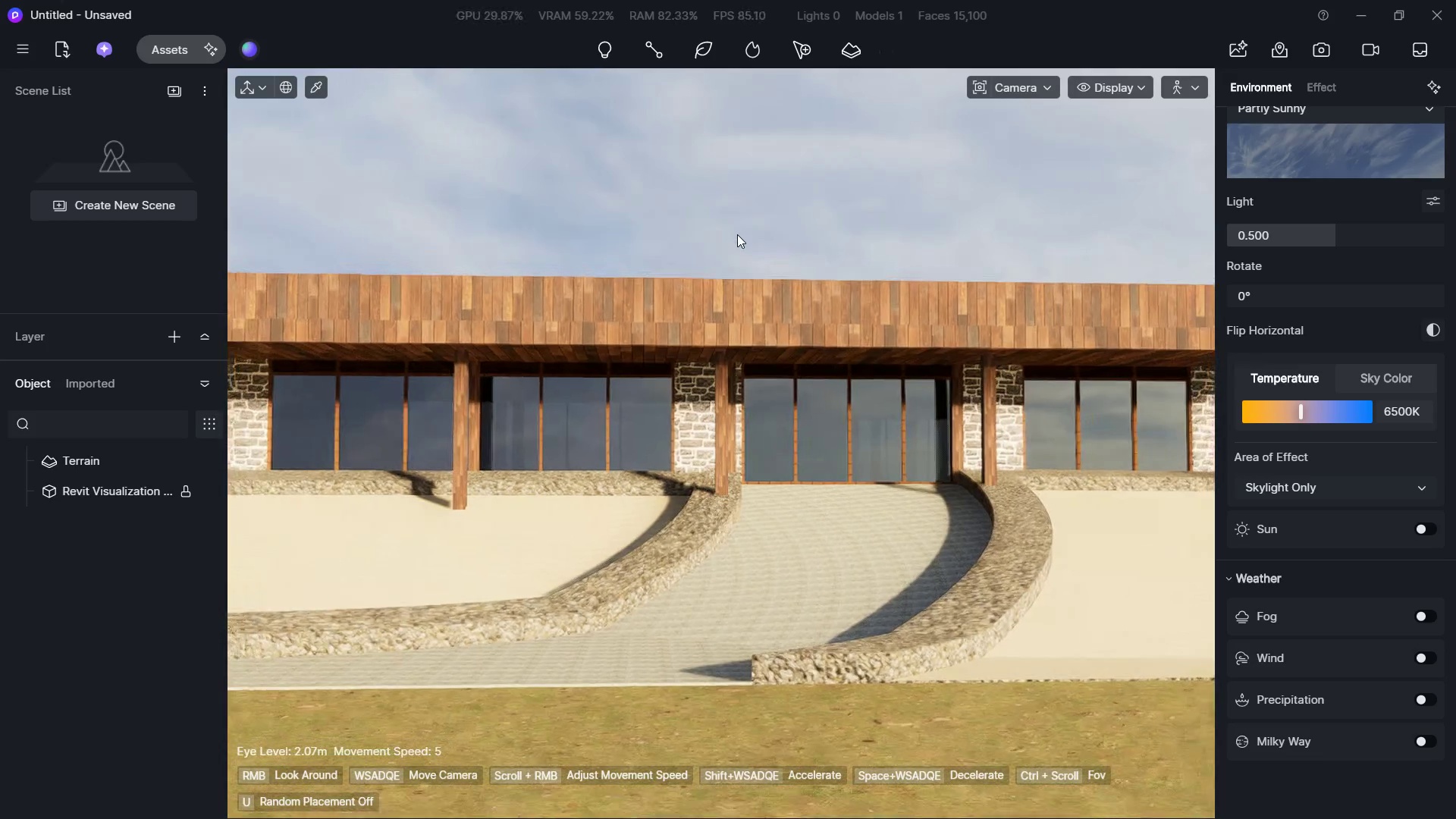 
triple_click([737, 234])
 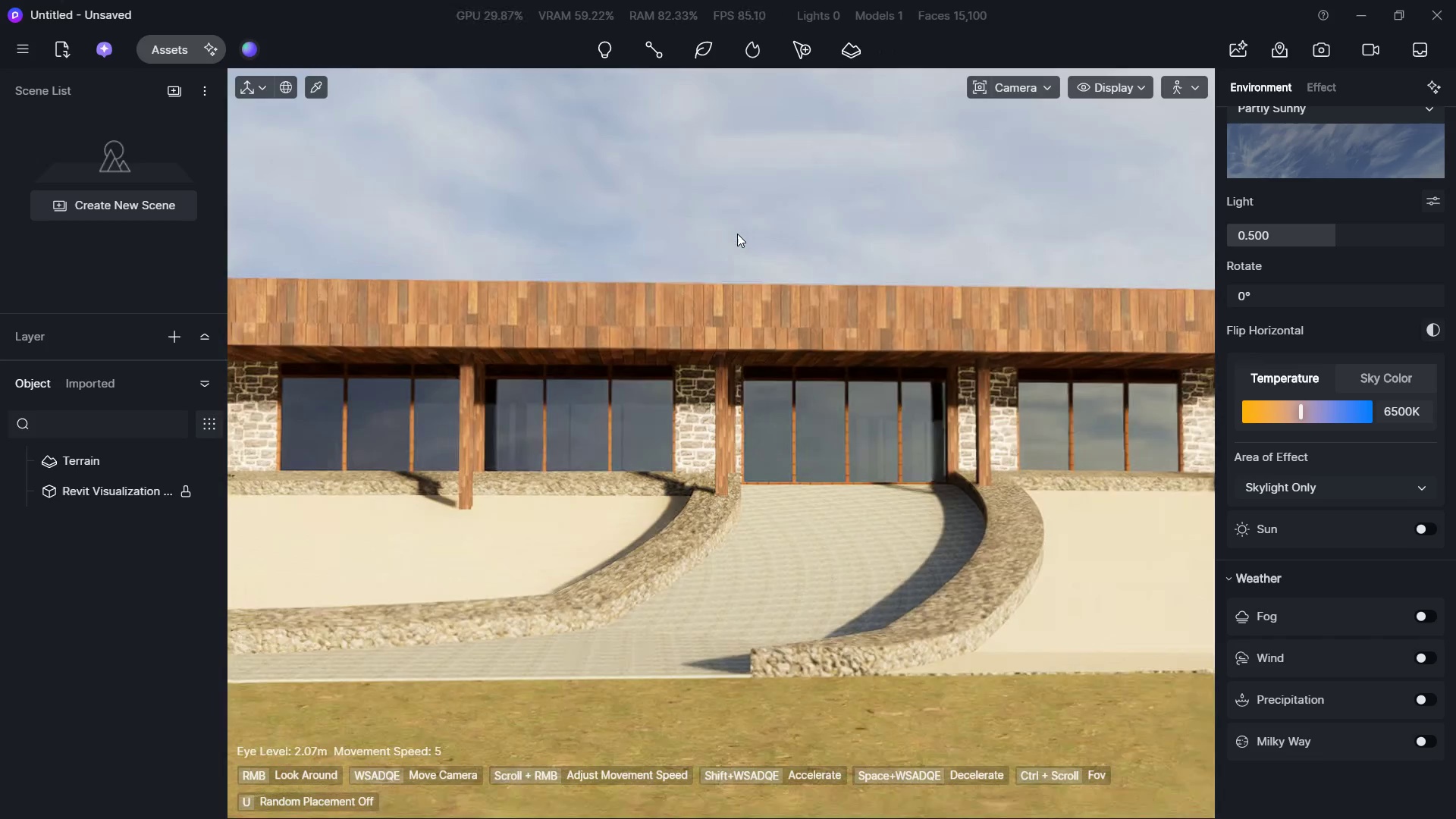 
triple_click([737, 234])
 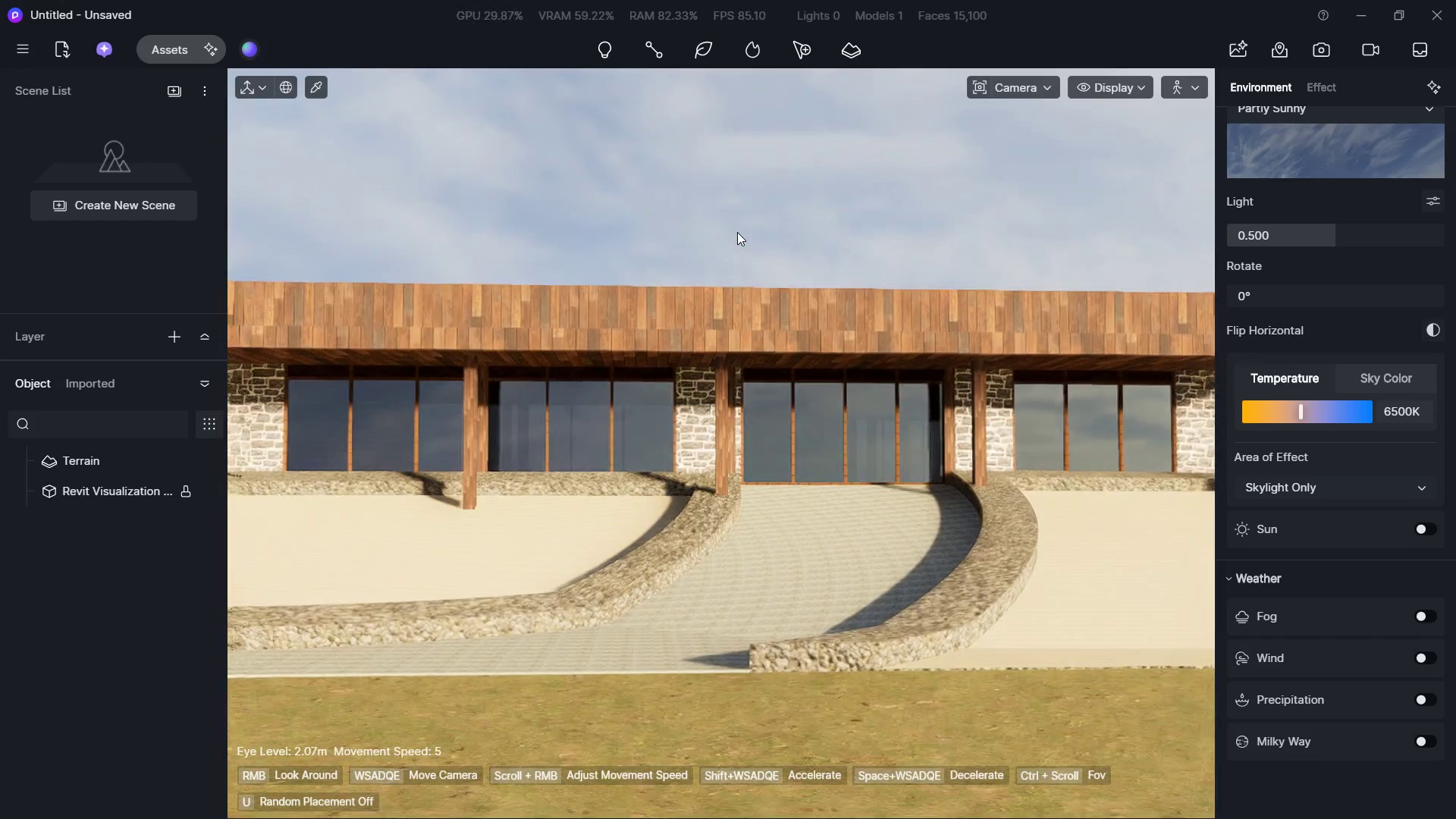 
hold_key(key=S, duration=0.94)
 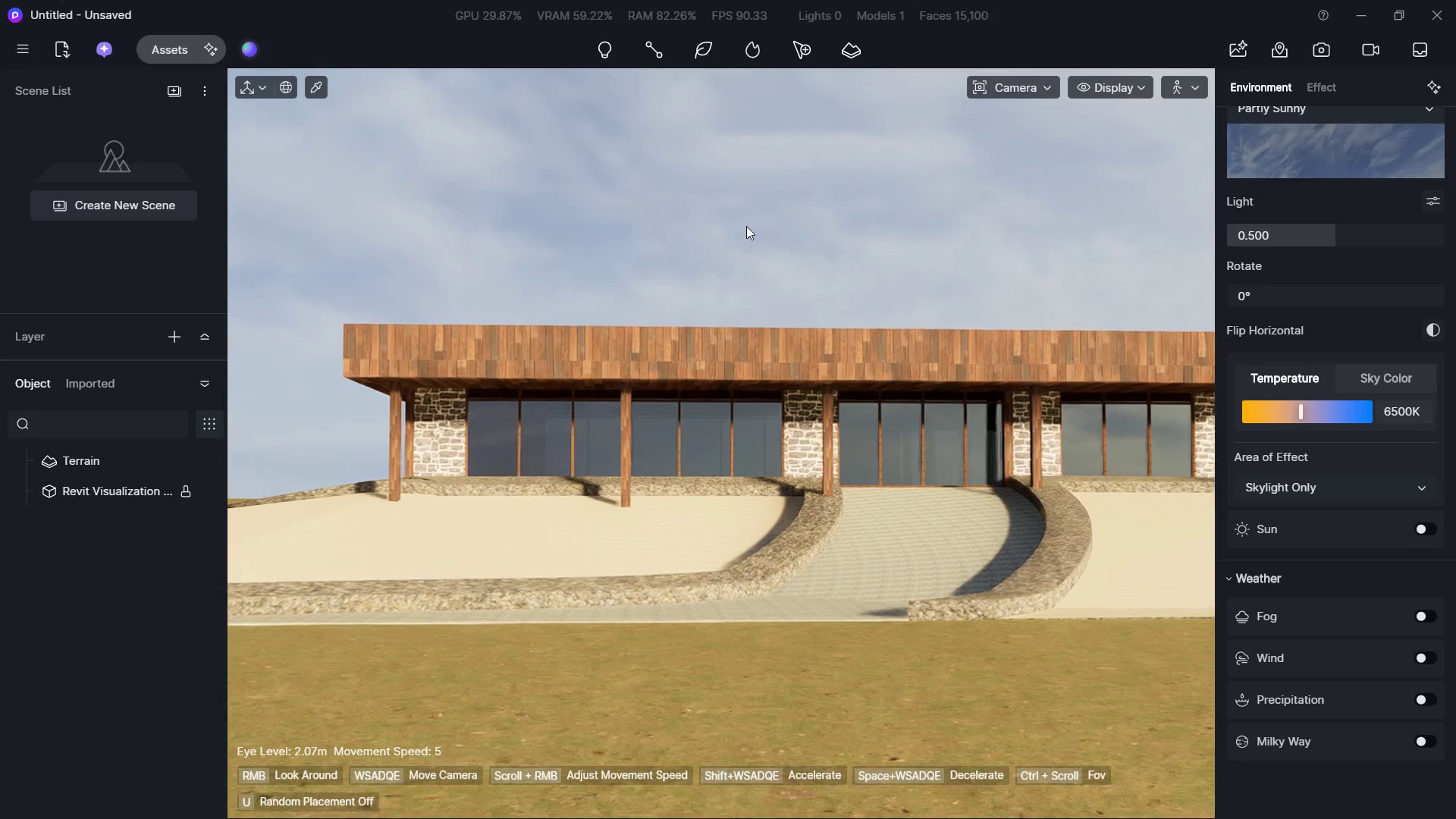 
triple_click([737, 232])
 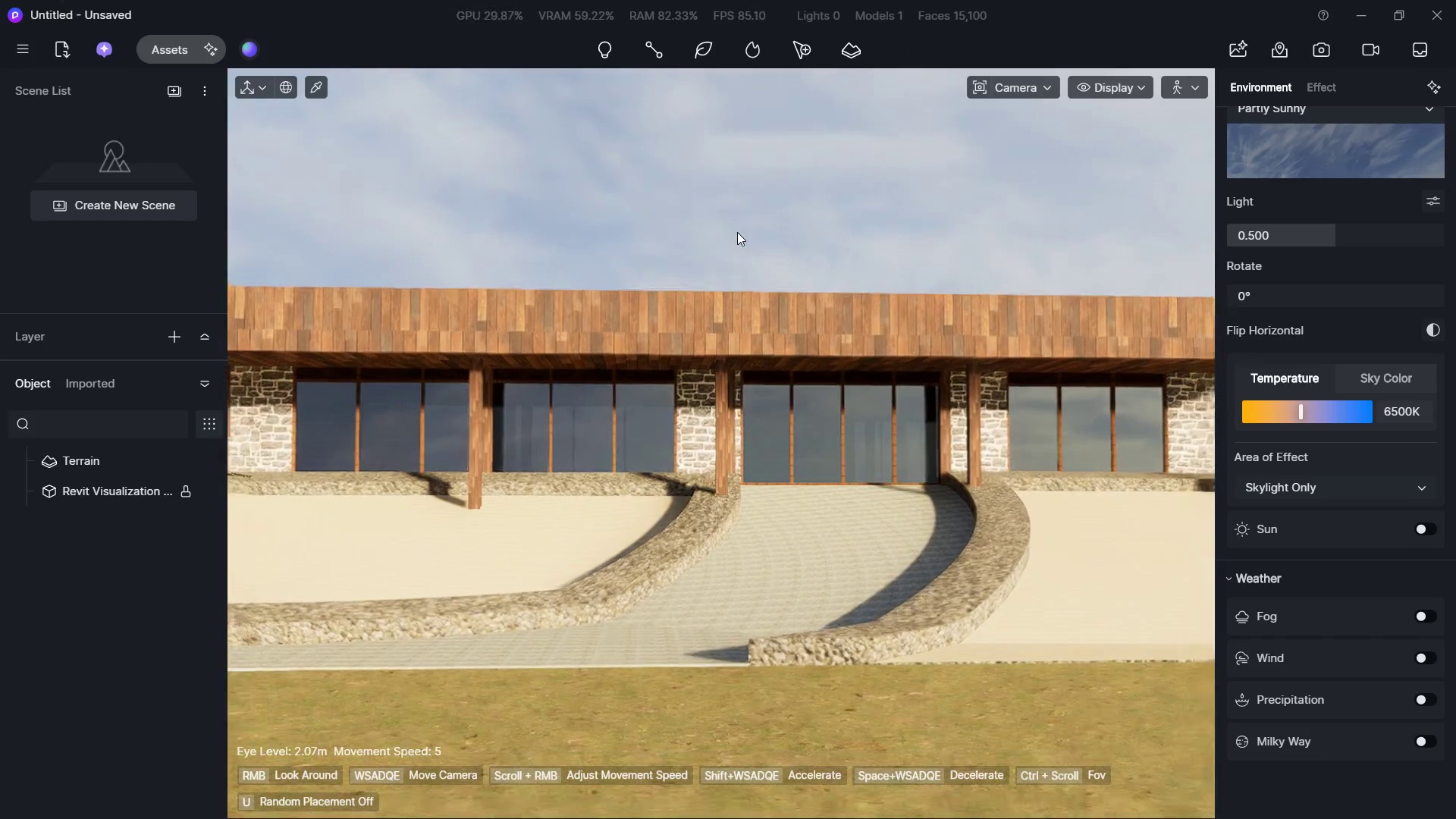 
triple_click([737, 232])
 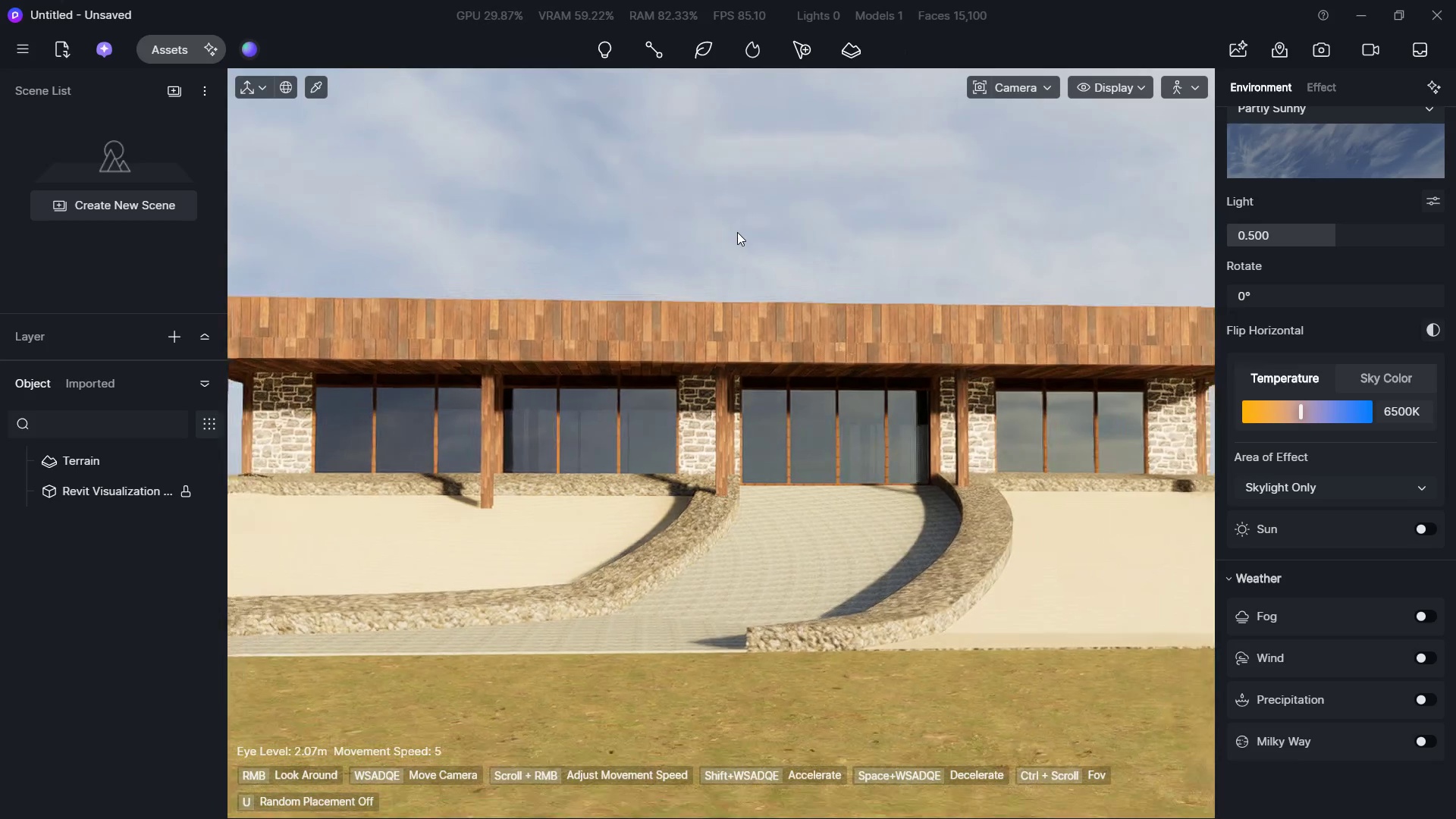 
triple_click([737, 232])
 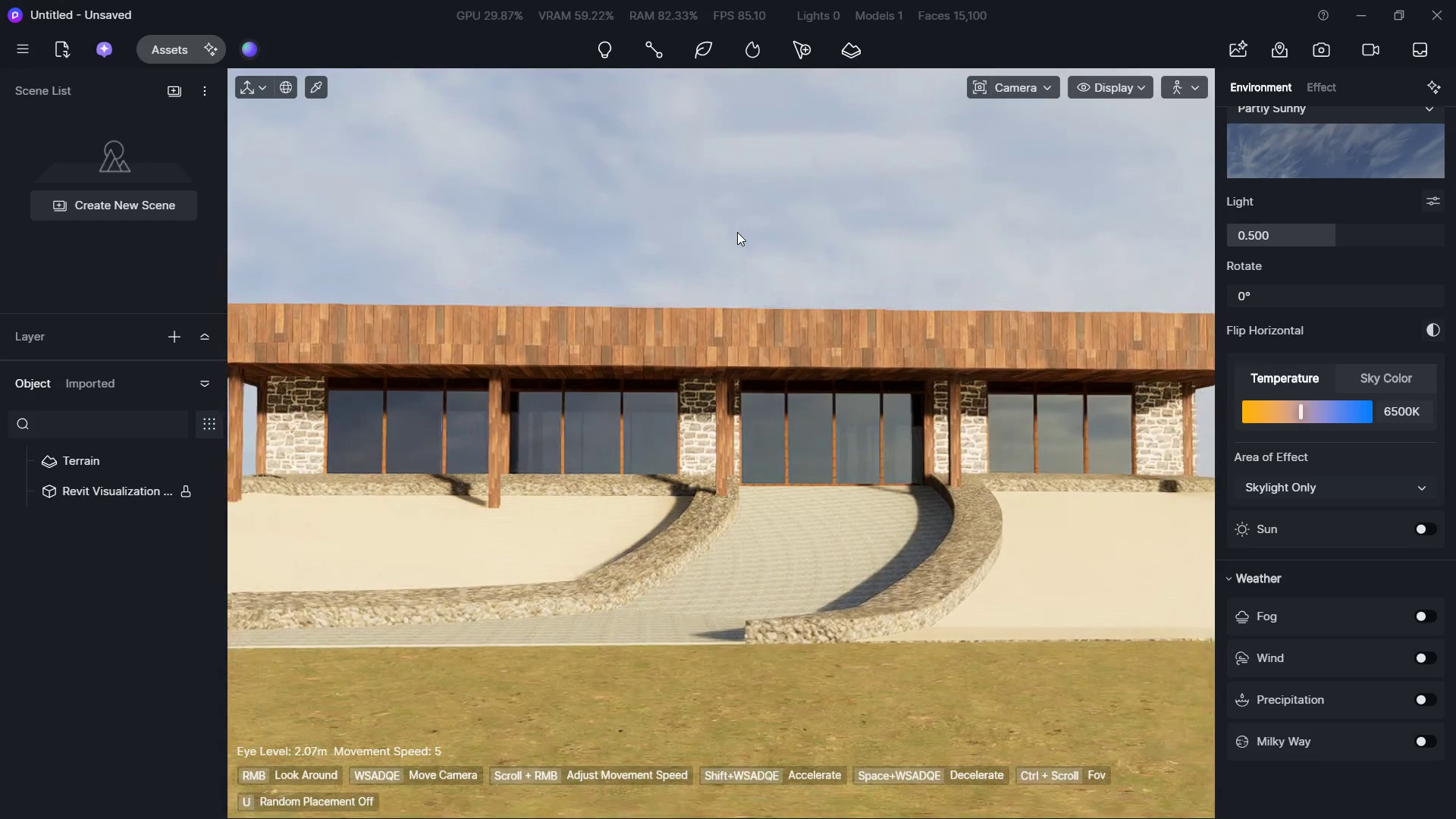 
hold_key(key=A, duration=0.38)
 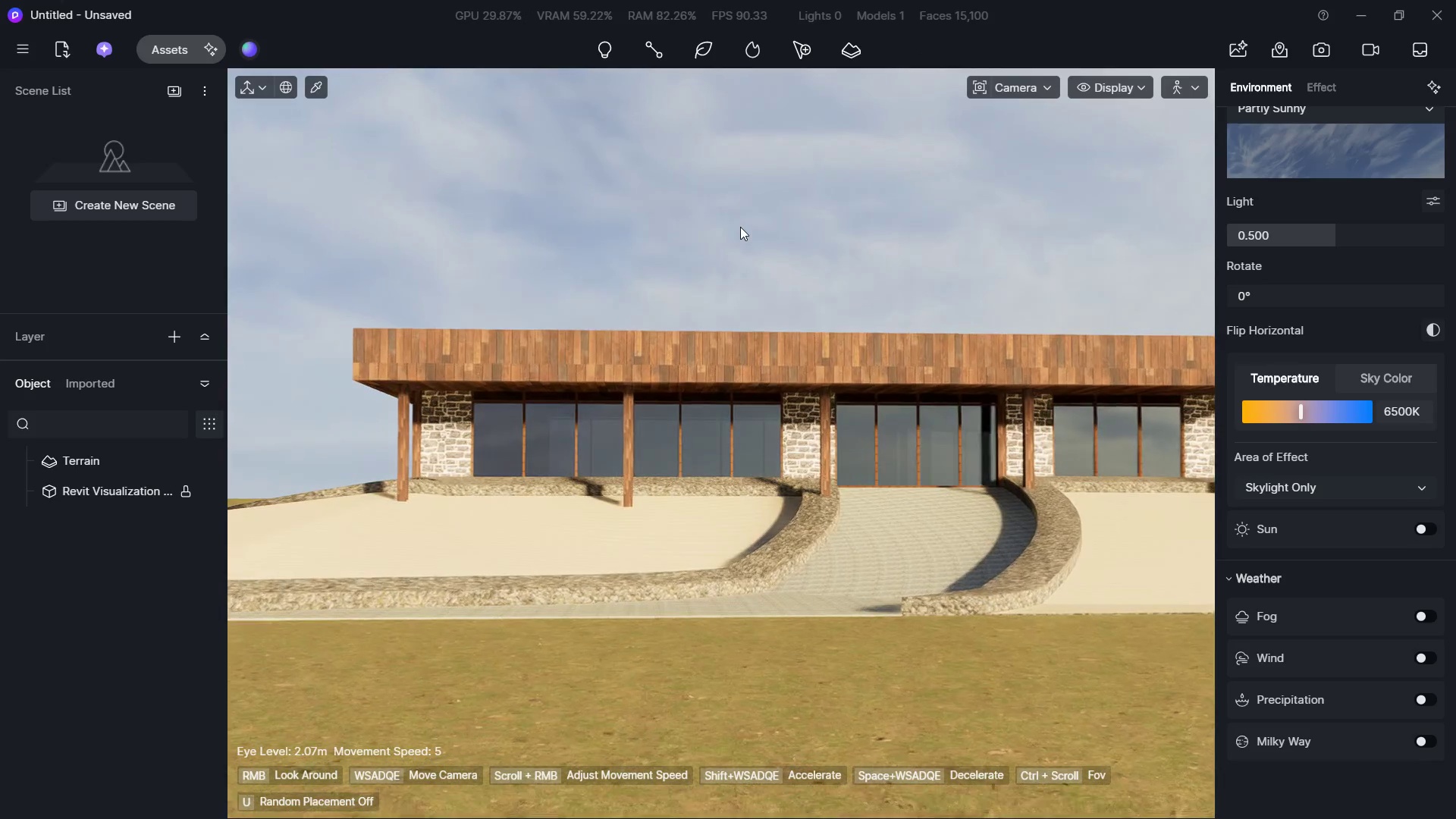 
triple_click([737, 232])
 